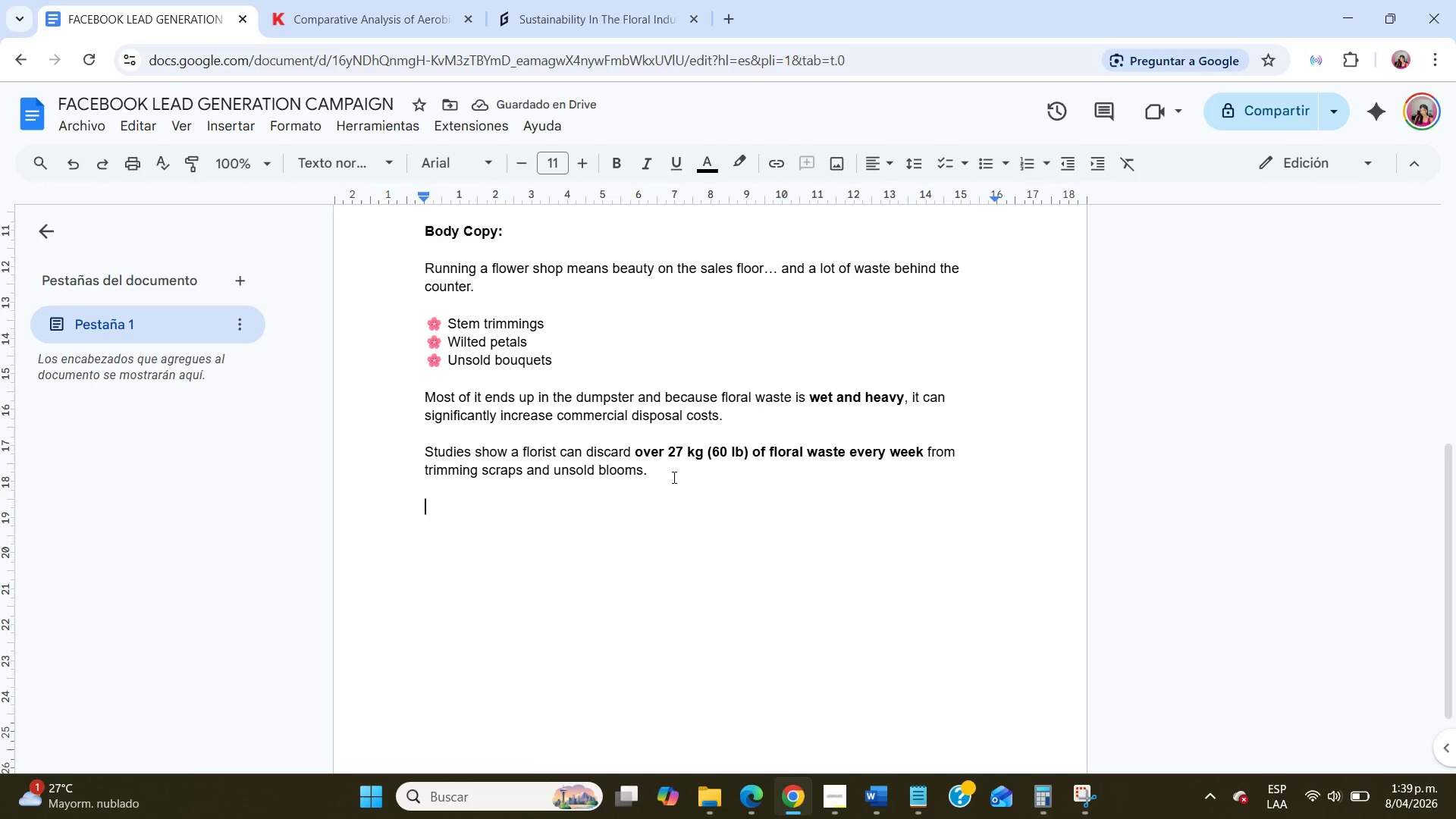 
type(That weight often leads to hig)
key(Backspace)
type(hr)
key(Backspace)
key(Backspace)
type(gher organic waste surcharges from nu)
key(Backspace)
key(Backspace)
type(municiapl)
key(Backspace)
key(Backspace)
key(Backspace)
type(pal collection services.)
 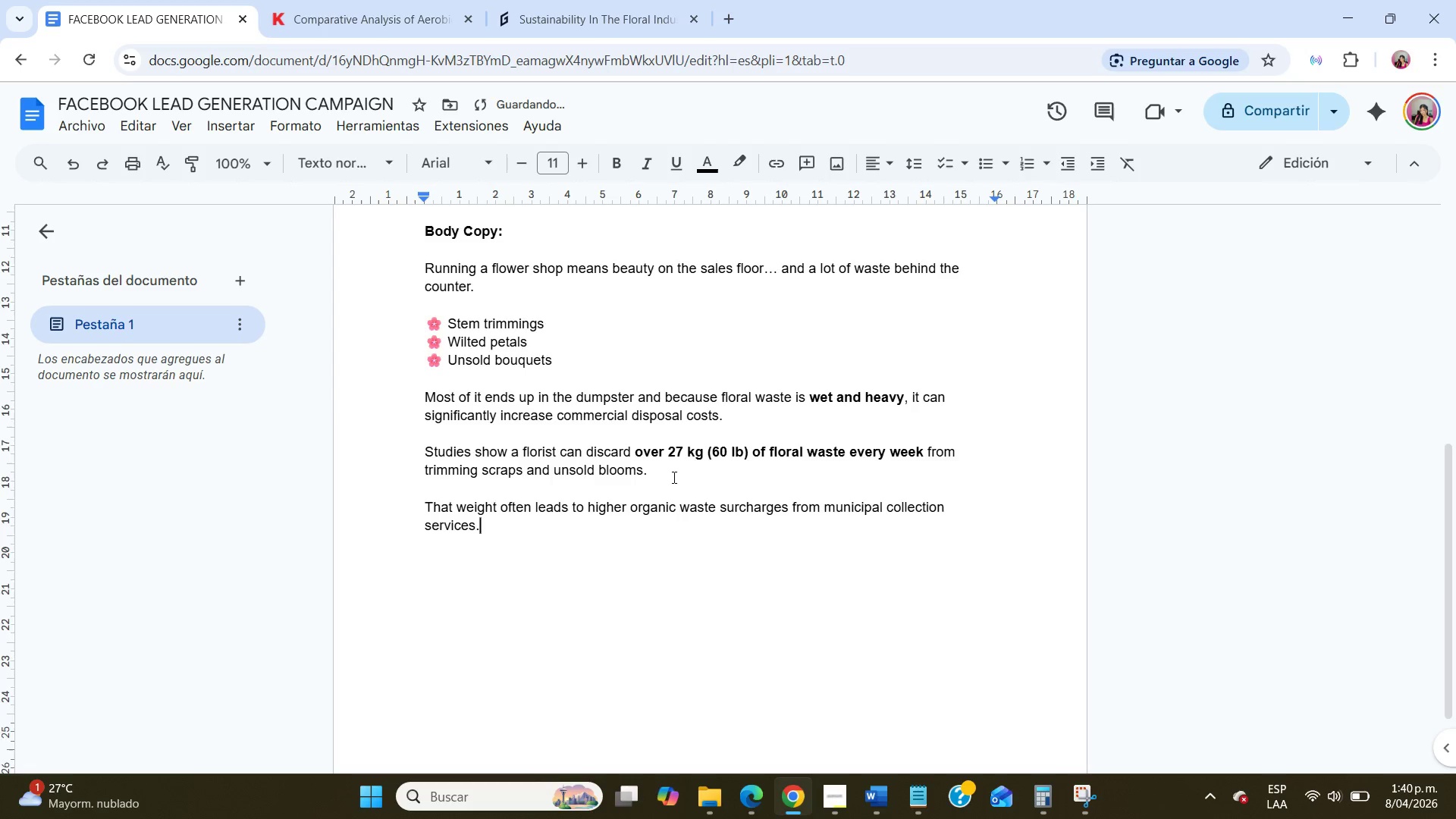 
scroll: coordinate [673, 477], scroll_direction: up, amount: 3.0
 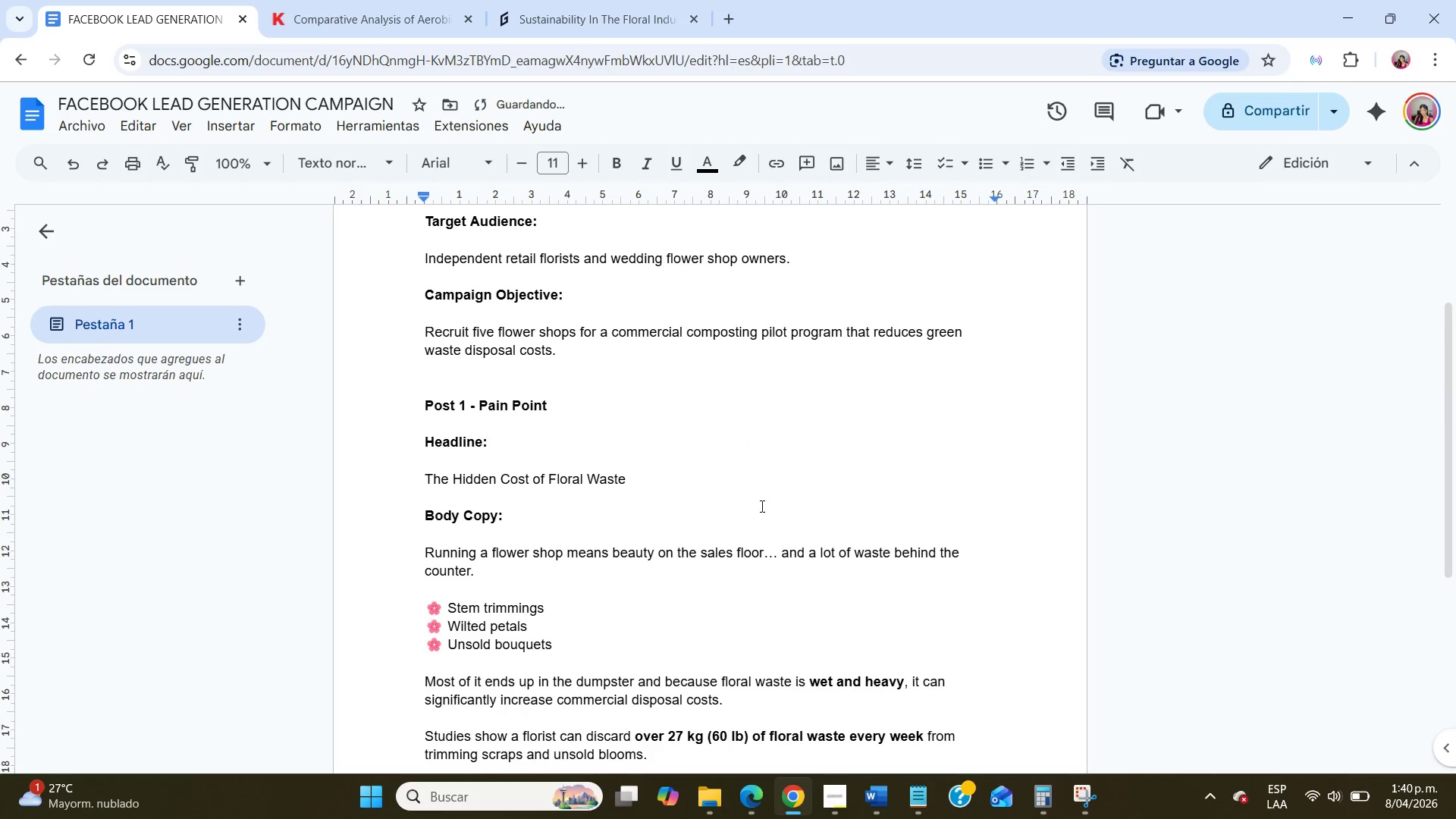 
scroll: coordinate [764, 506], scroll_direction: down, amount: 3.0
 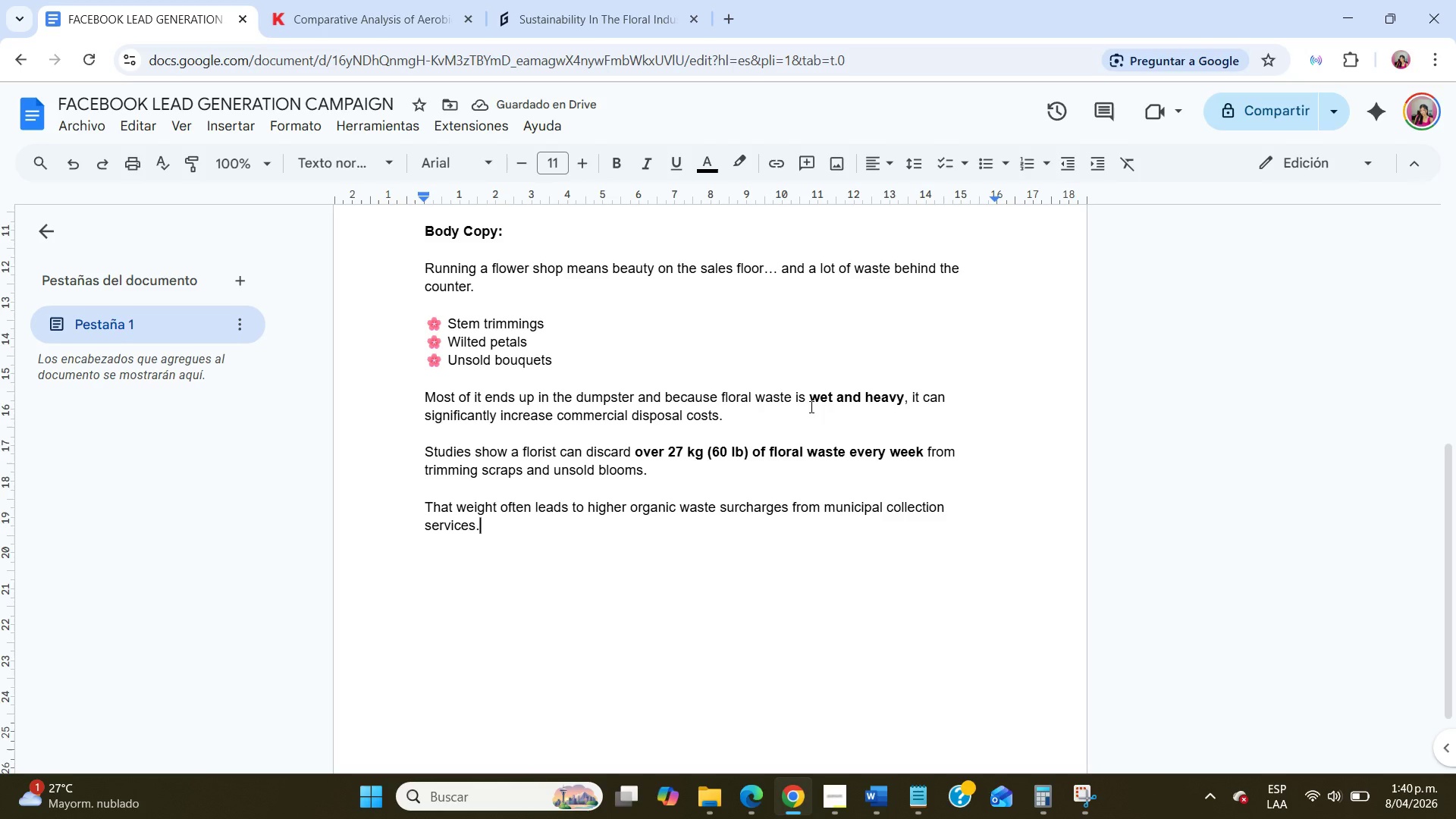 
left_click_drag(start_coordinate=[808, 403], to_coordinate=[904, 400])
 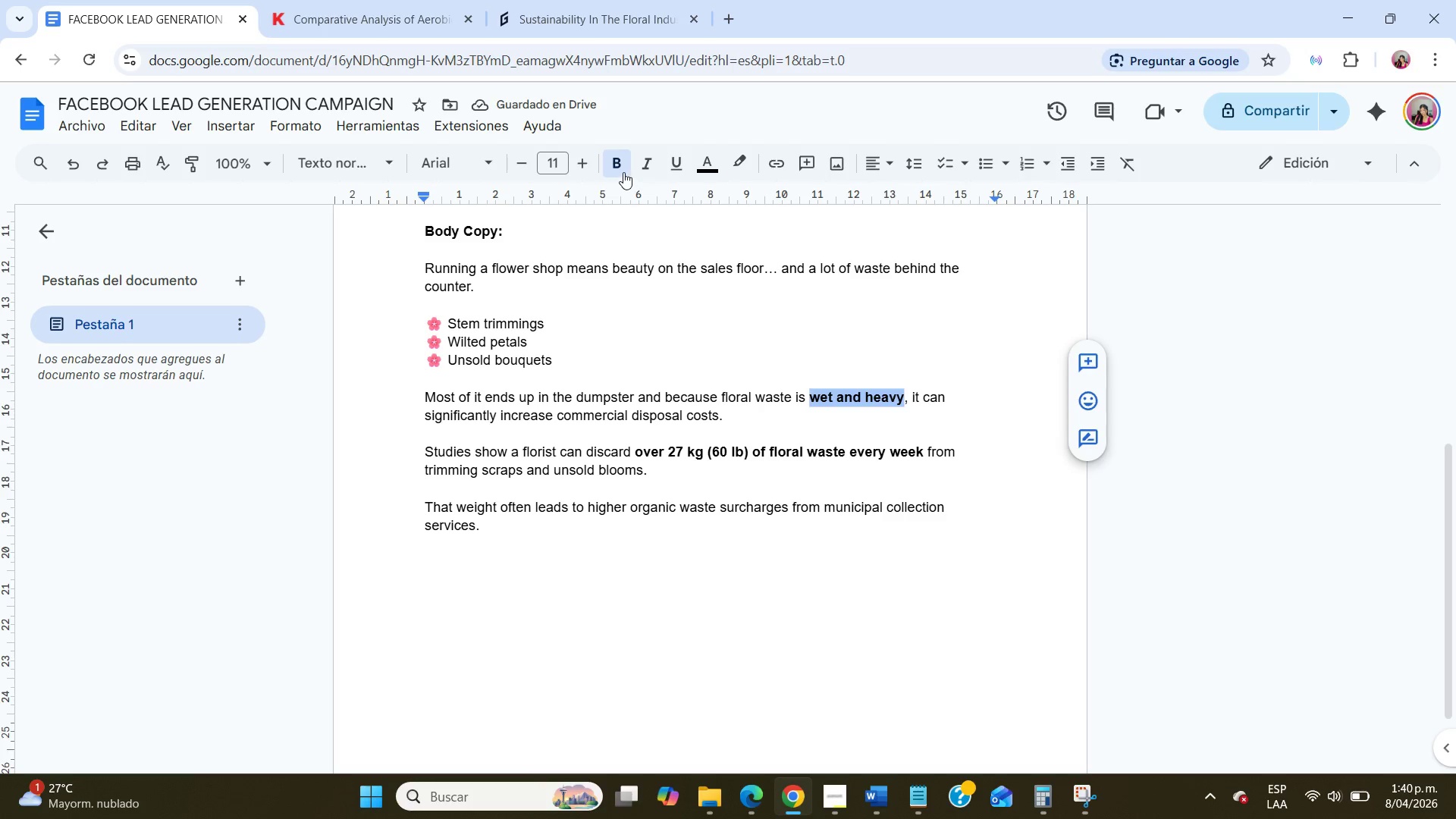 
left_click([622, 171])
 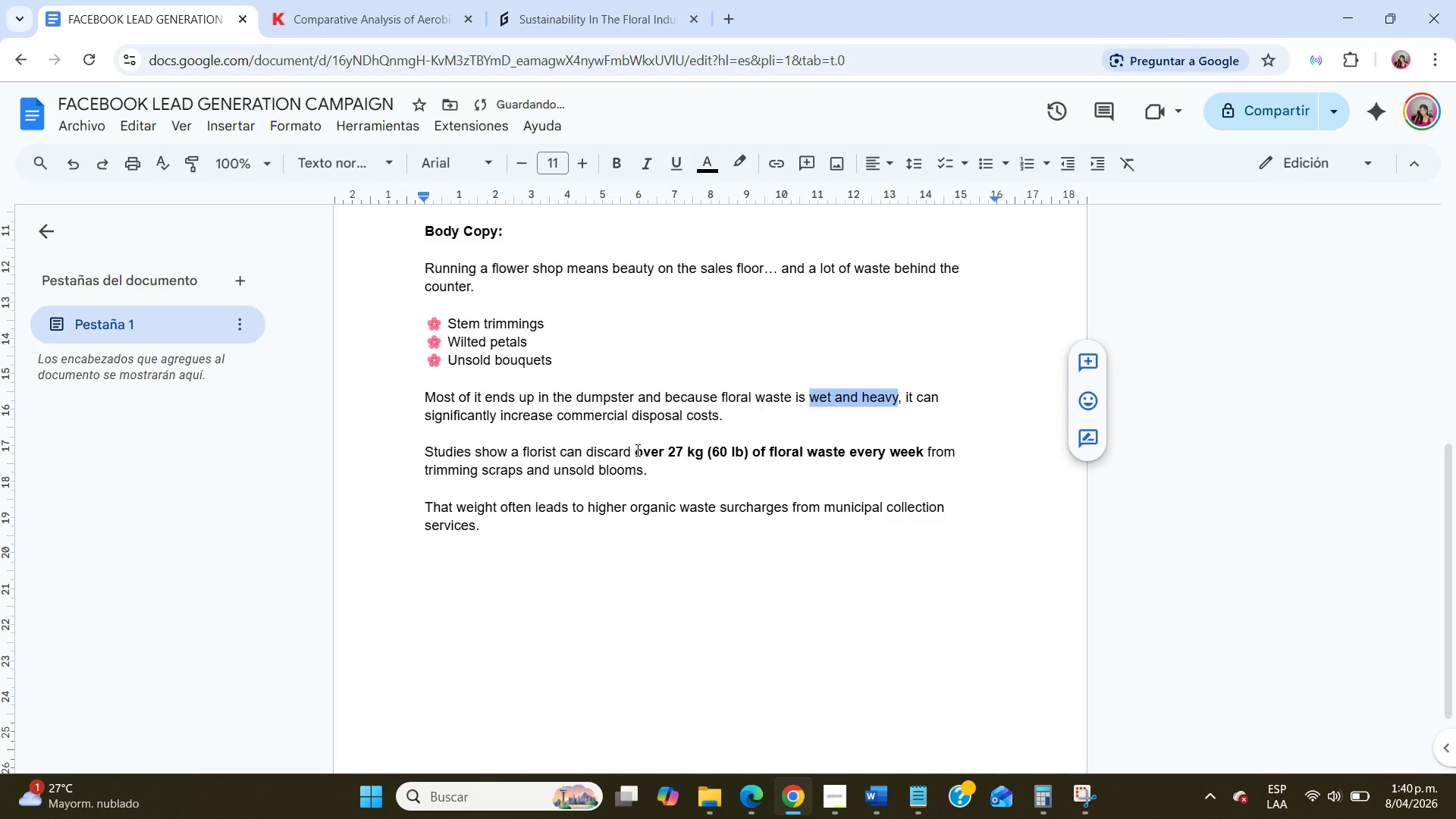 
left_click([636, 450])
 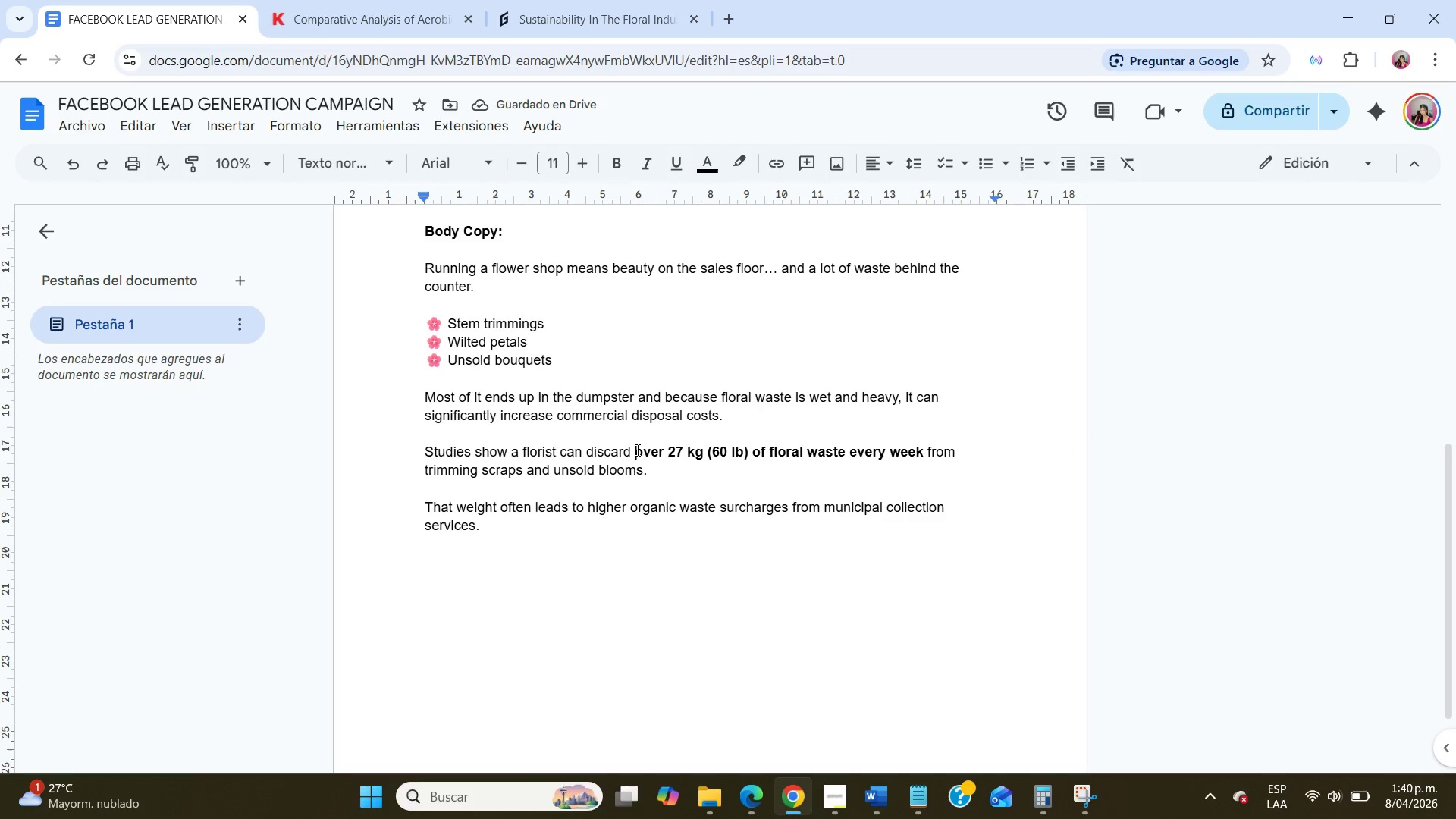 
left_click_drag(start_coordinate=[636, 450], to_coordinate=[921, 453])
 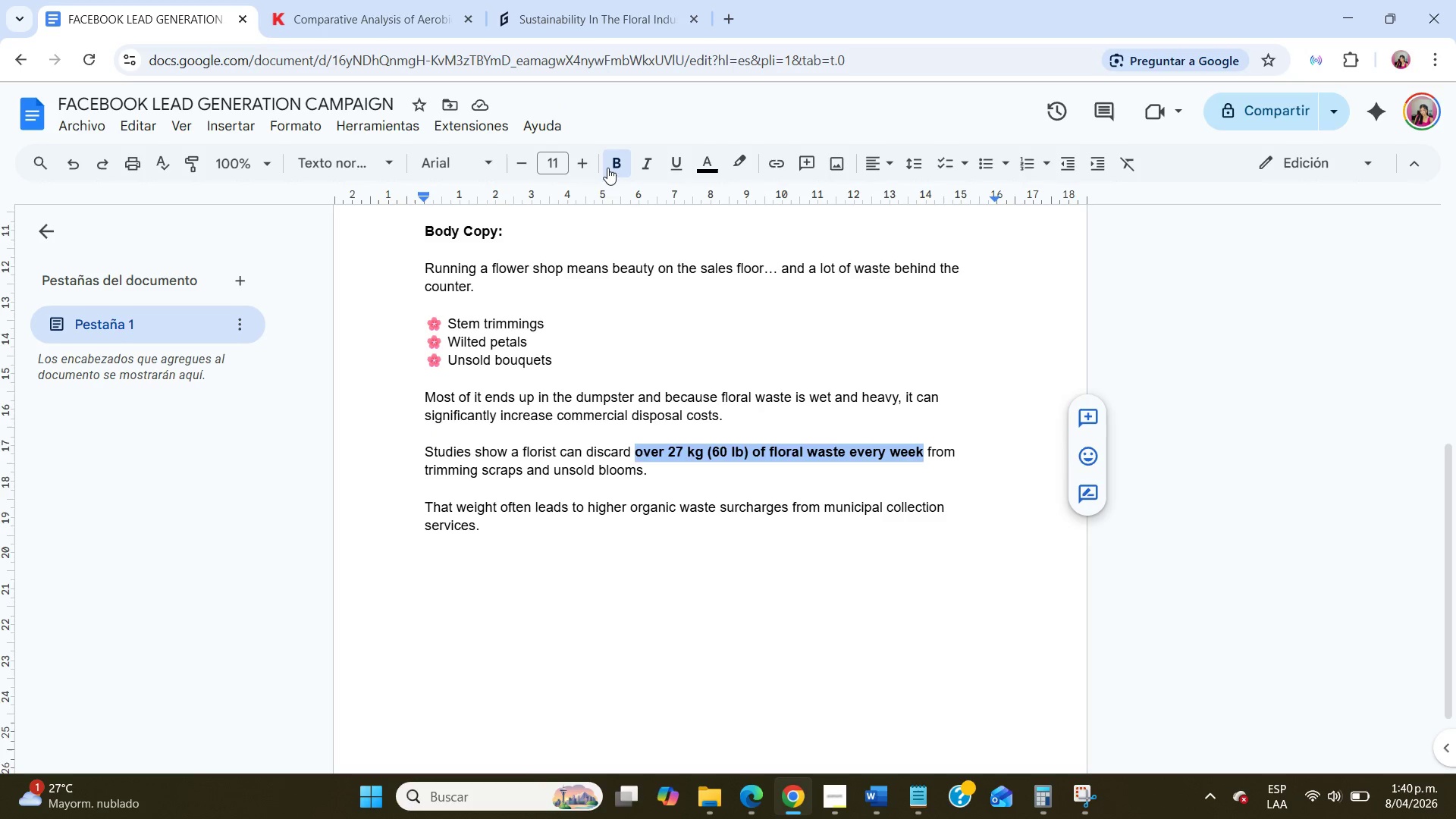 
left_click([608, 167])
 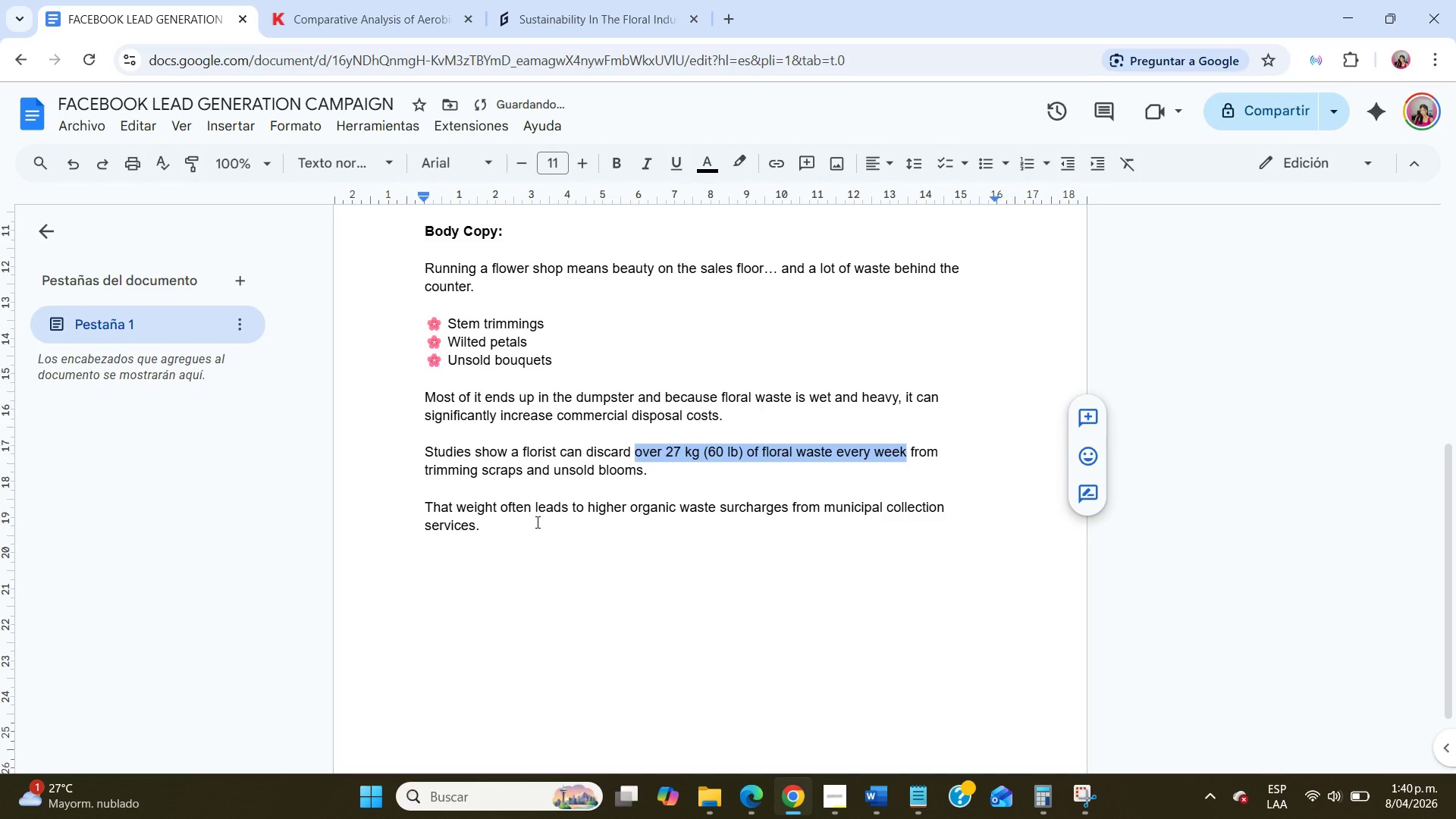 
left_click([535, 522])
 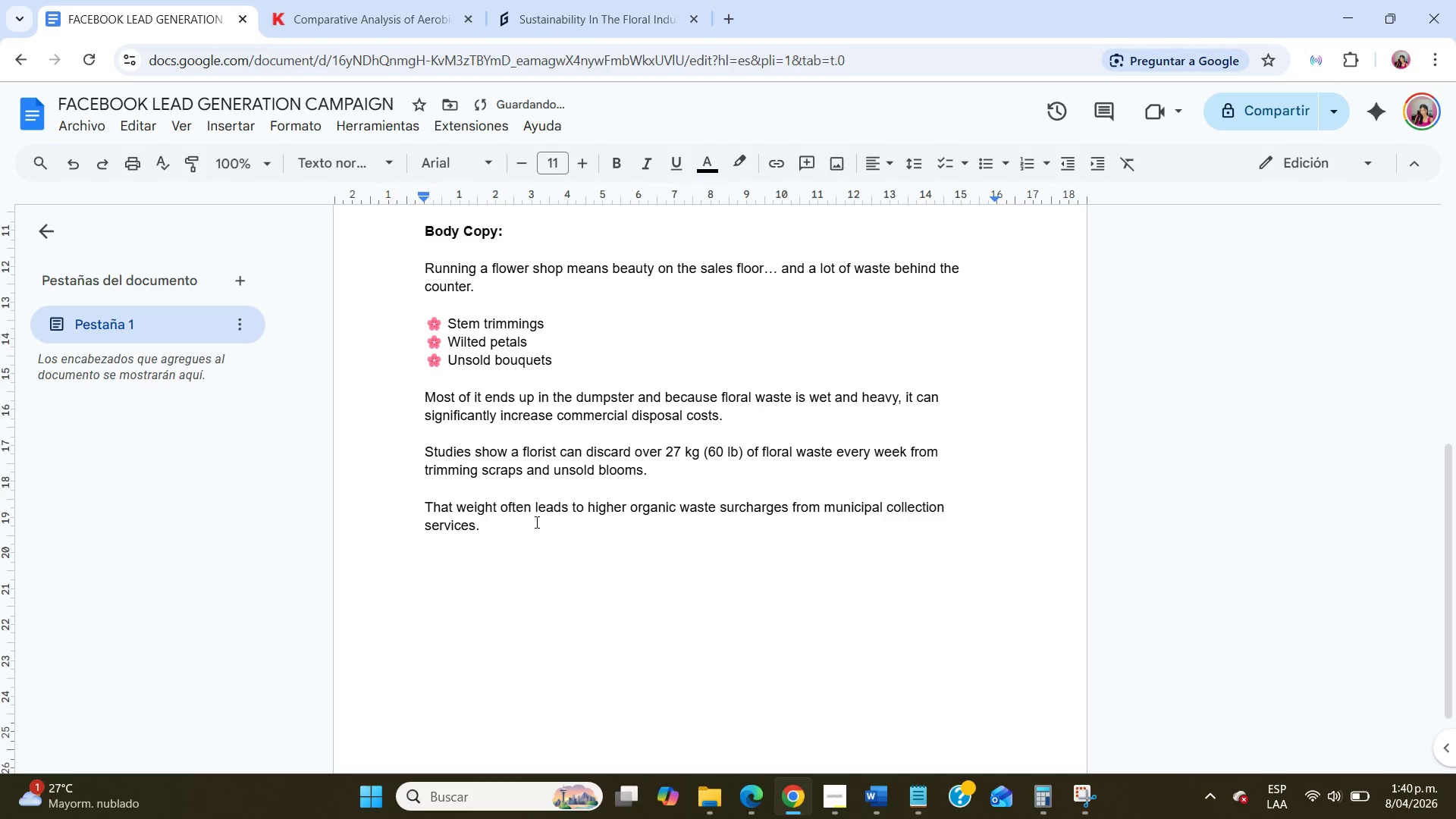 
key(NumpadEnter)
key(NumpadEnter)
type(And with nearly 45)
 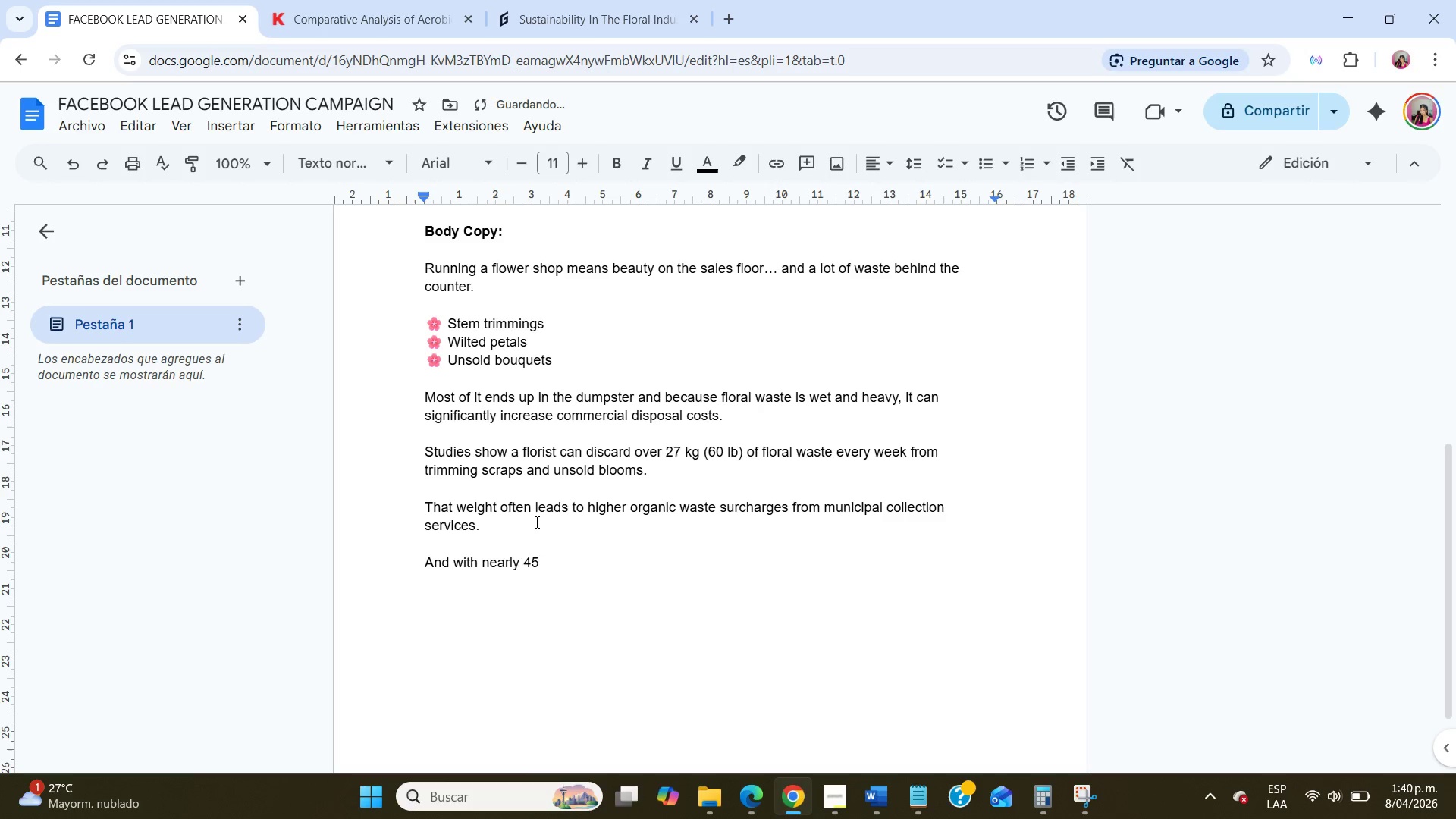 
key(Alt+Meta+MetaLeft)
 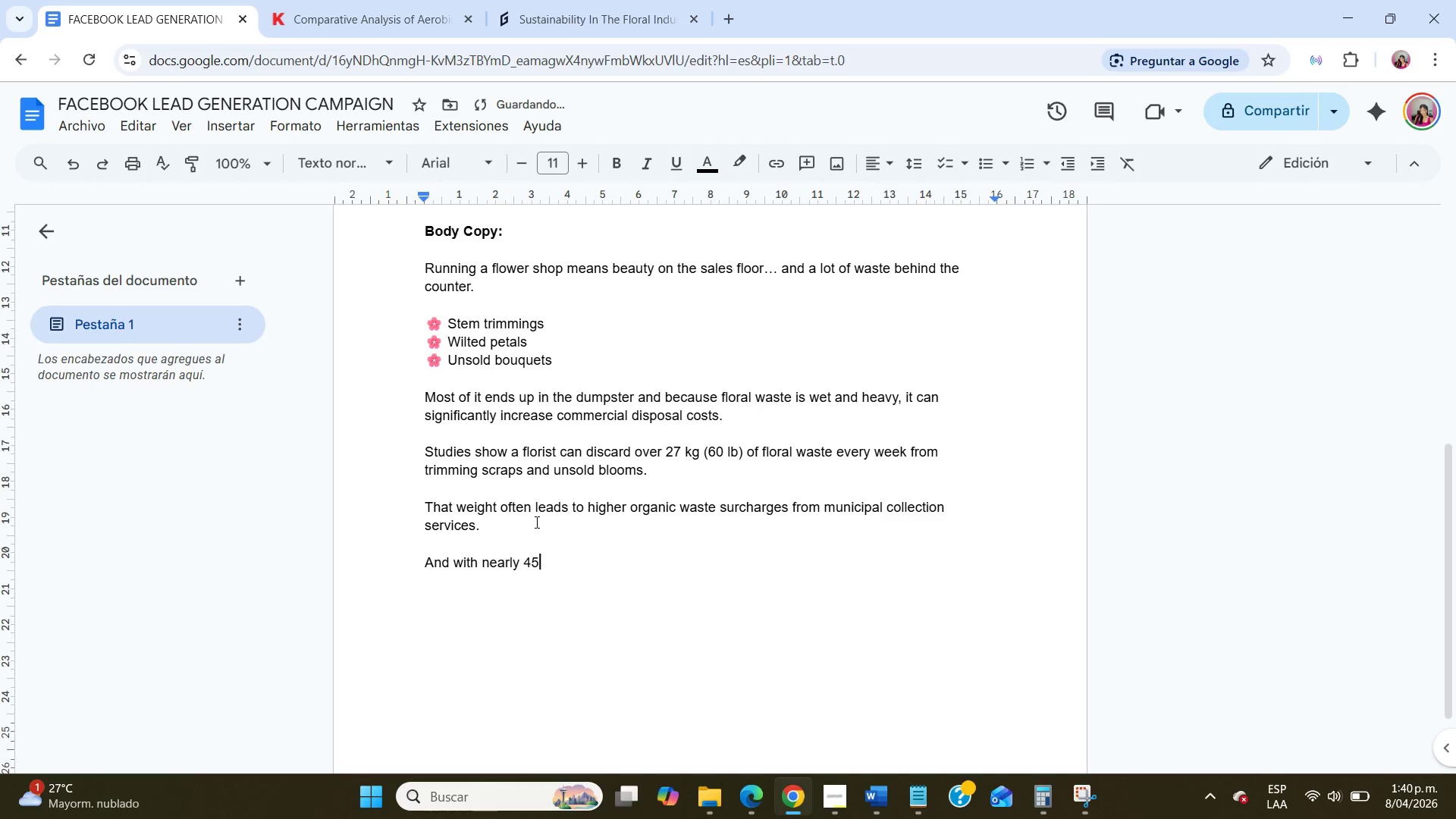 
key(Alt+Meta+Numpad0)
 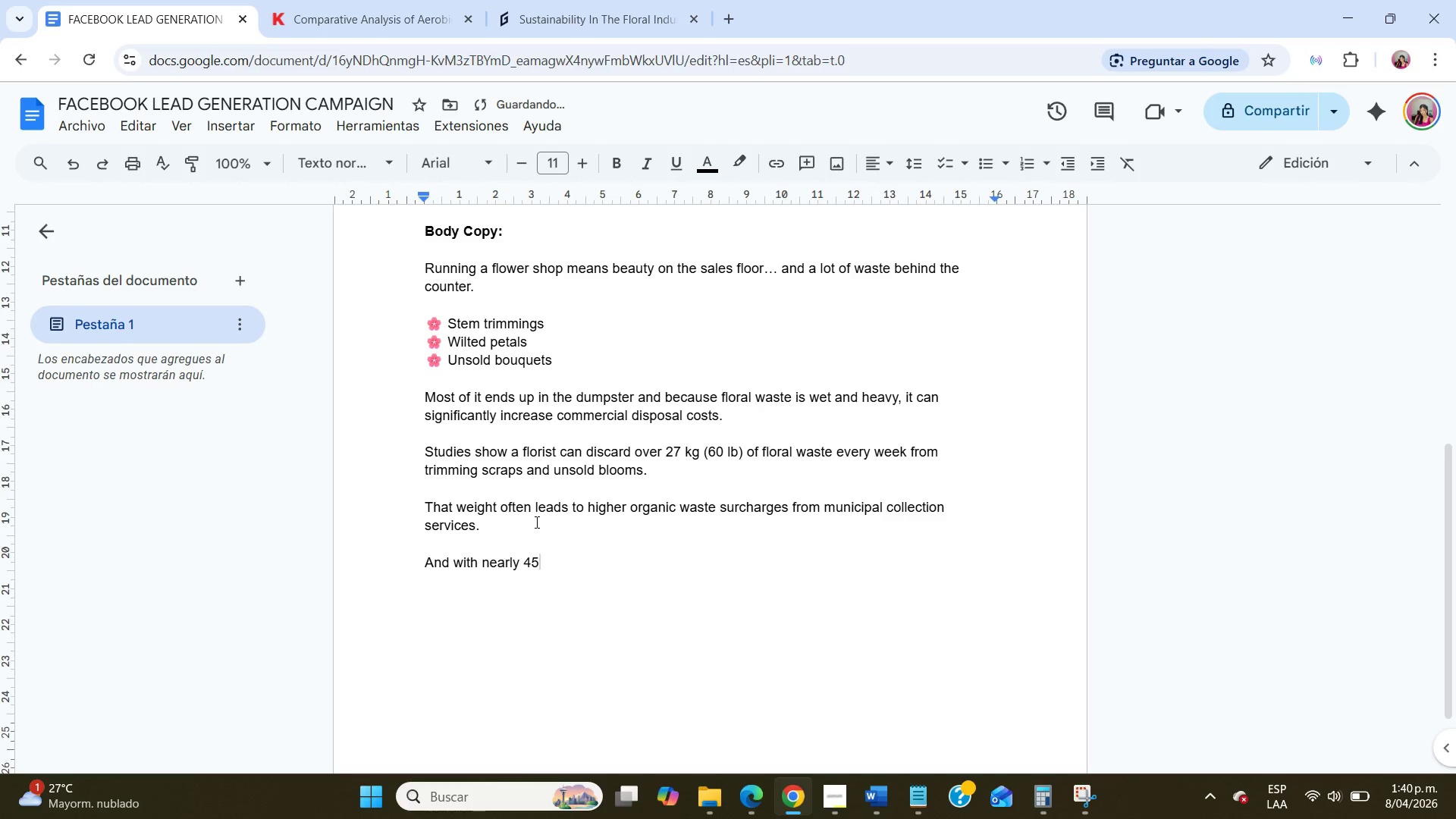 
type(128)
key(Backspace)
type(0128)
key(Backspace)
type(% of commercial flowers going unsold, those costs can add up fast.)
 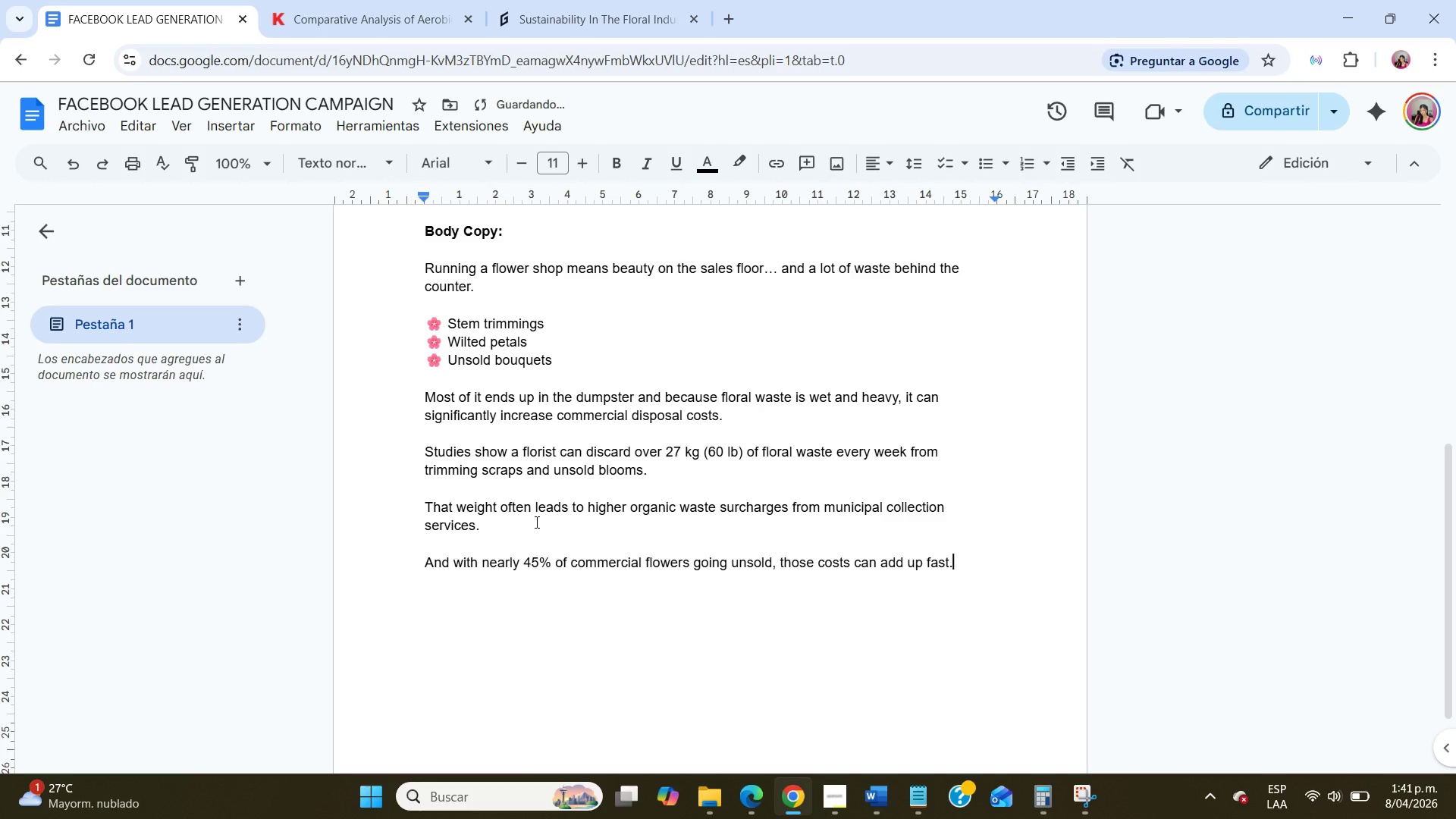 
hold_key(key=AltLeft, duration=0.77)
 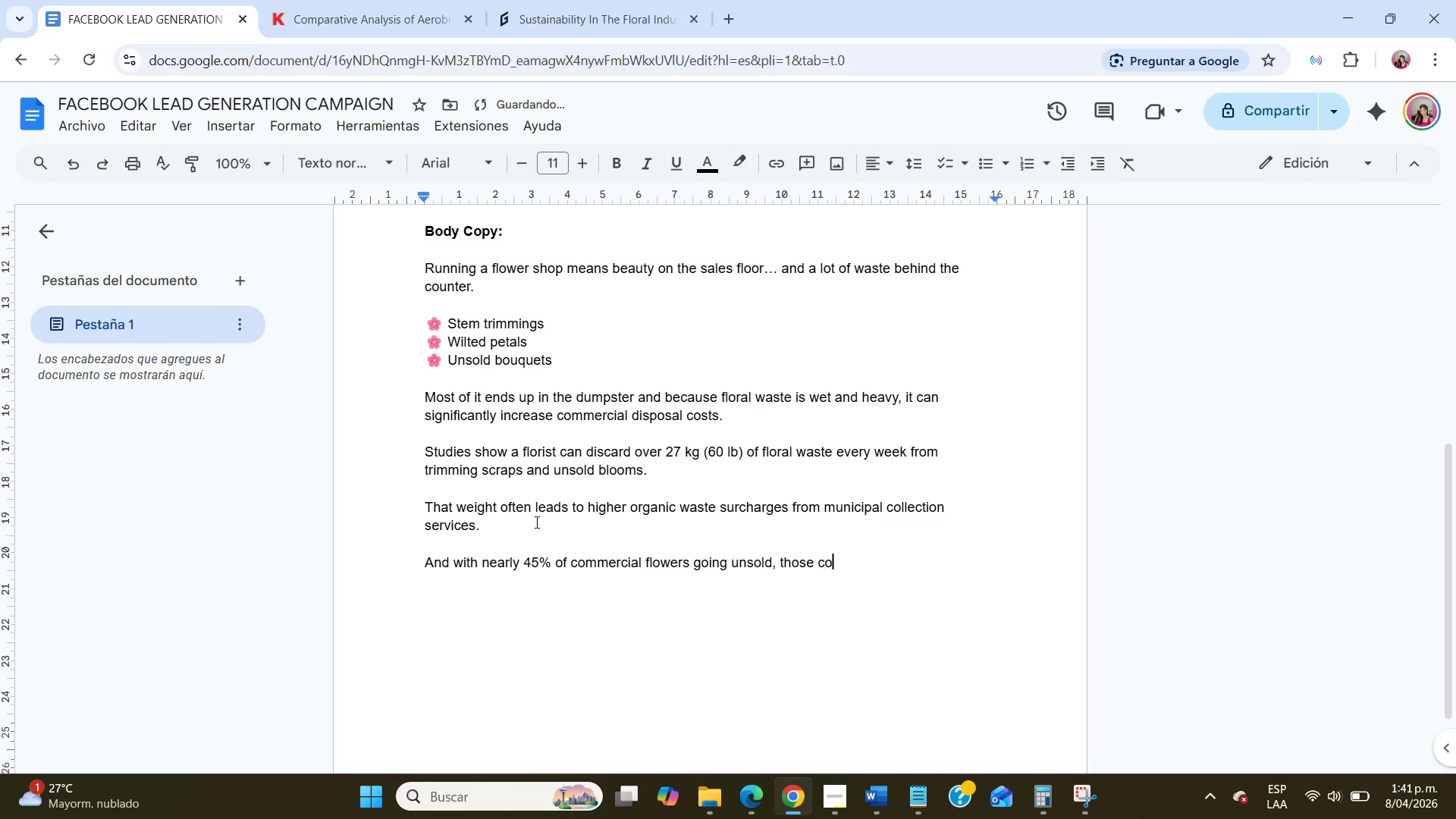 
key(Enter)
 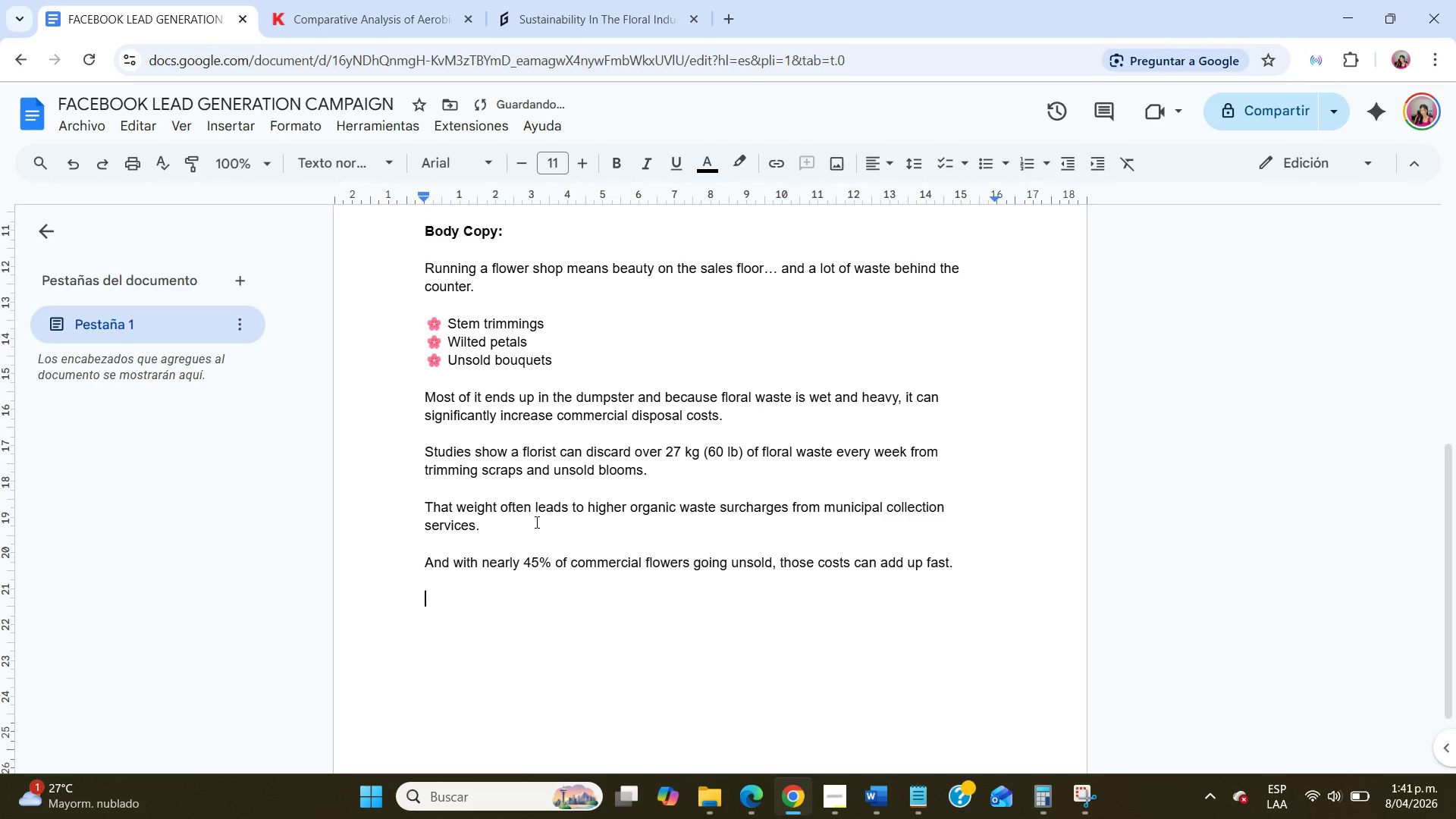 
key(Enter)
 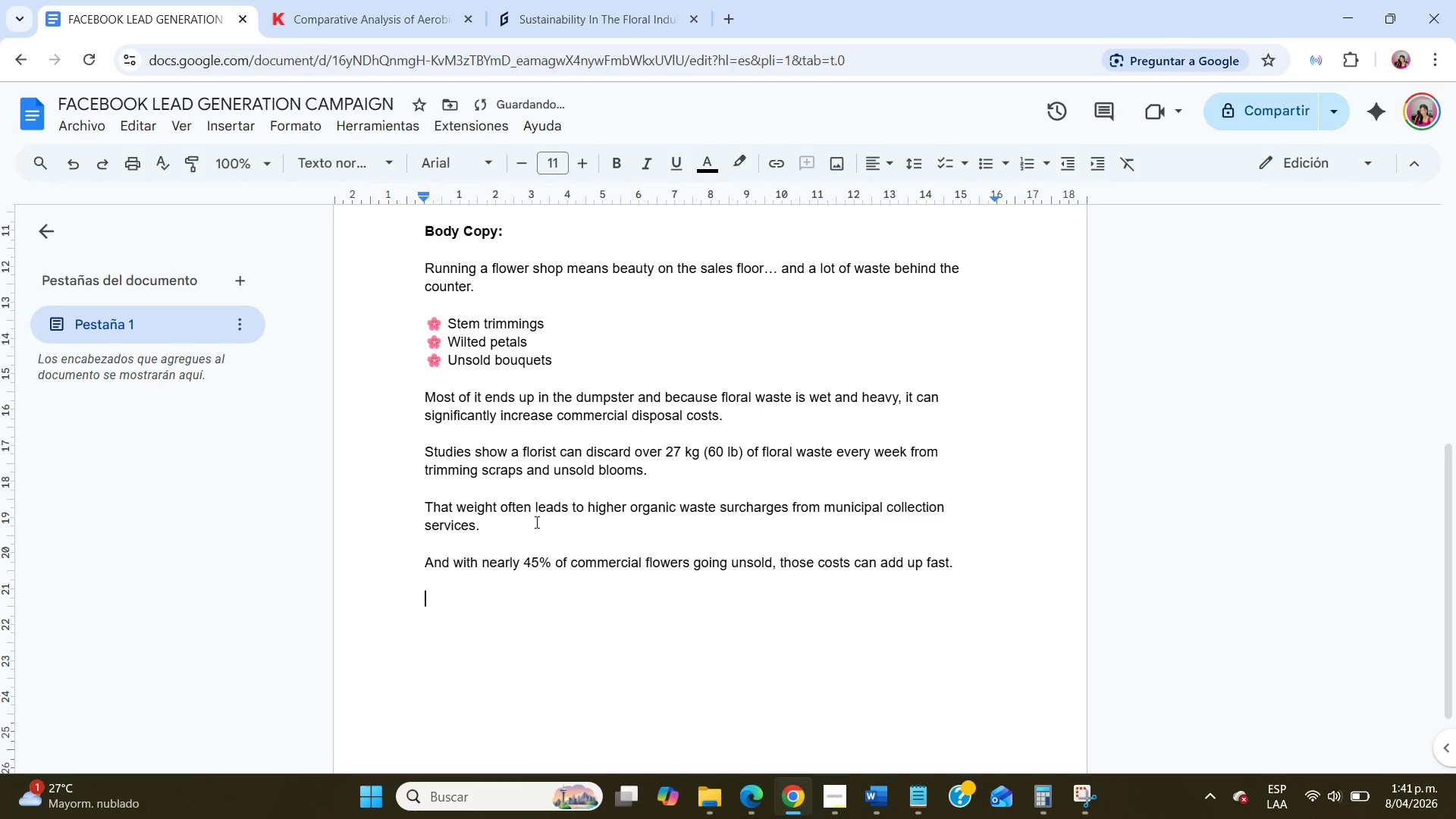 
type(Whta)
key(Backspace)
key(Backspace)
type(at if those scraps could actually f)
key(Backspace)
type(help your business instead{)
 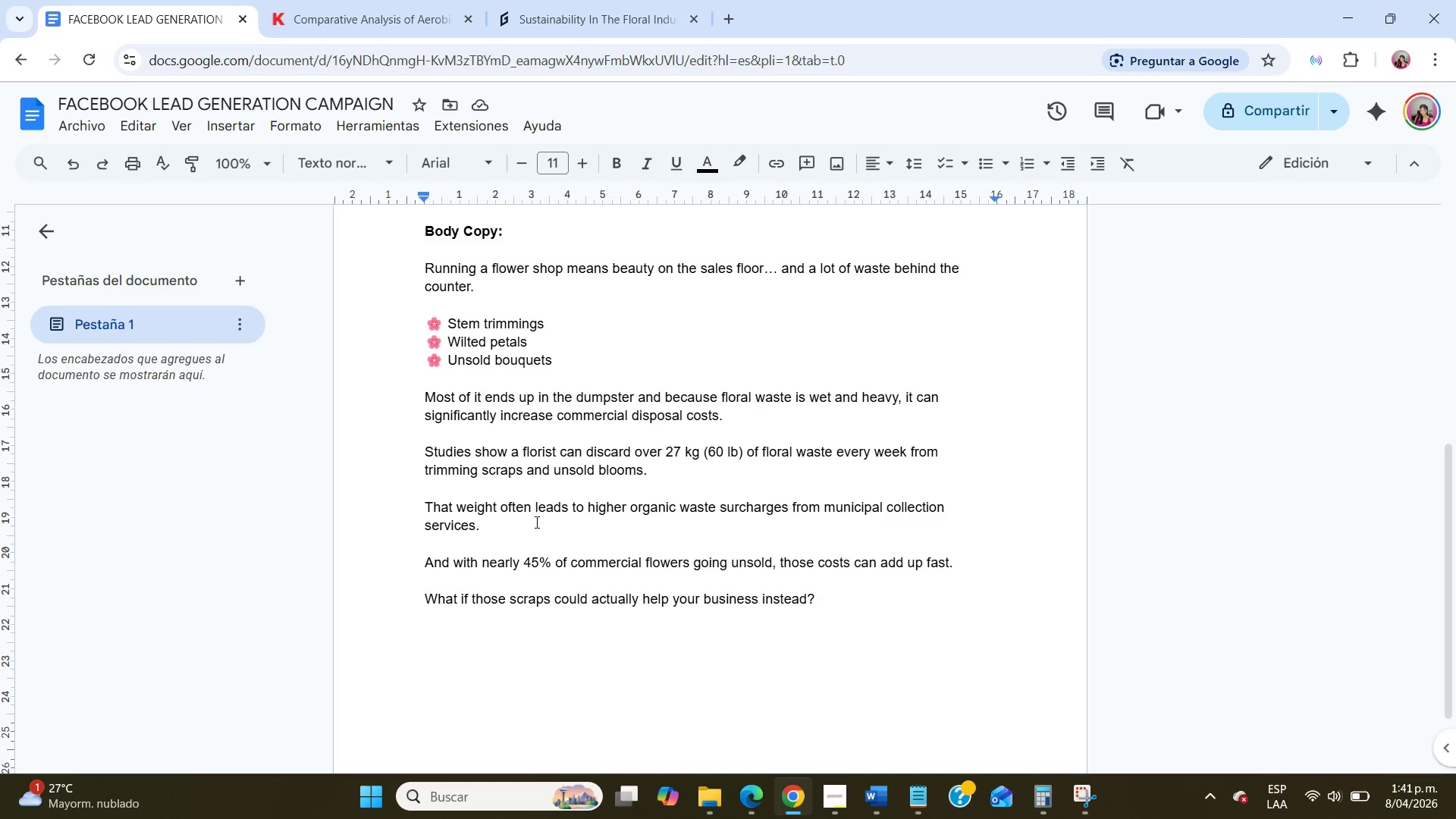 
wait(11.27)
 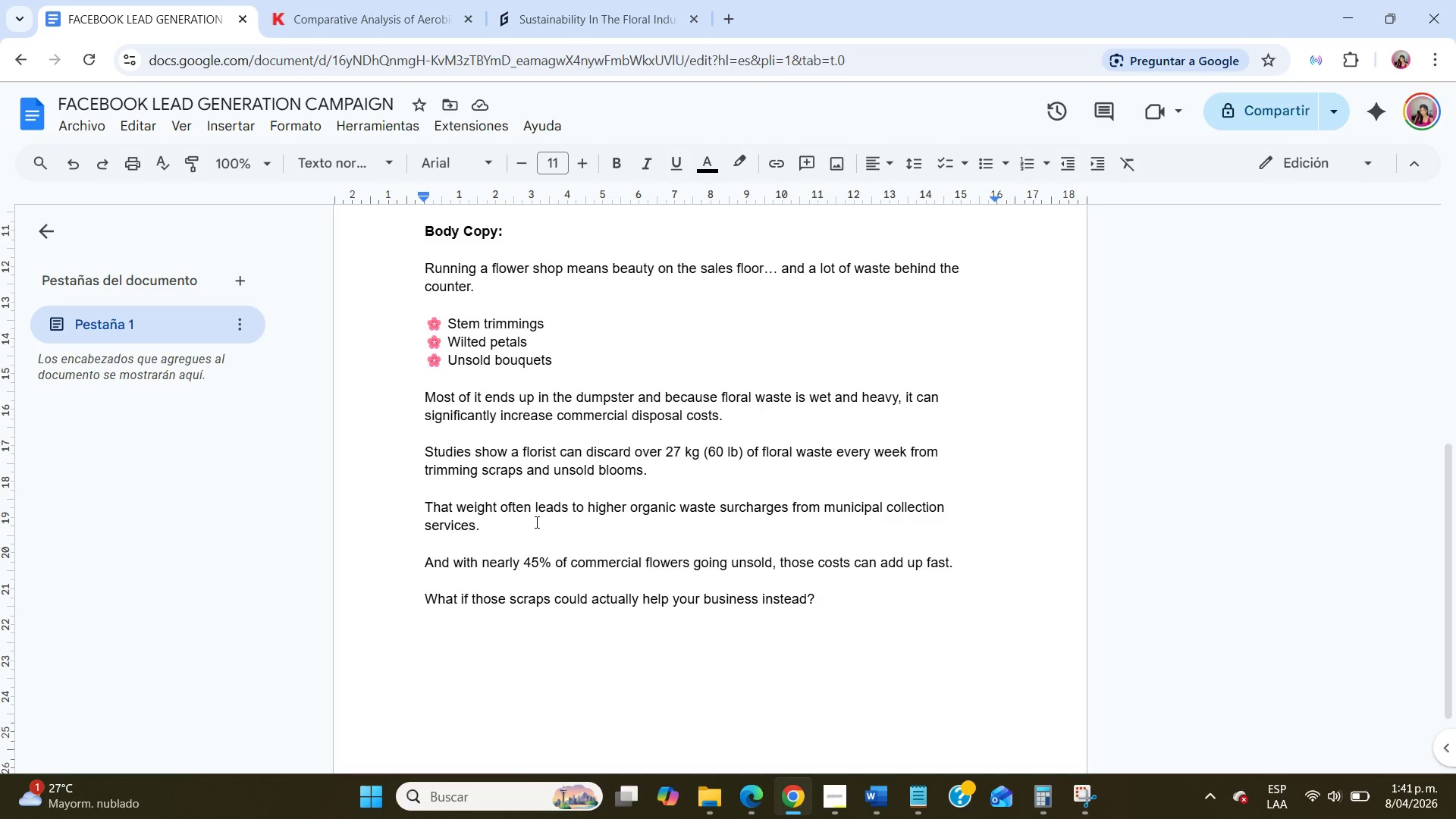 
scroll: coordinate [535, 522], scroll_direction: up, amount: 5.0
 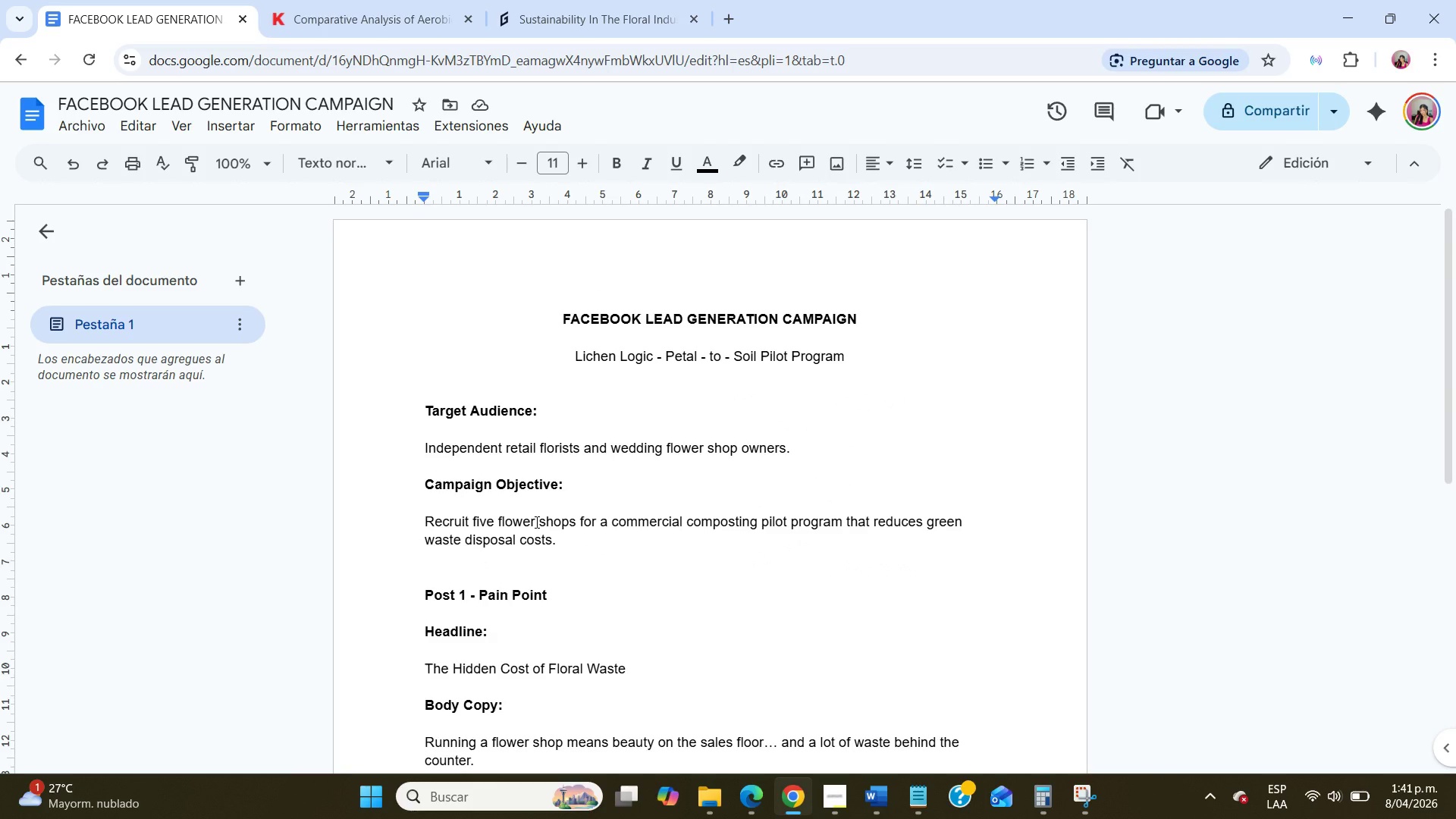 
scroll: coordinate [535, 522], scroll_direction: down, amount: 4.0
 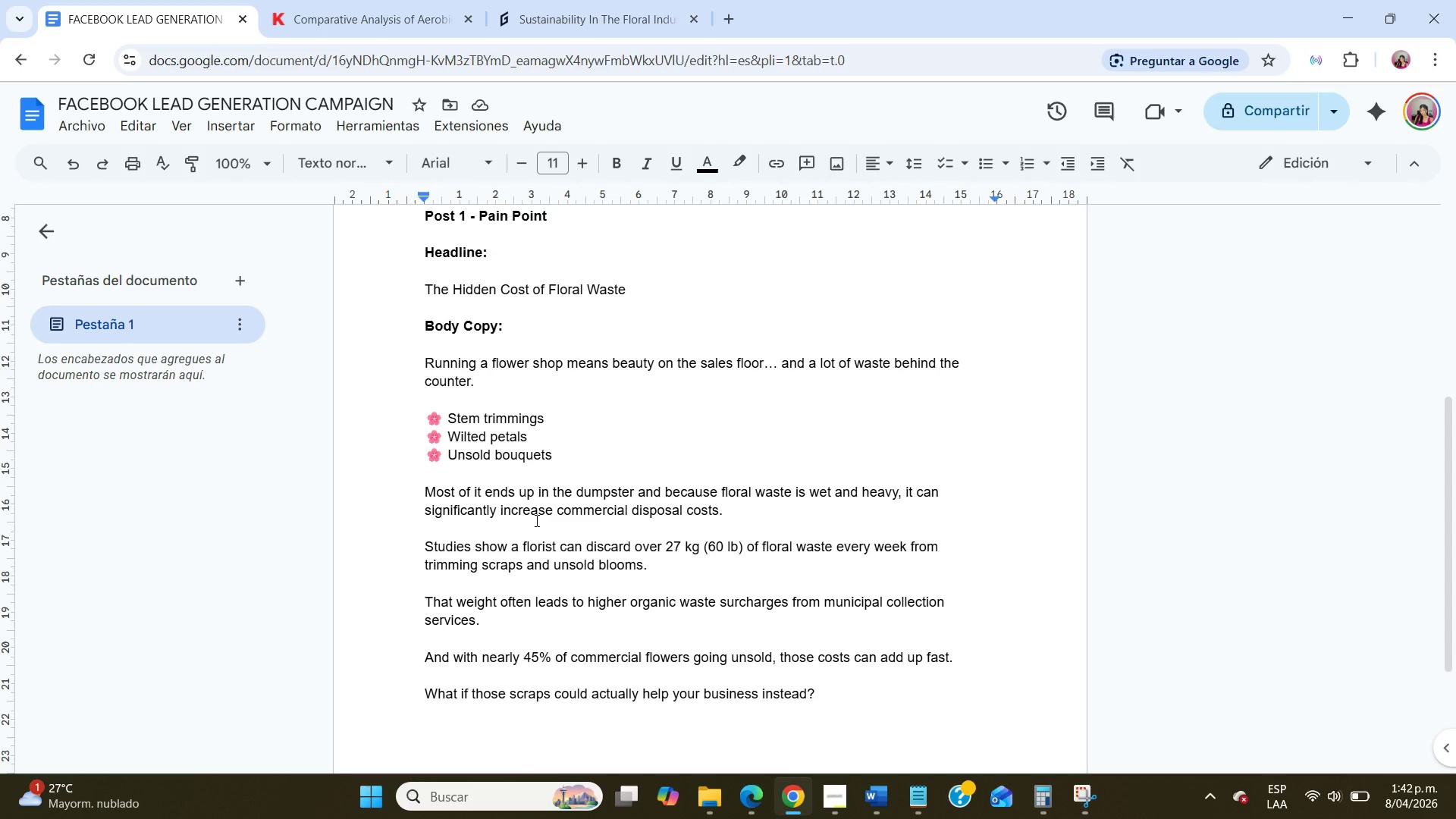 
wait(48.81)
 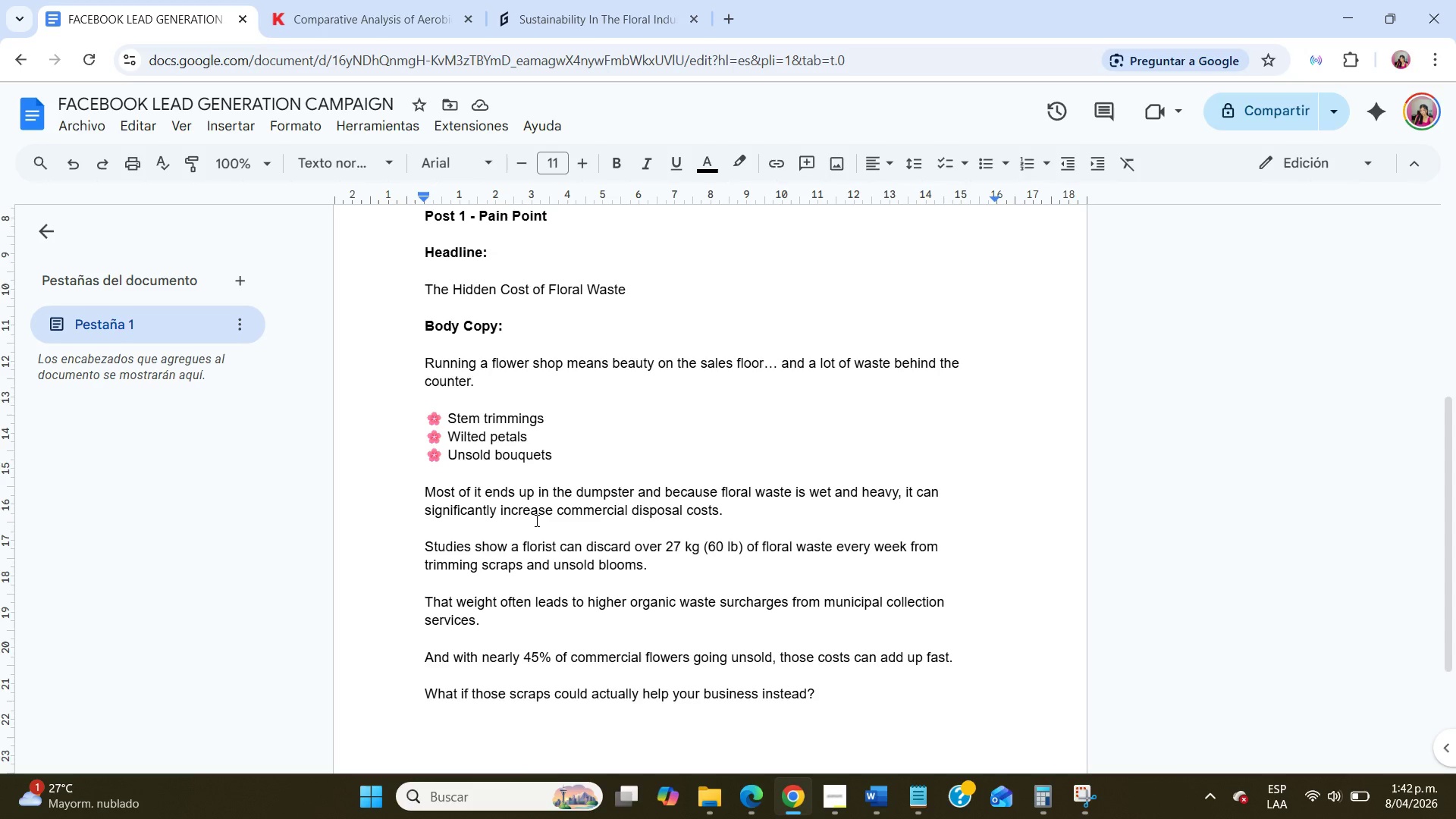 
scroll: coordinate [535, 520], scroll_direction: up, amount: 2.0
 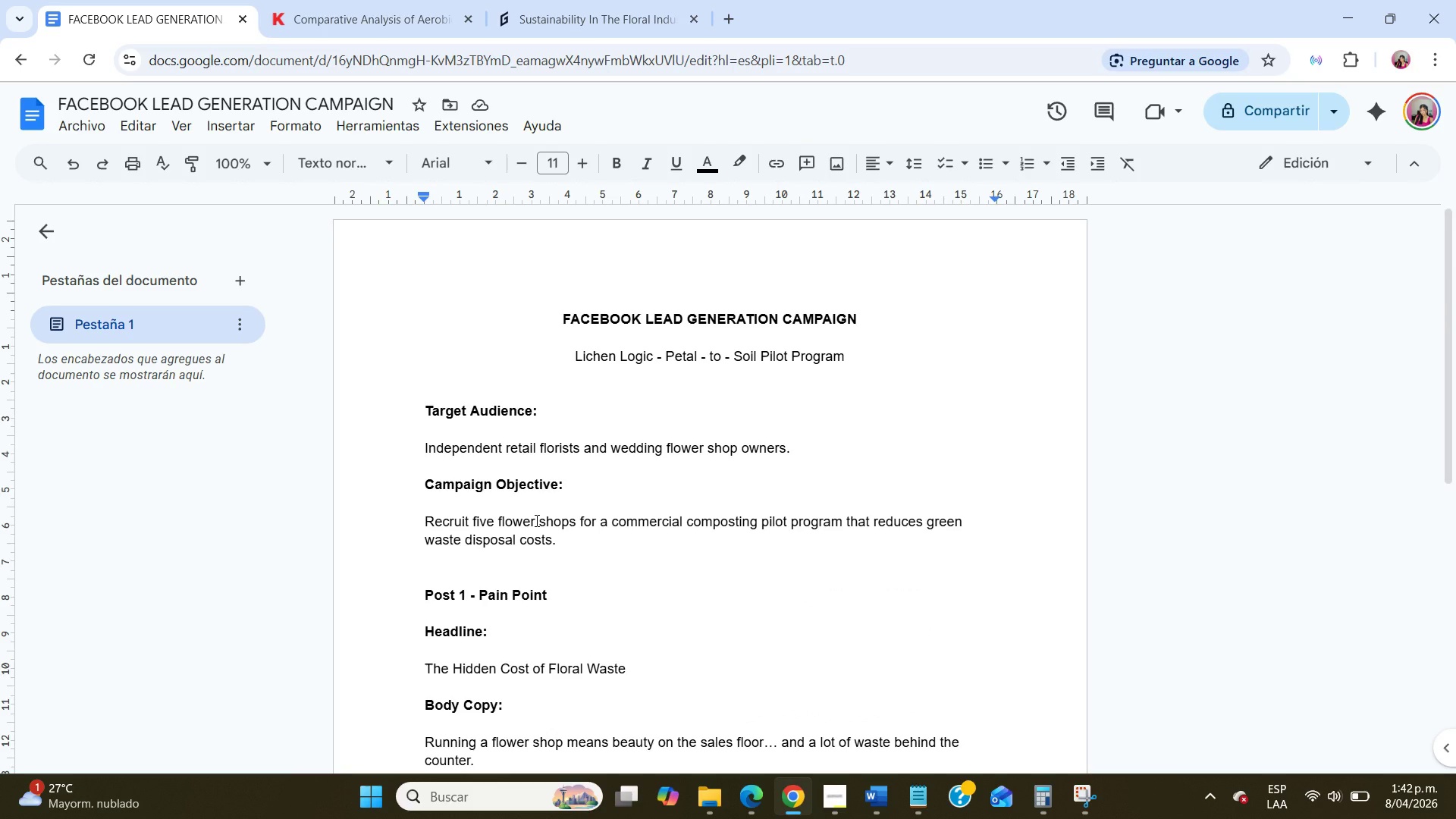 
wait(5.62)
 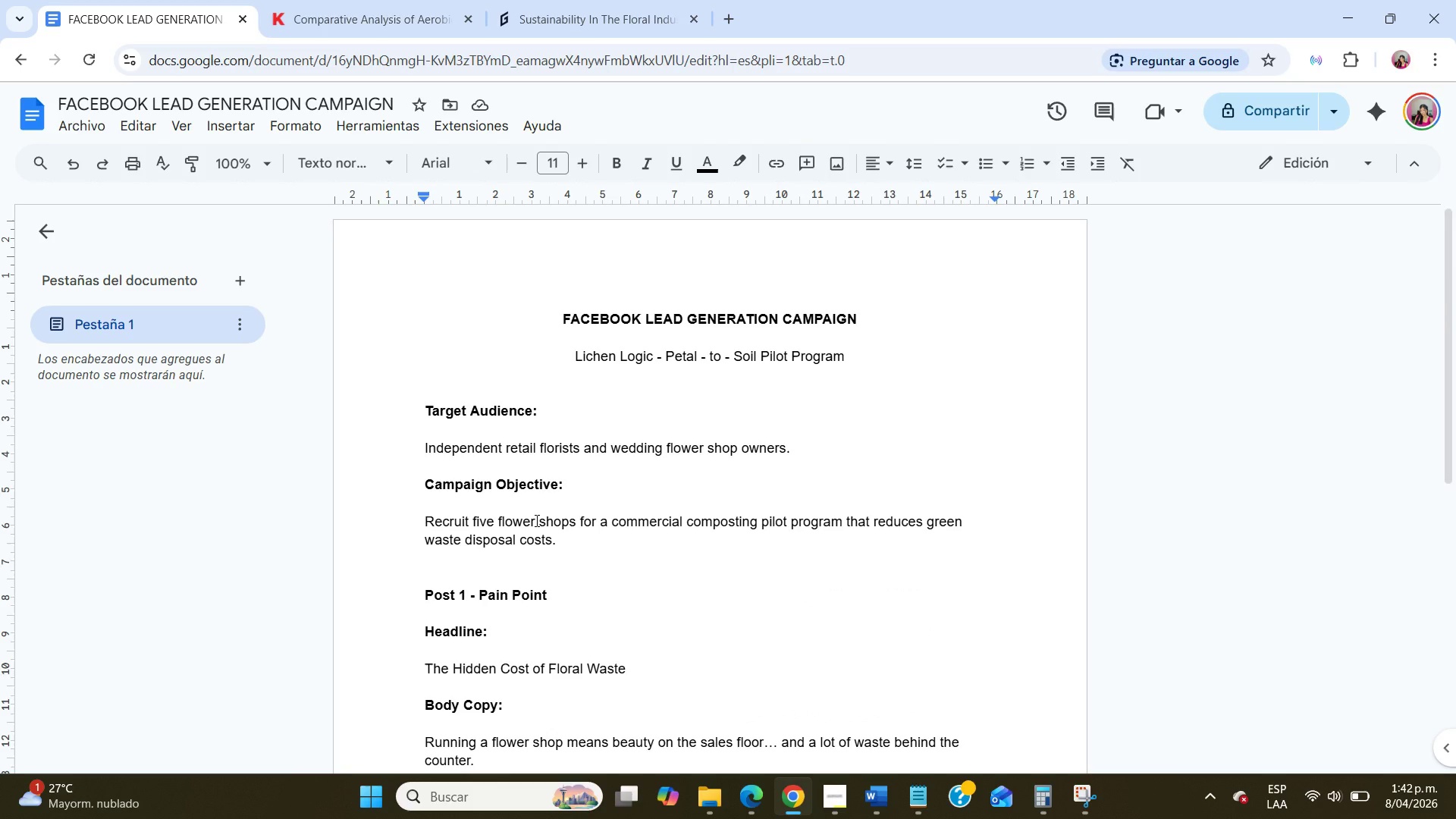 
scroll: coordinate [535, 520], scroll_direction: down, amount: 5.0
 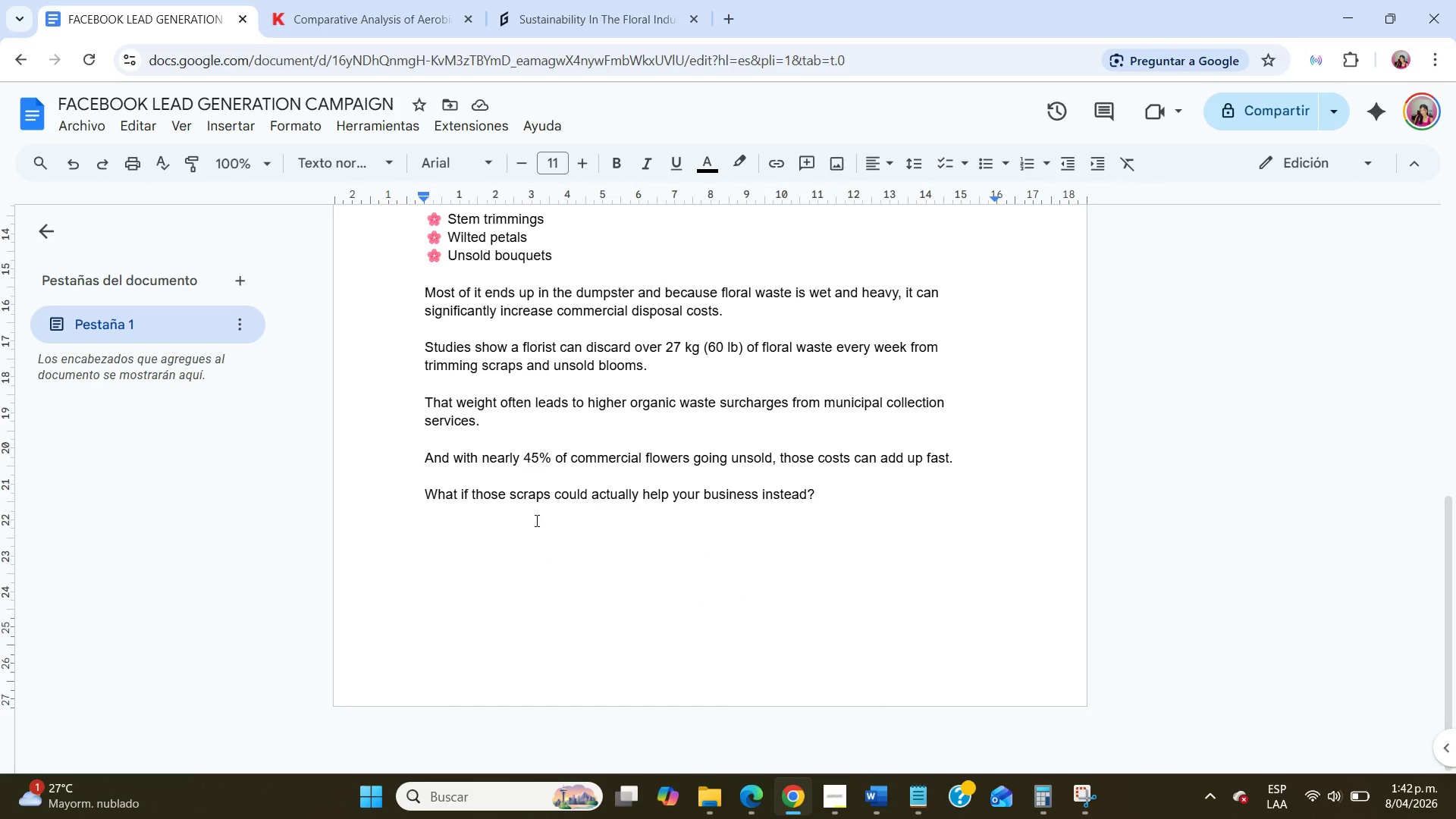 
wait(5.09)
 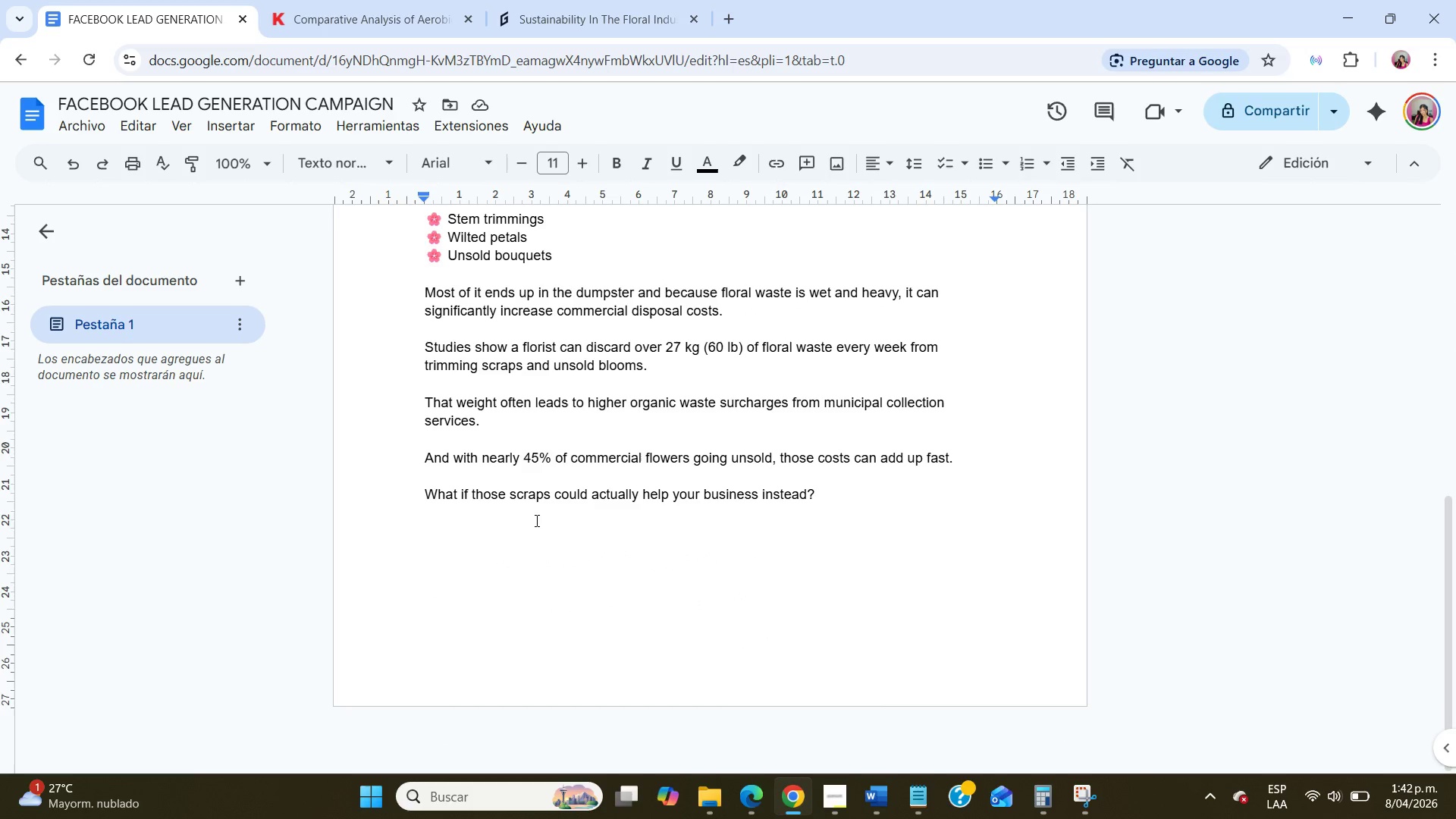 
key(NumpadEnter)
 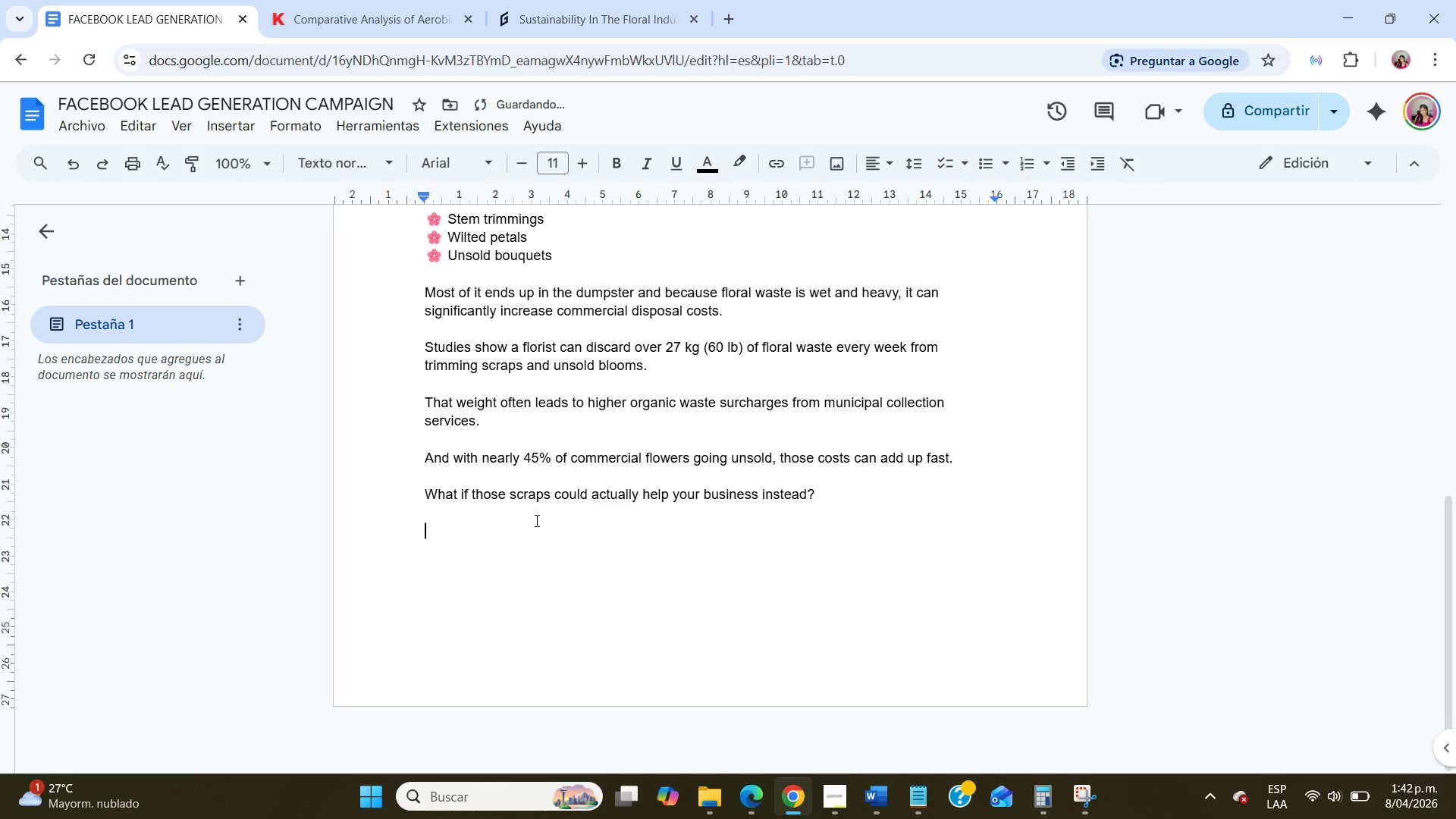 
key(NumpadEnter)
 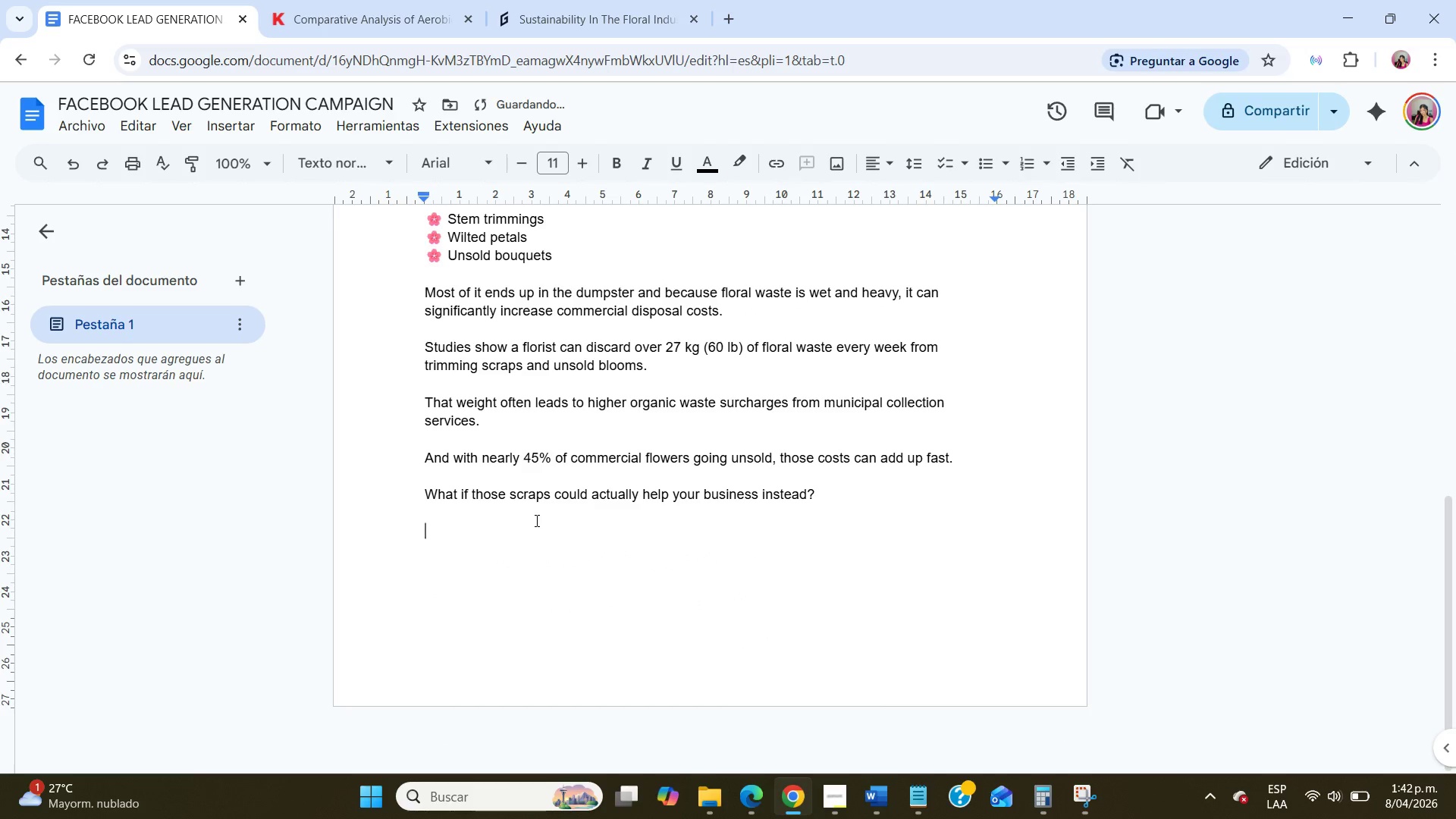 
key(Meta+MetaLeft)
 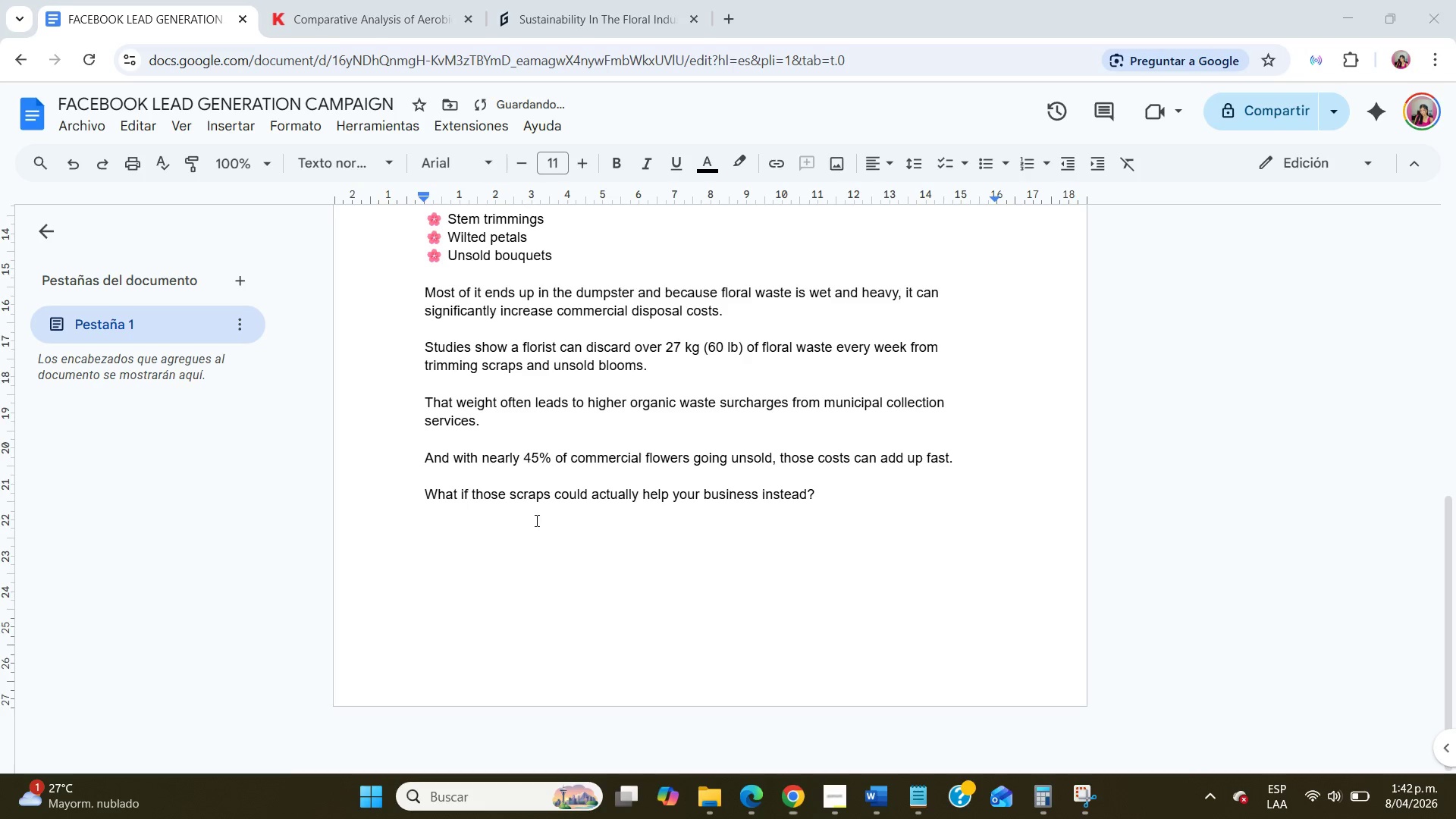 
key(Meta+Period)
 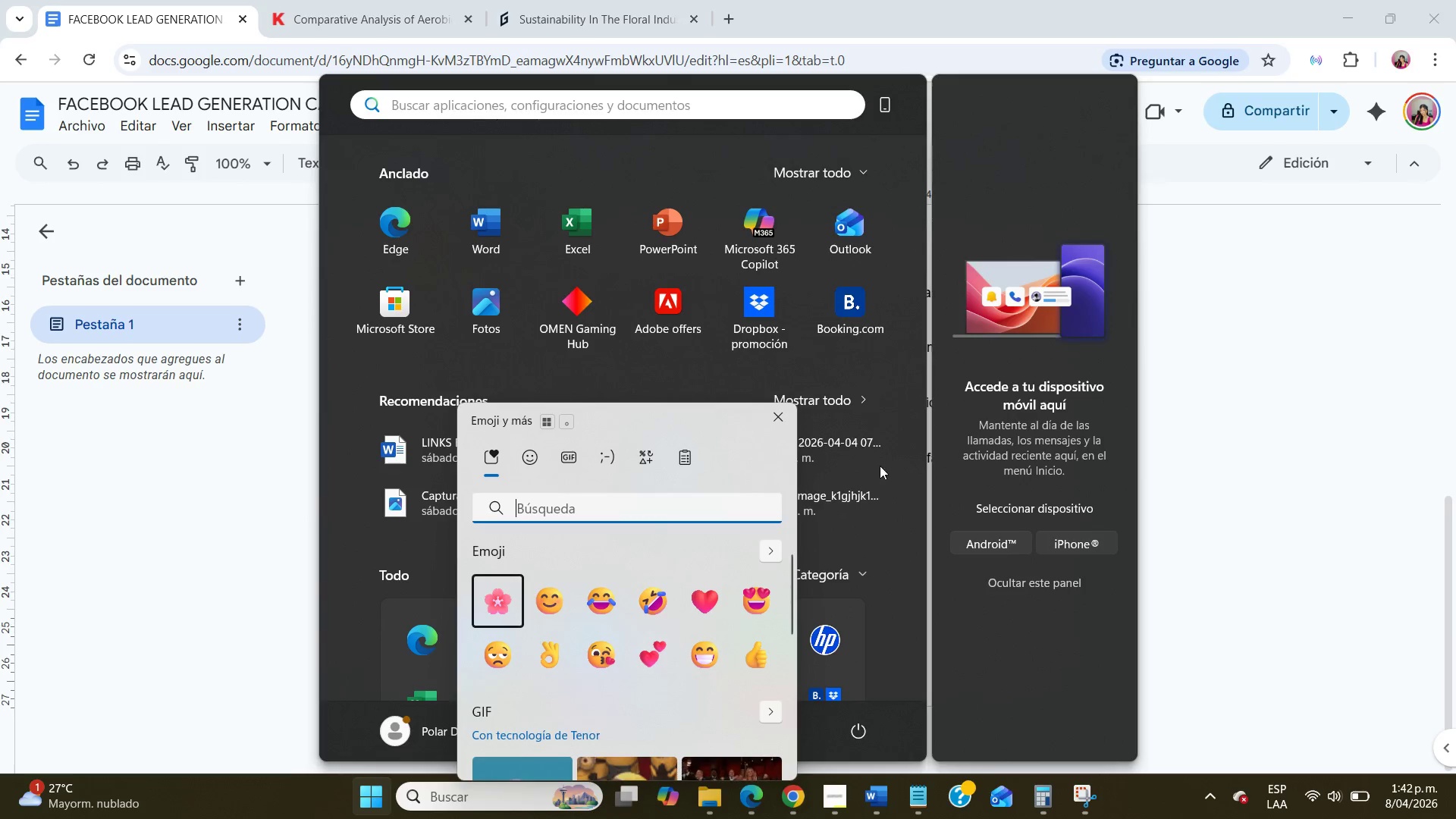 
left_click([1207, 419])
 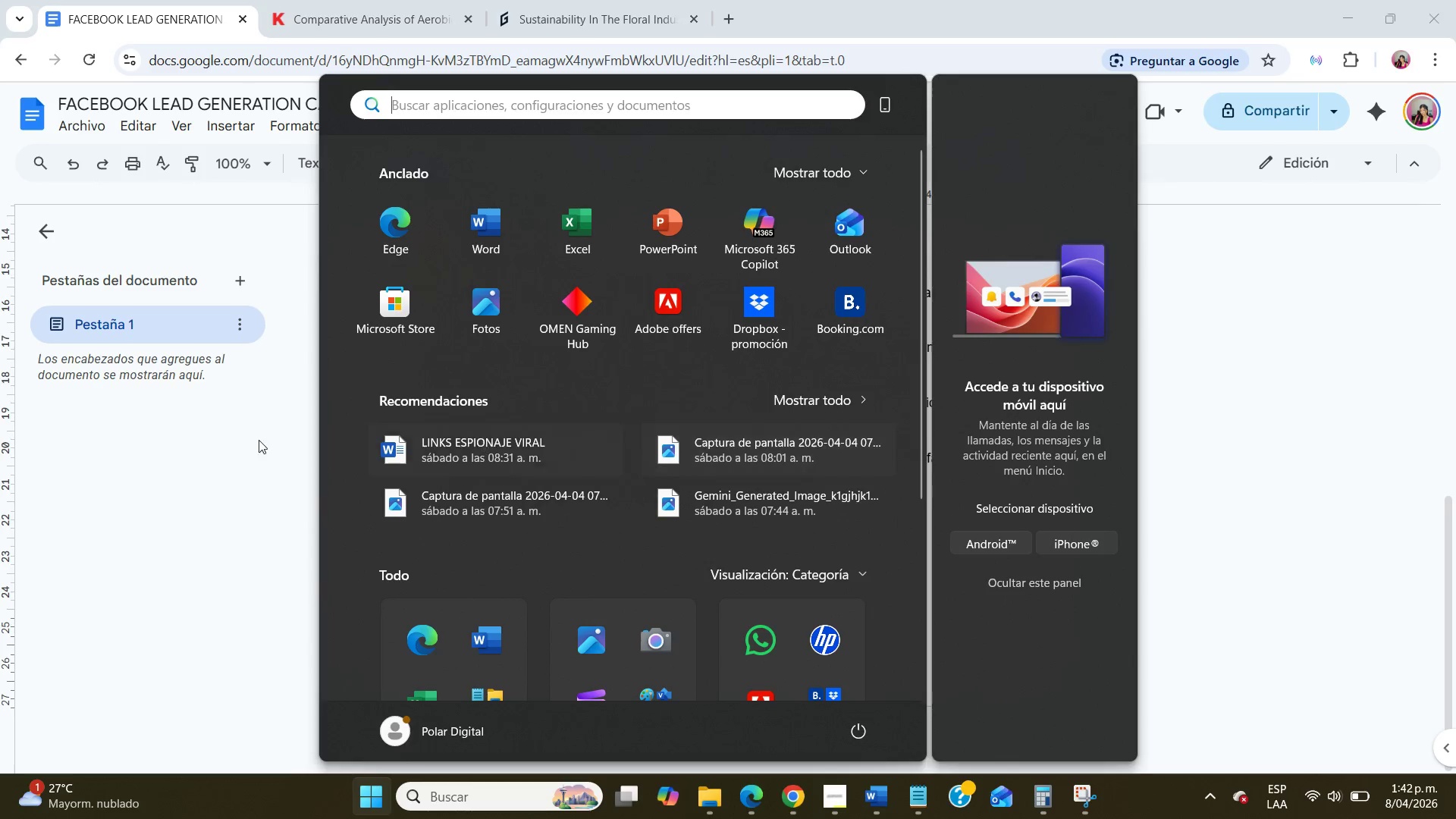 
left_click([140, 471])
 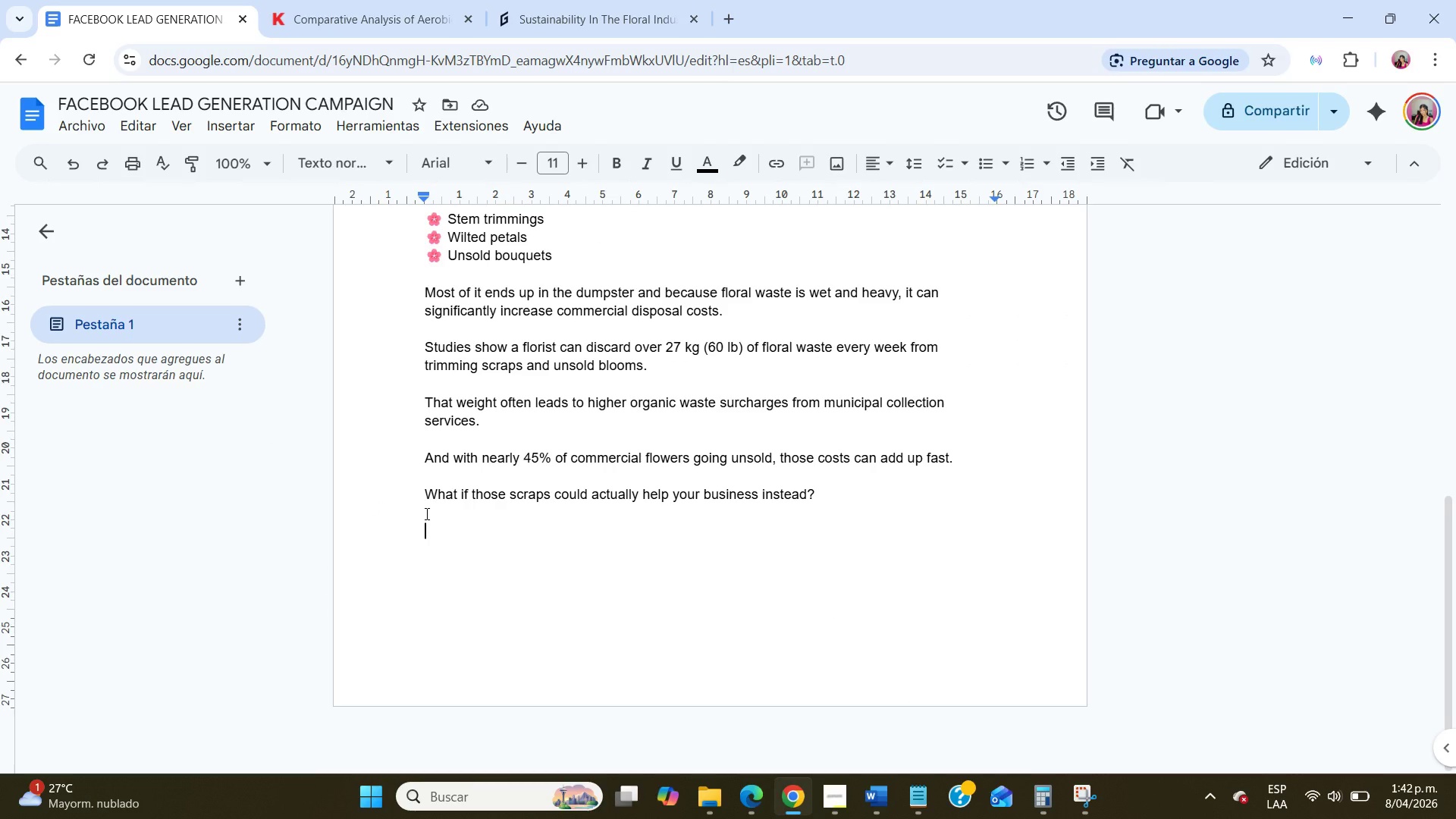 
key(Meta+MetaLeft)
 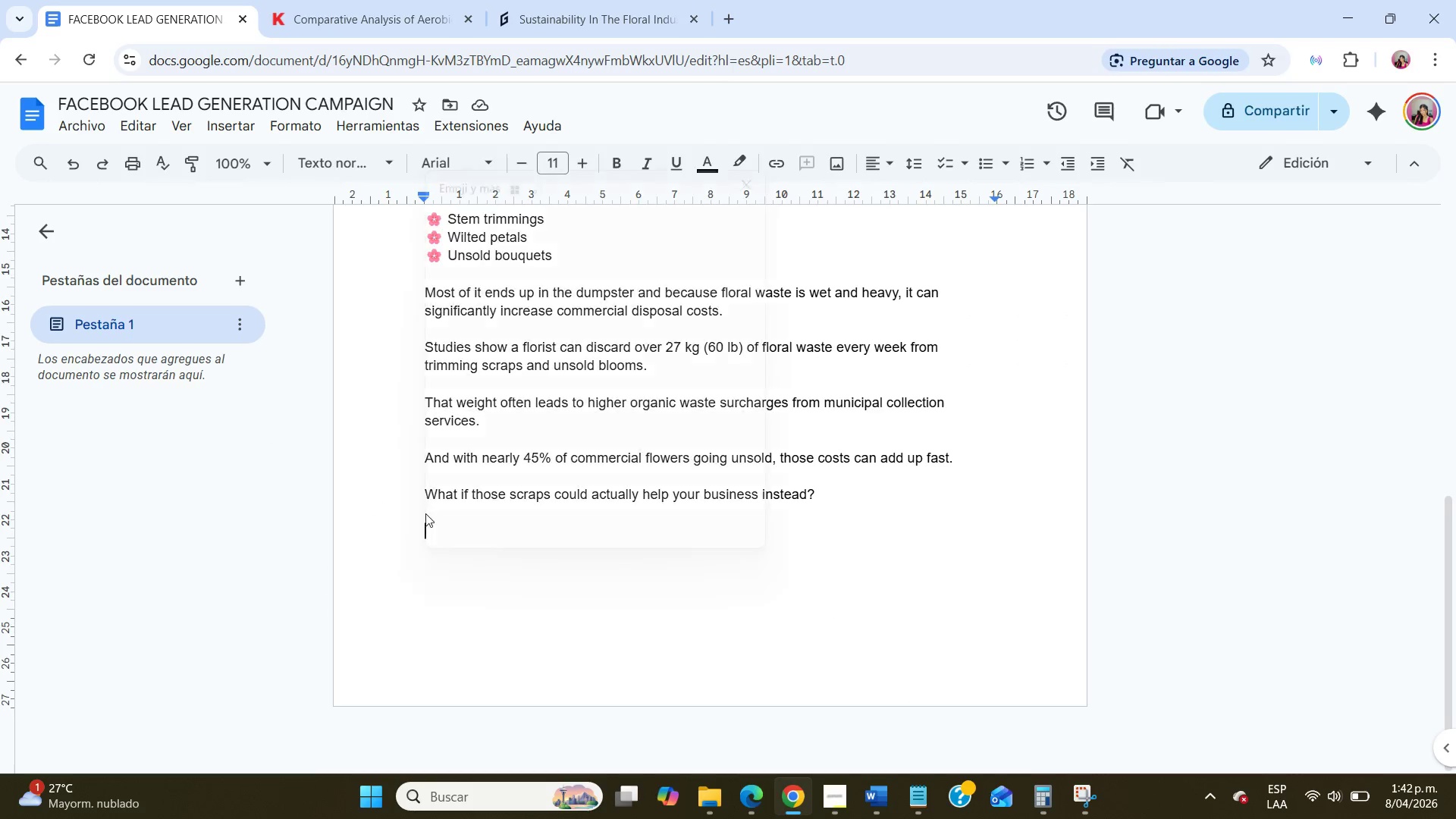 
key(Meta+Period)
 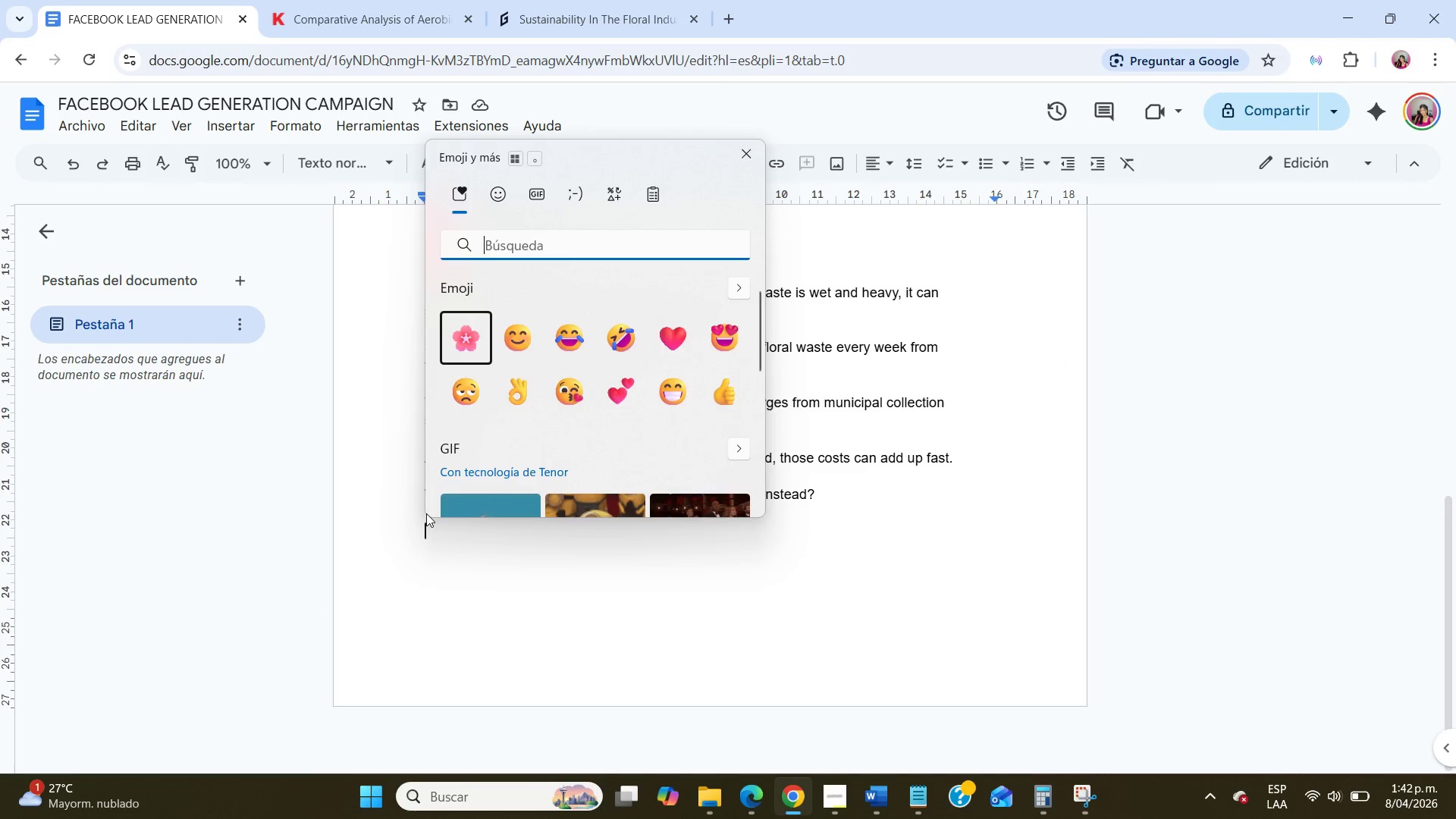 
type(mano)
 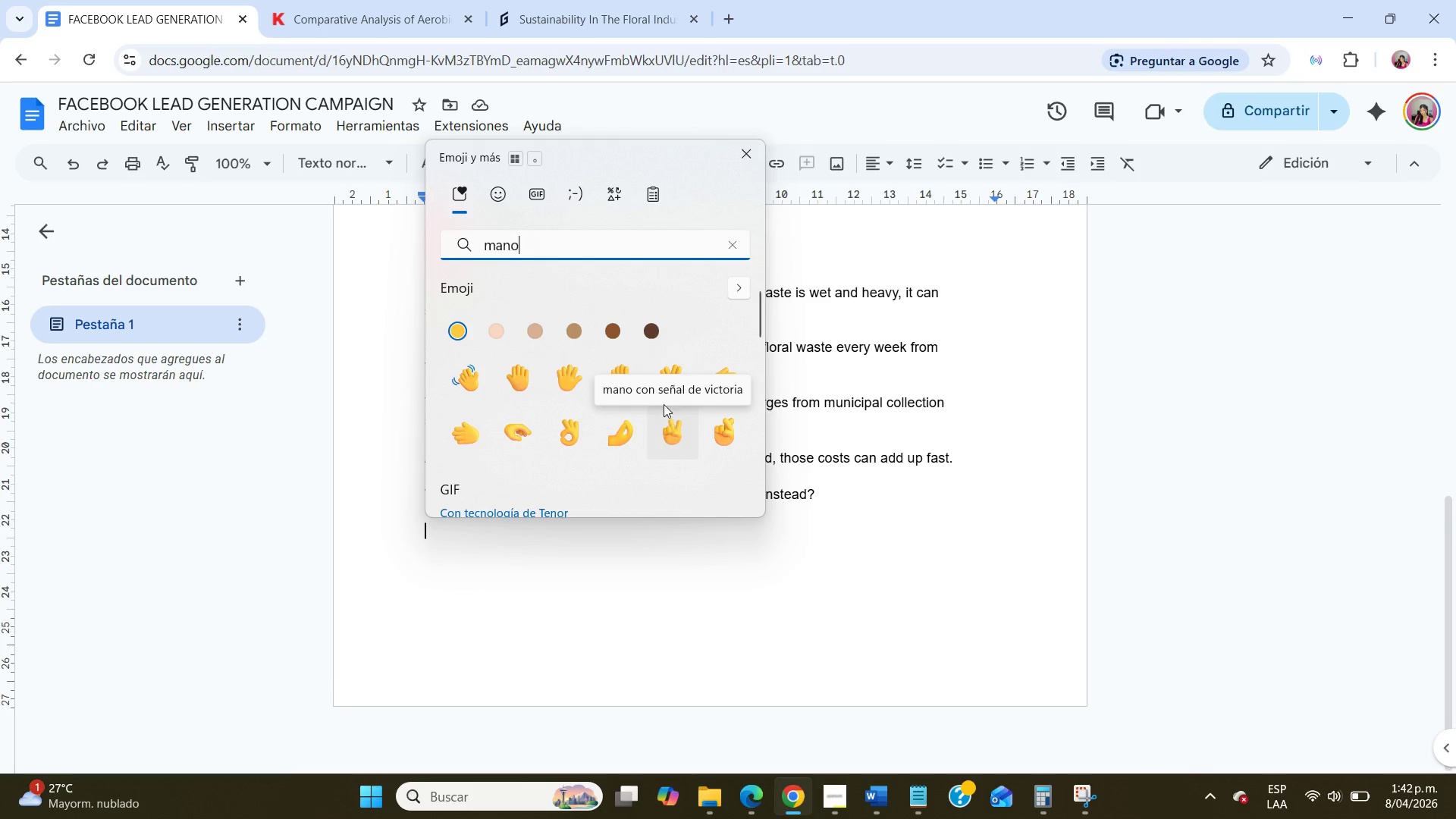 
scroll: coordinate [667, 345], scroll_direction: down, amount: 1.0
 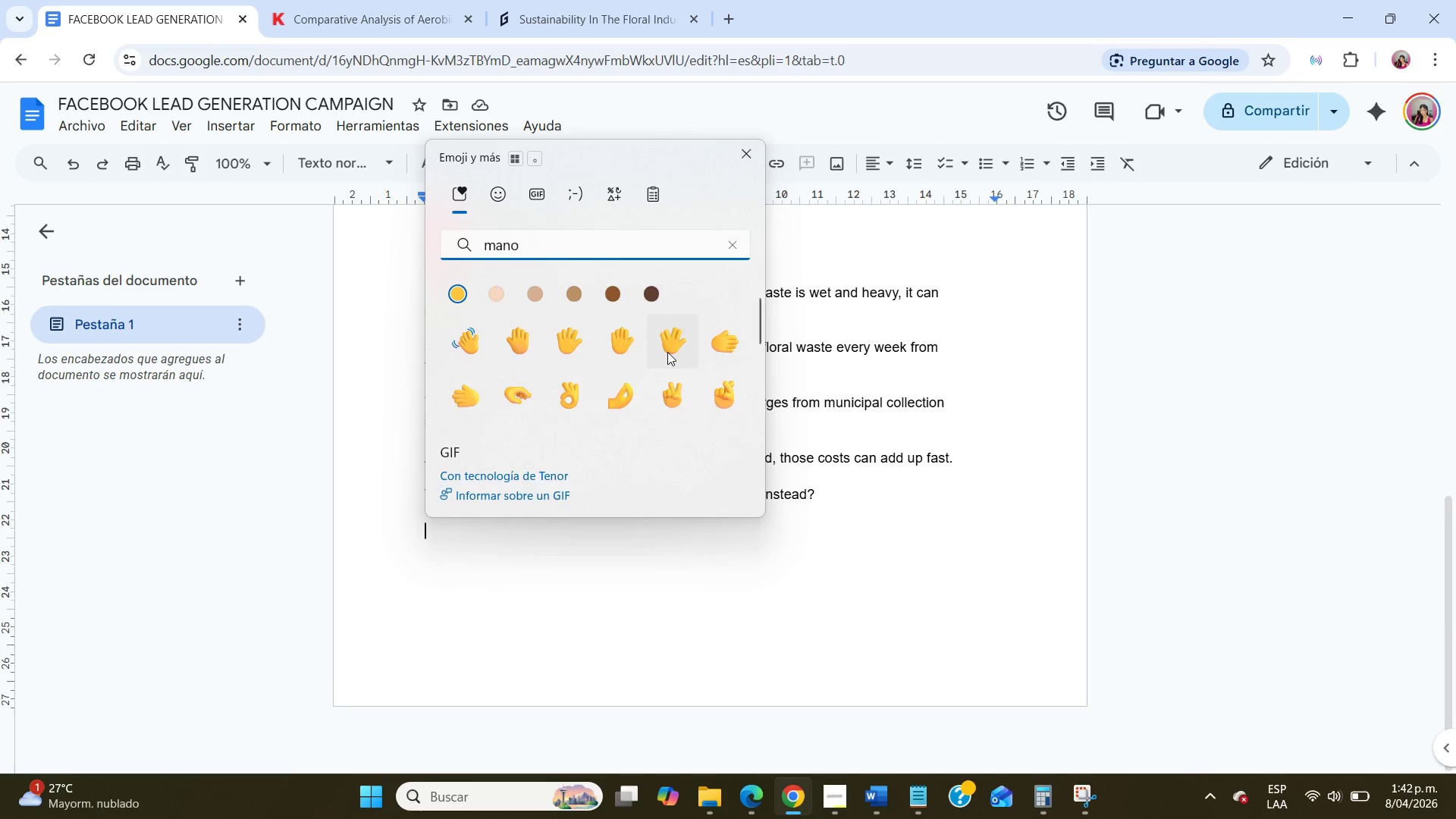 
scroll: coordinate [667, 352], scroll_direction: up, amount: 1.0
 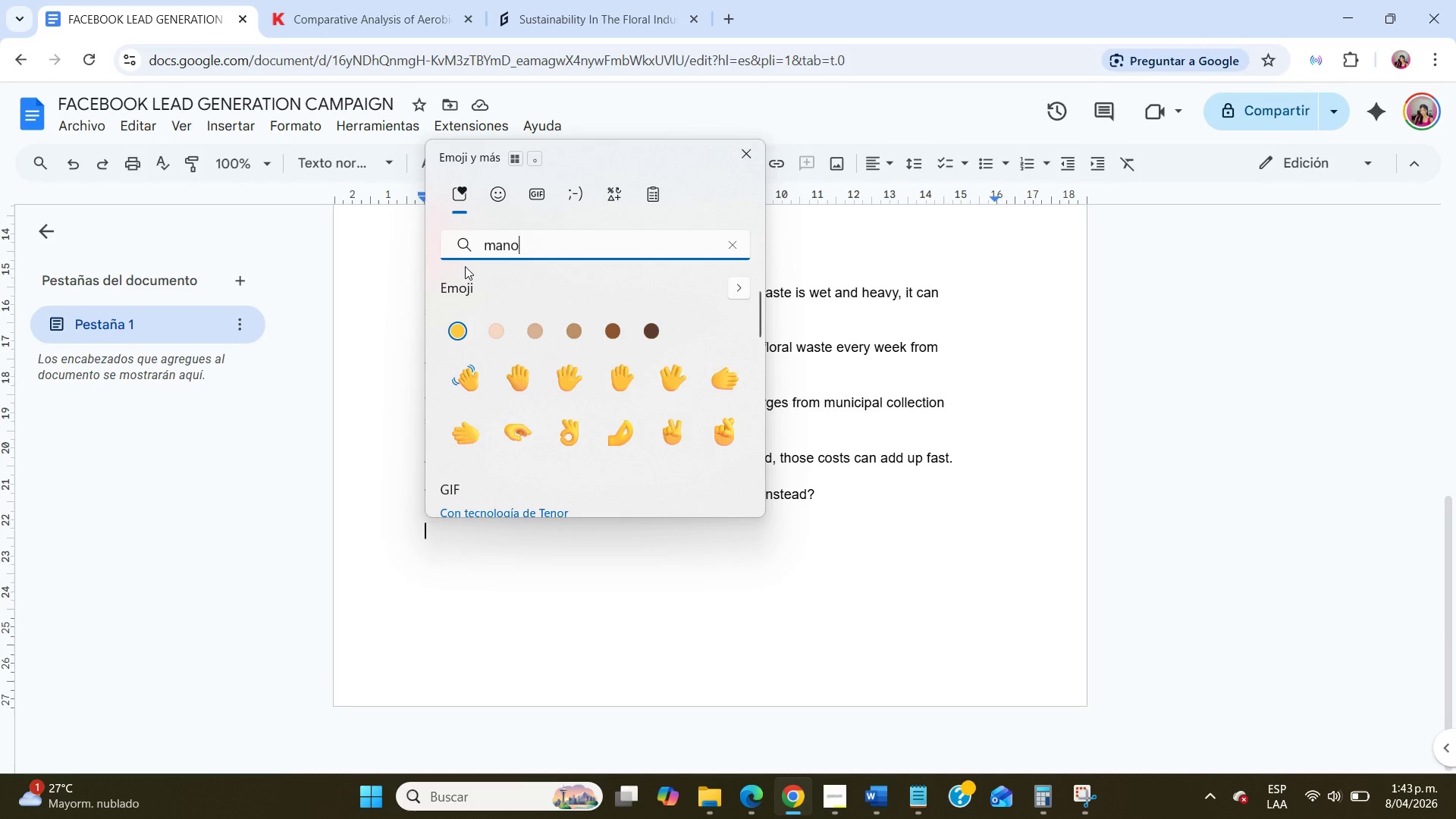 
wait(5.42)
 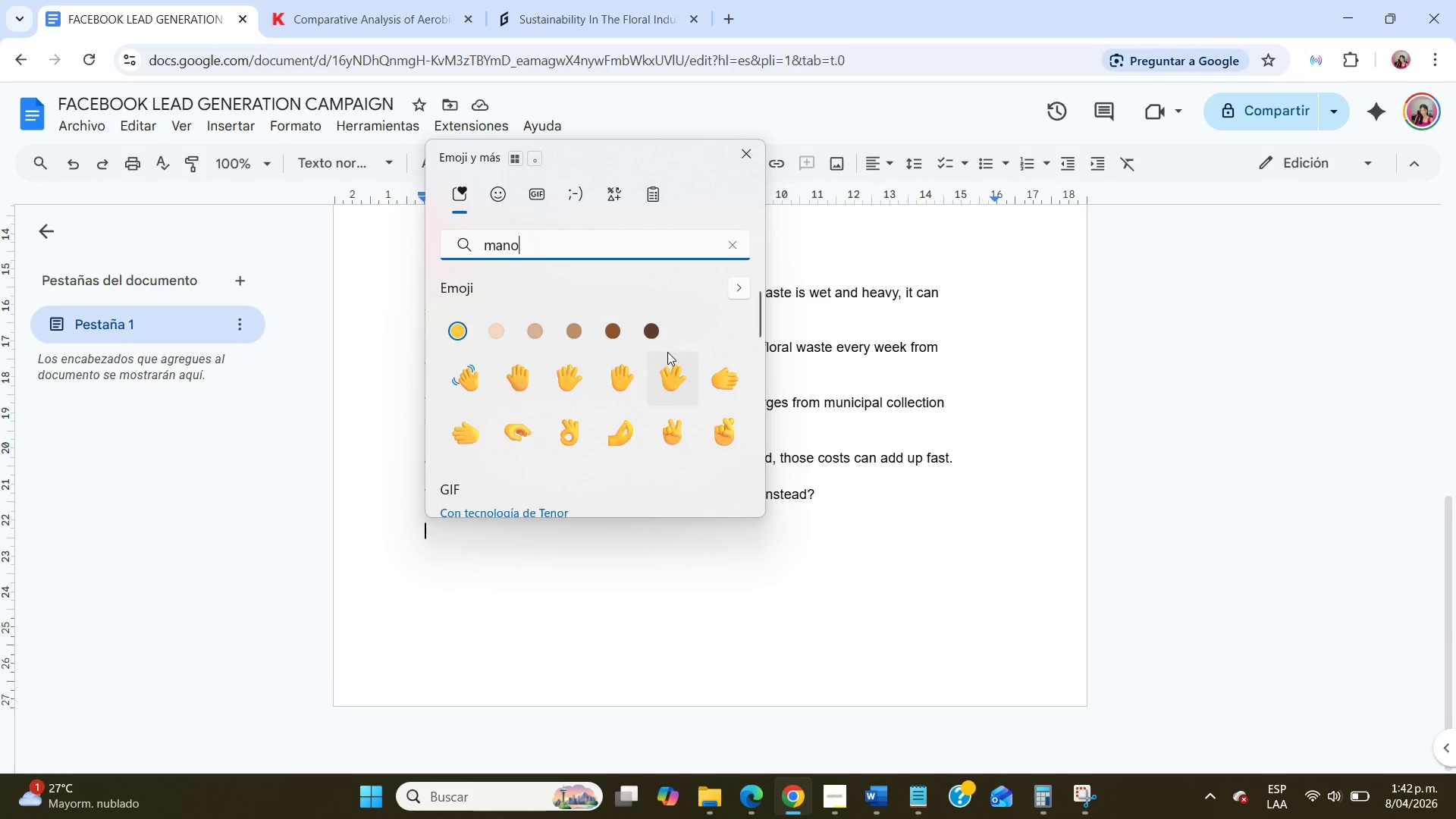 
double_click([497, 245])
 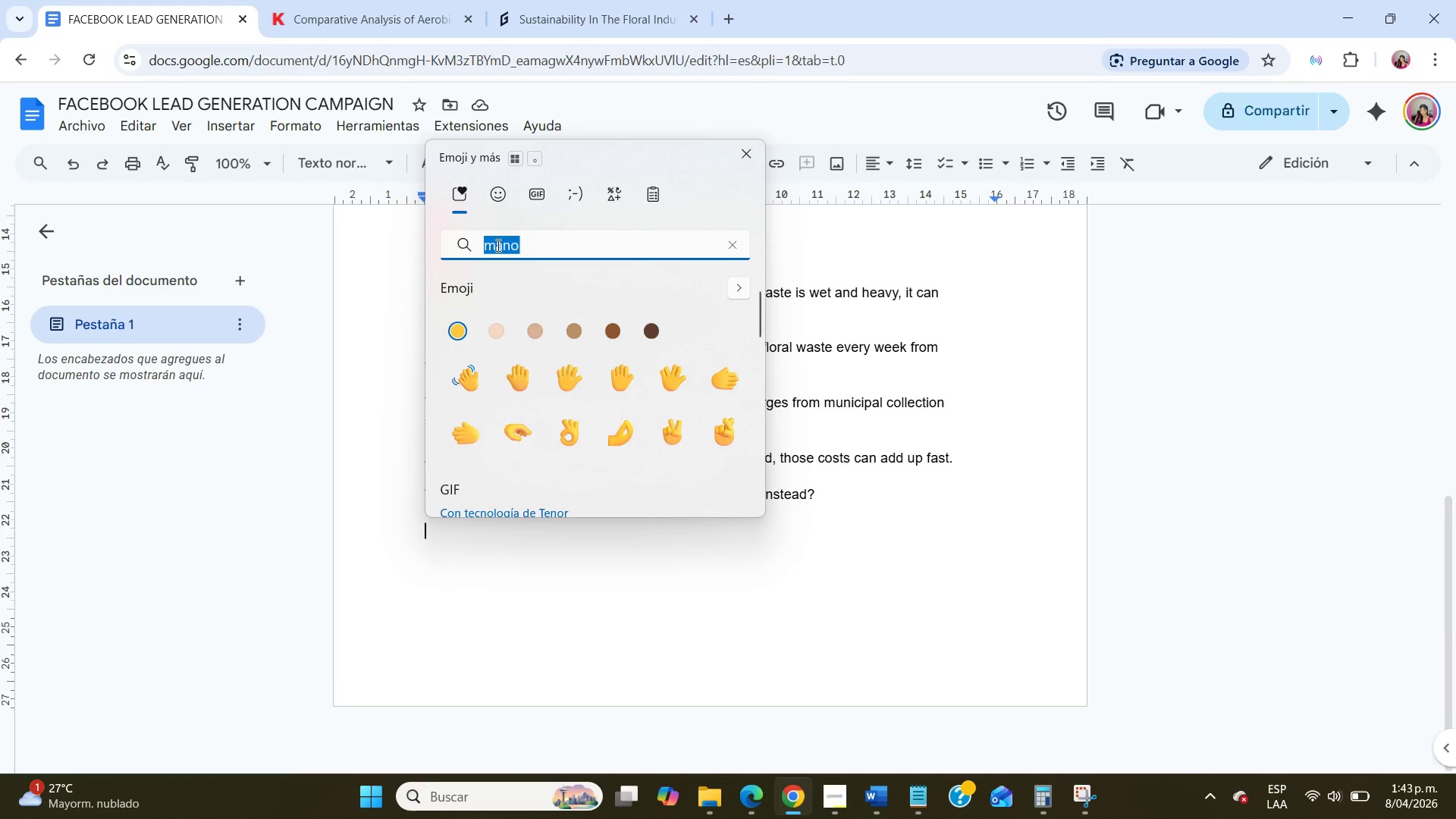 
type(se`alar)
 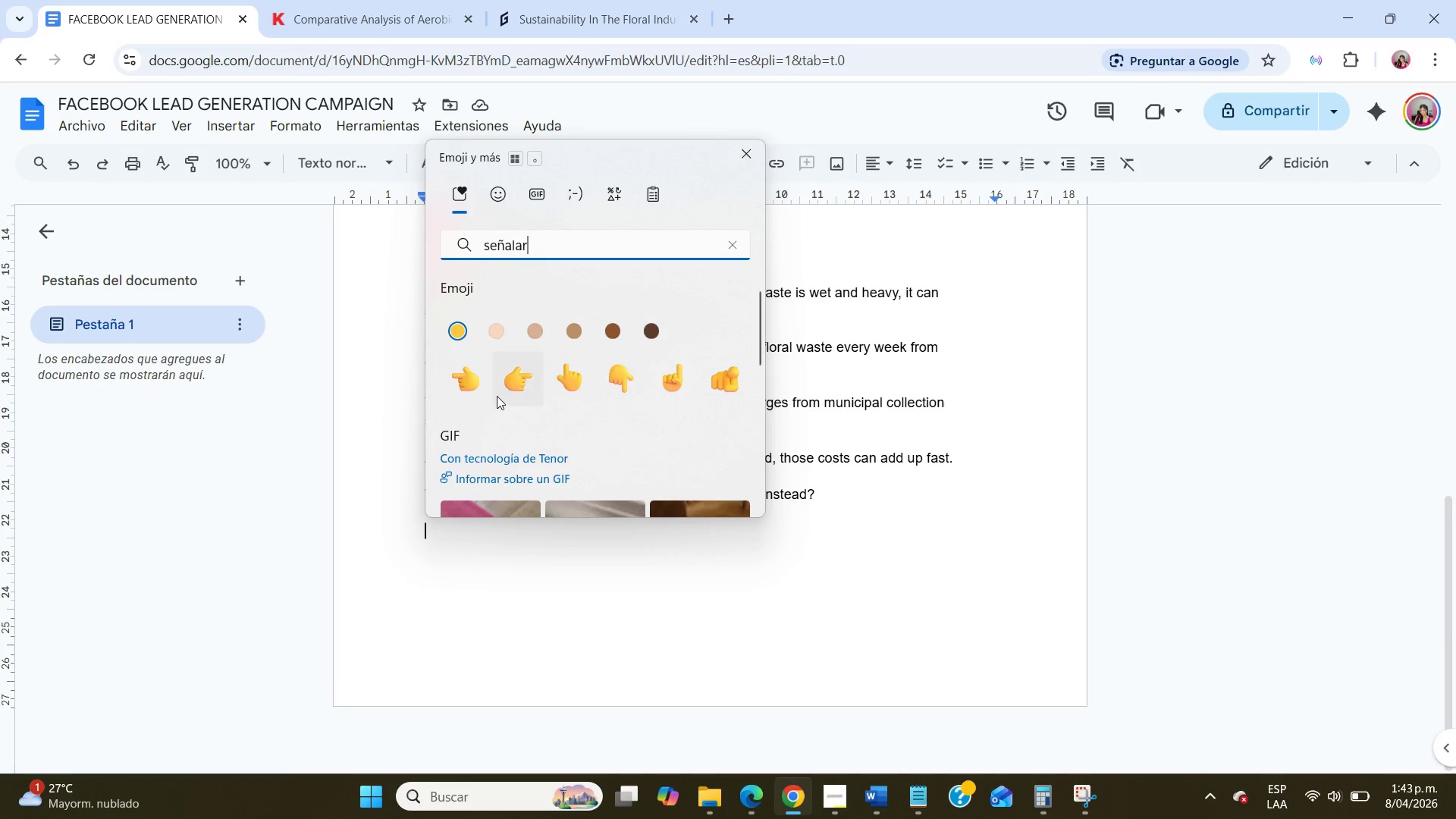 
left_click([522, 382])
 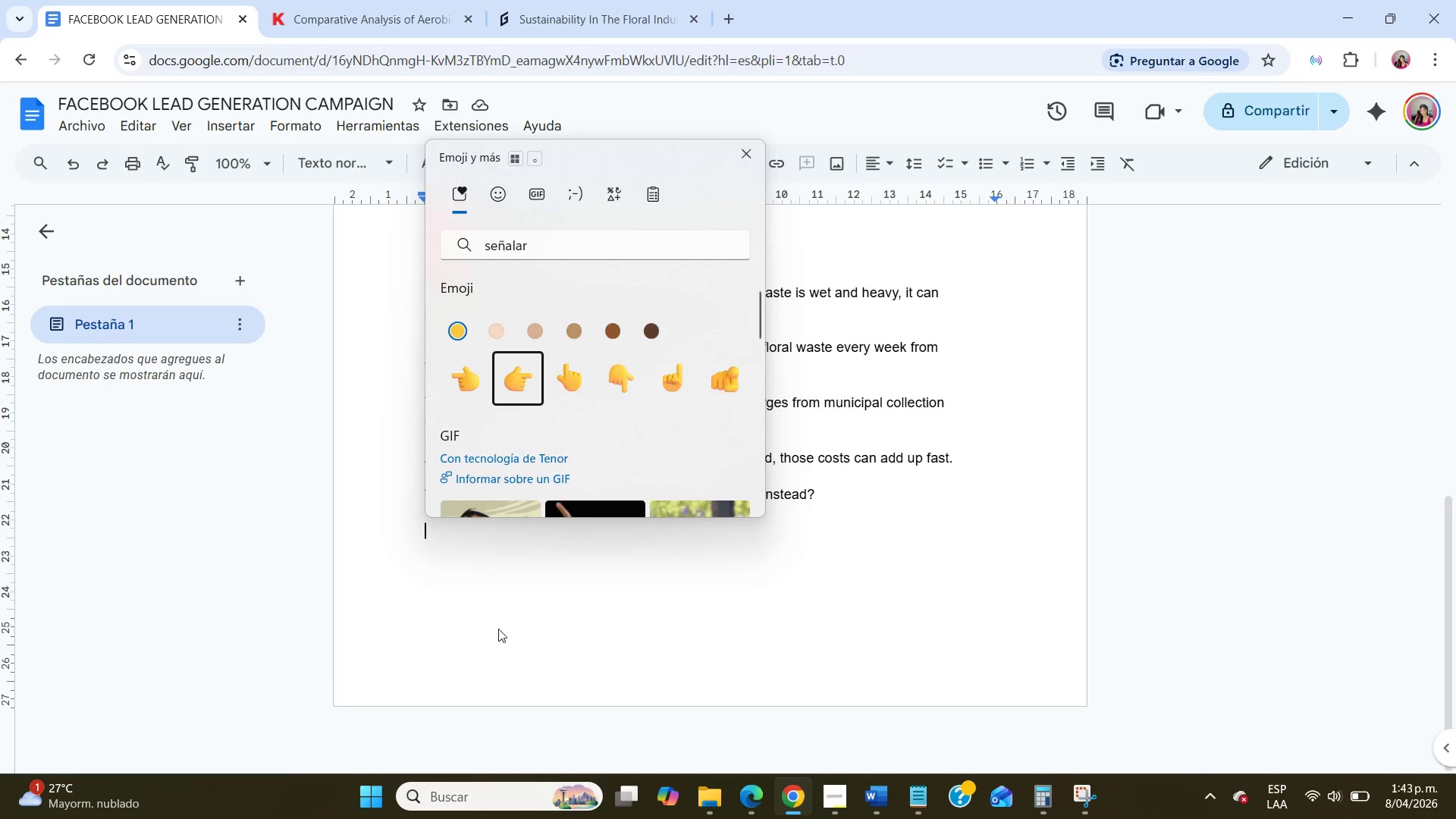 
left_click([510, 599])
 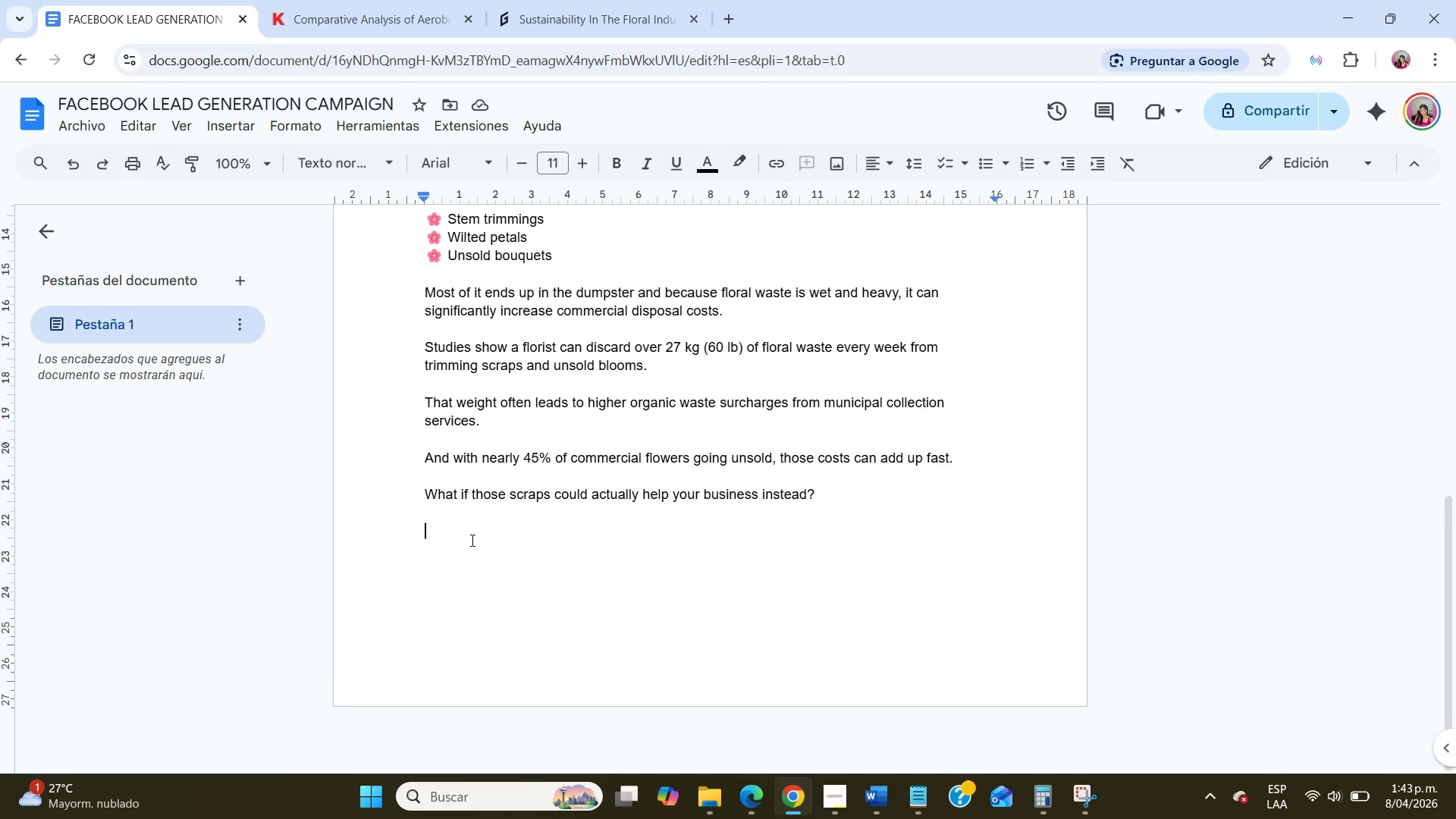 
left_click([460, 533])
 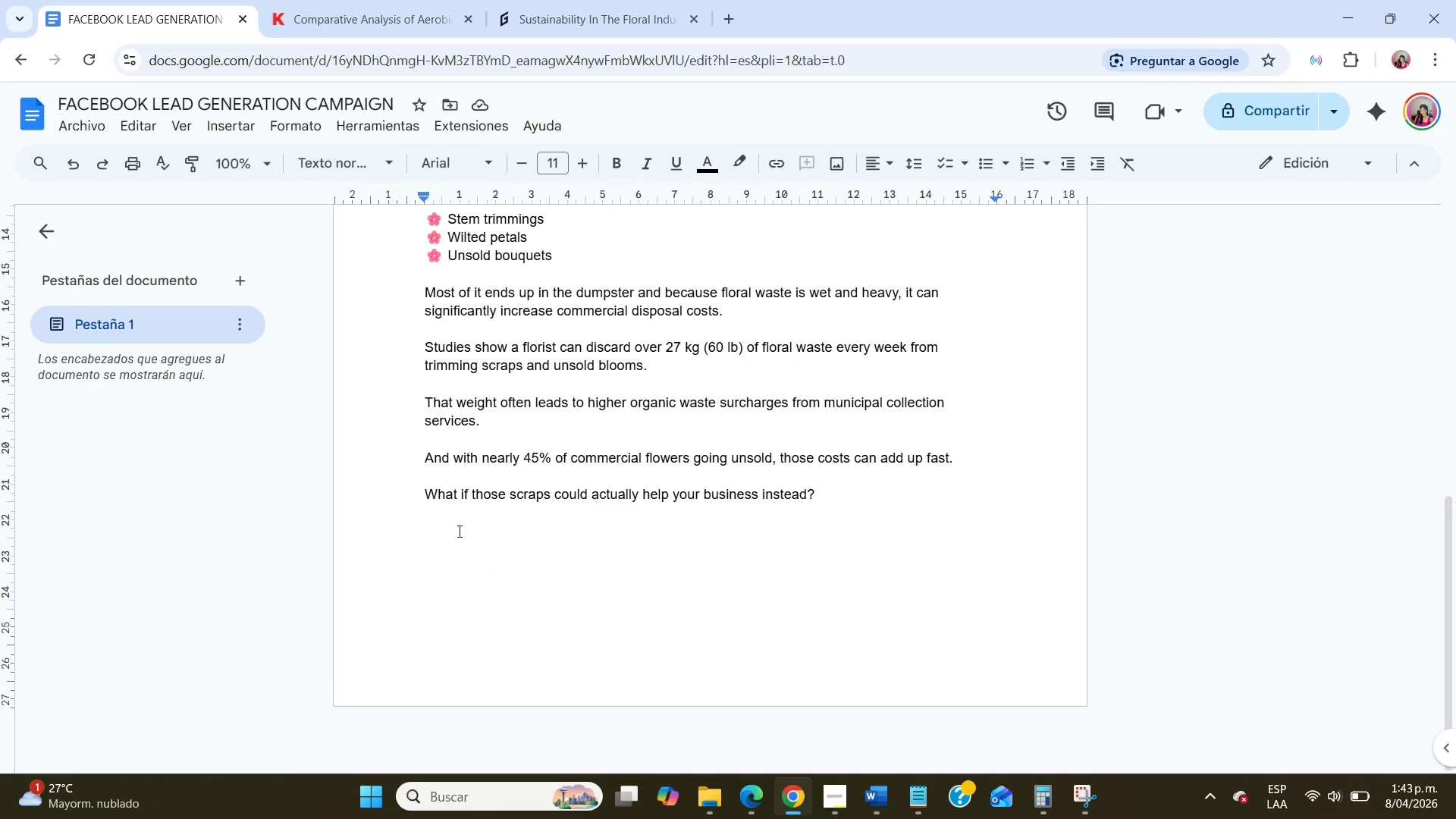 
key(Meta+MetaLeft)
 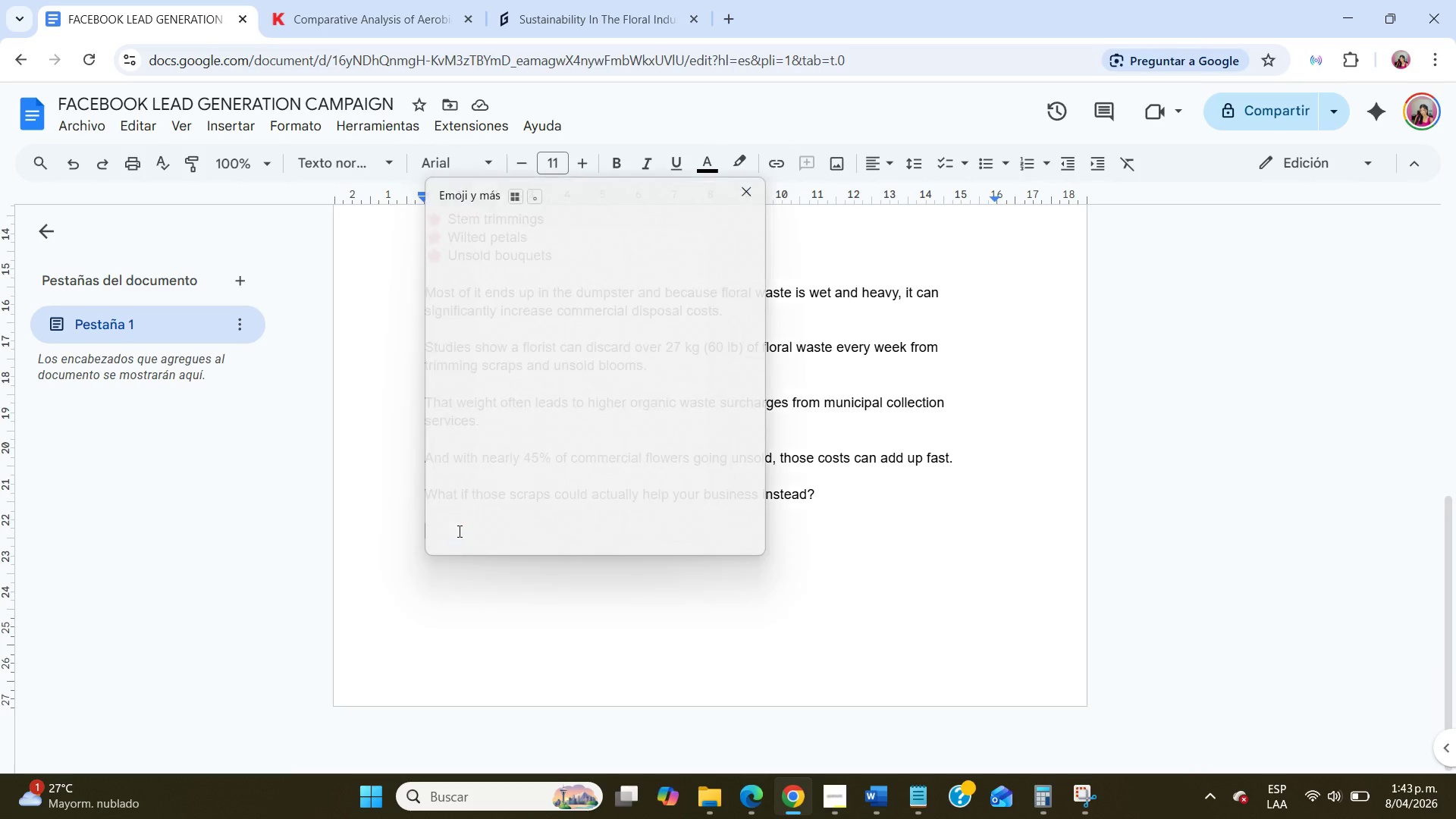 
key(Meta+Period)
 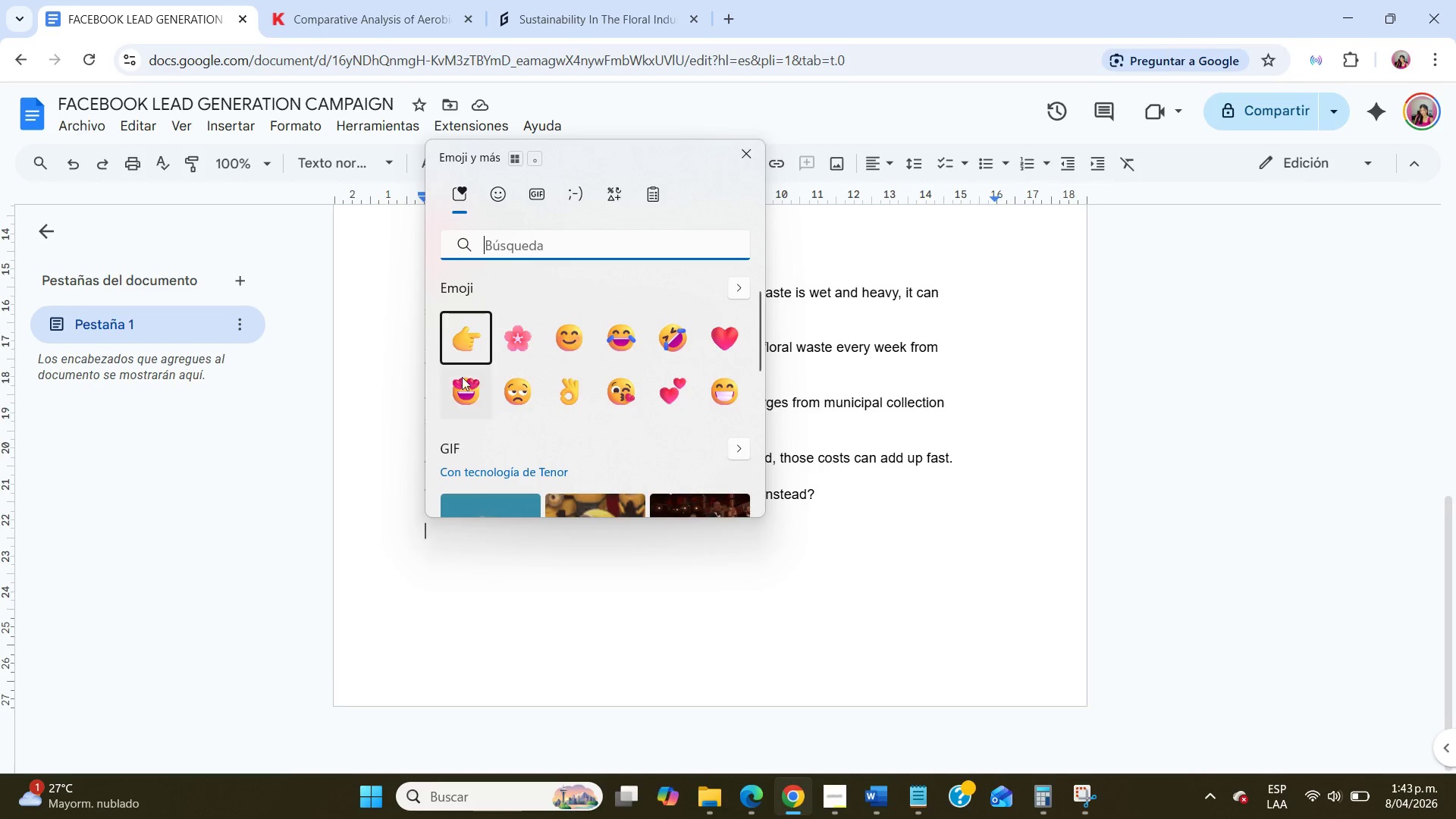 
left_click([459, 340])
 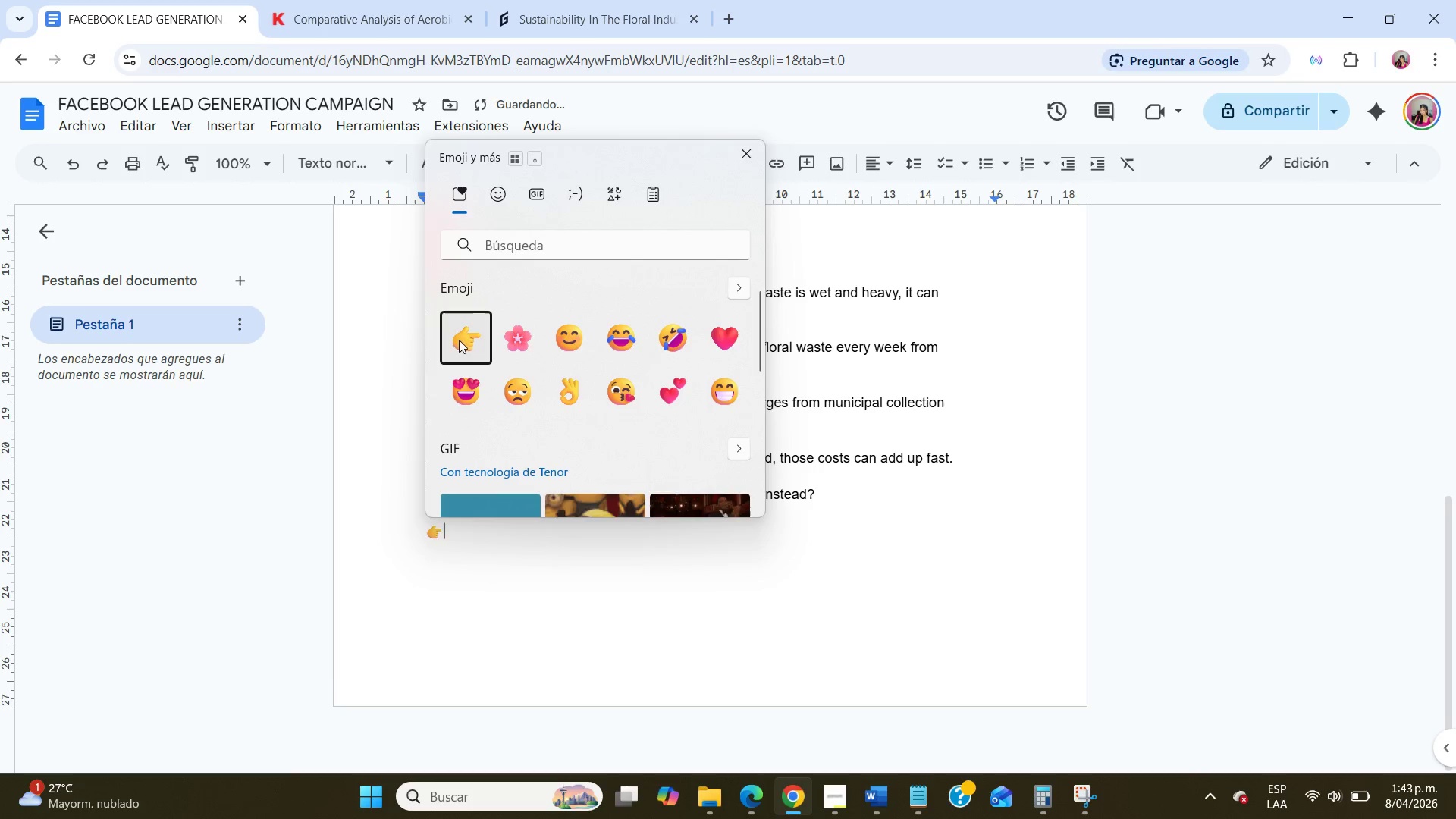 
left_click([463, 583])
 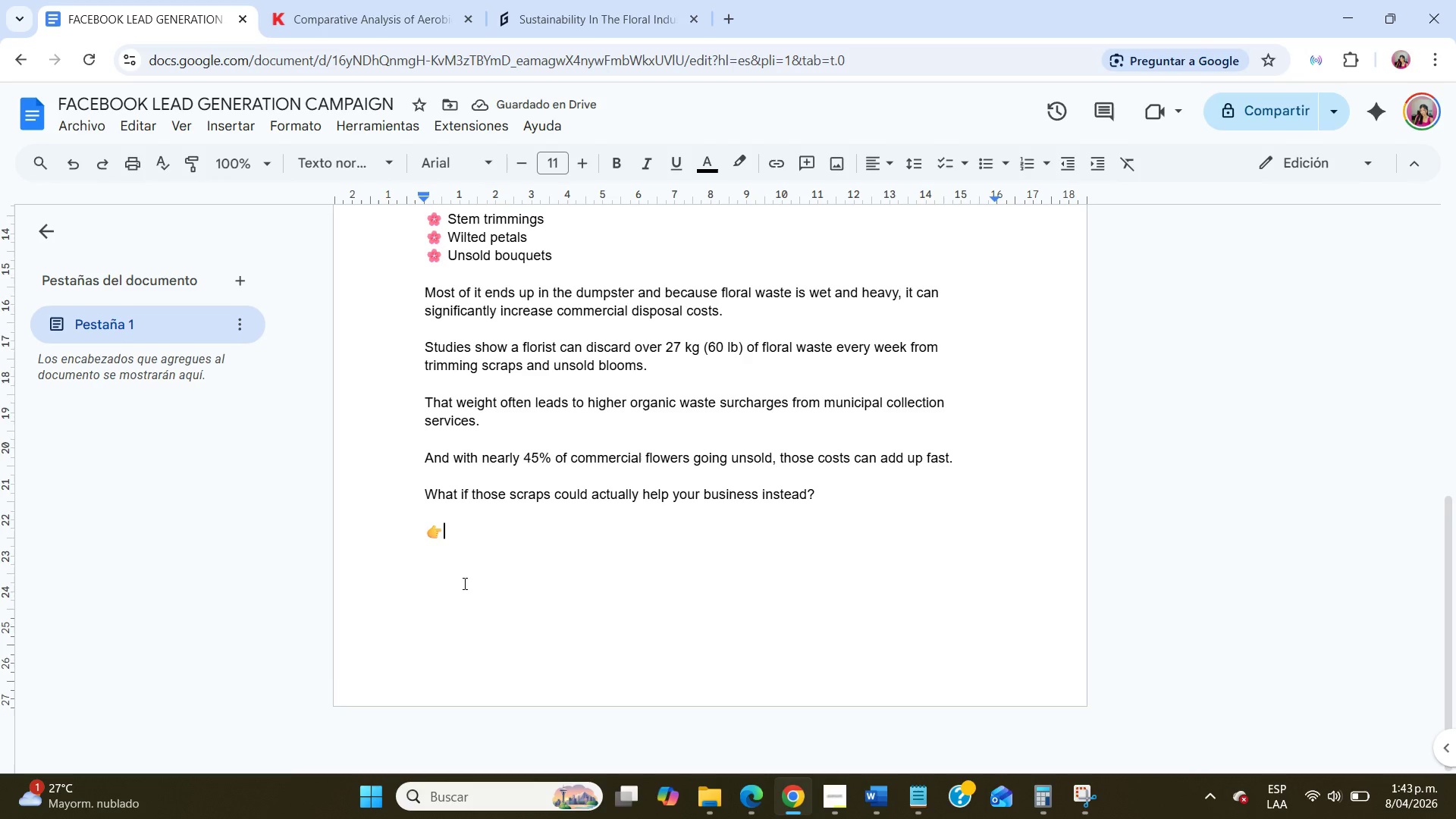 
type( Message for Pilot Details)
 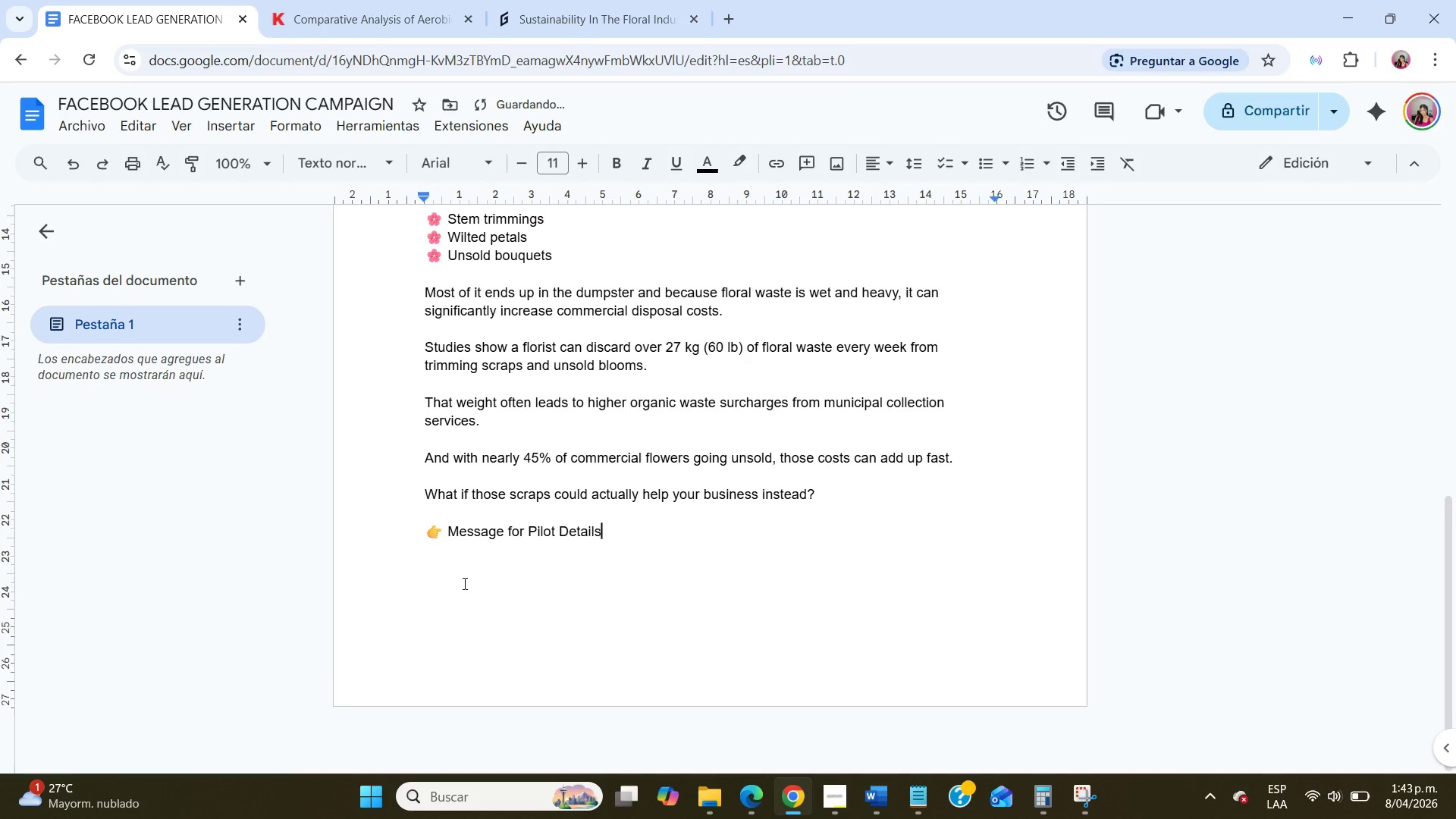 
key(Enter)
 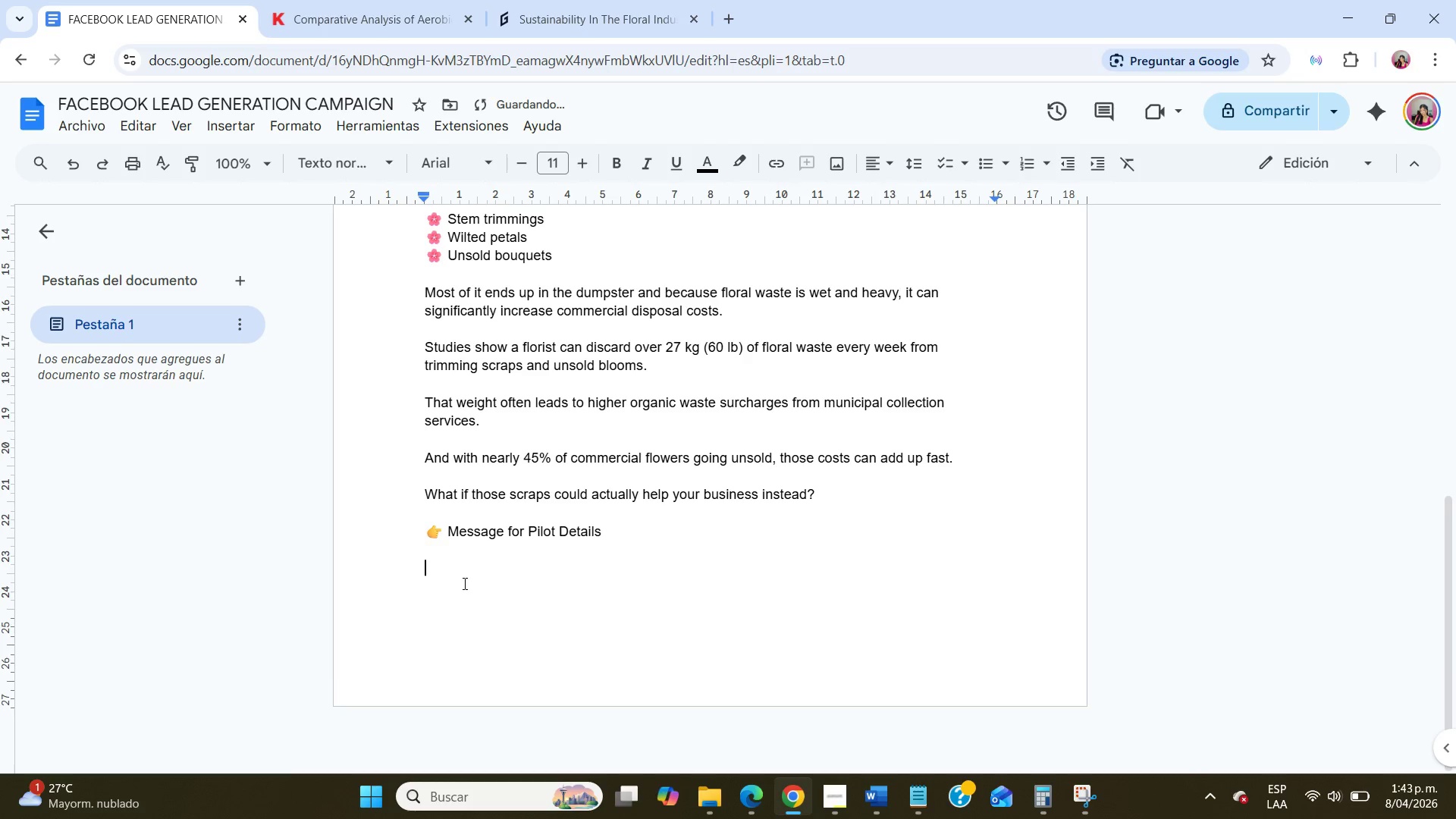 
key(Enter)
 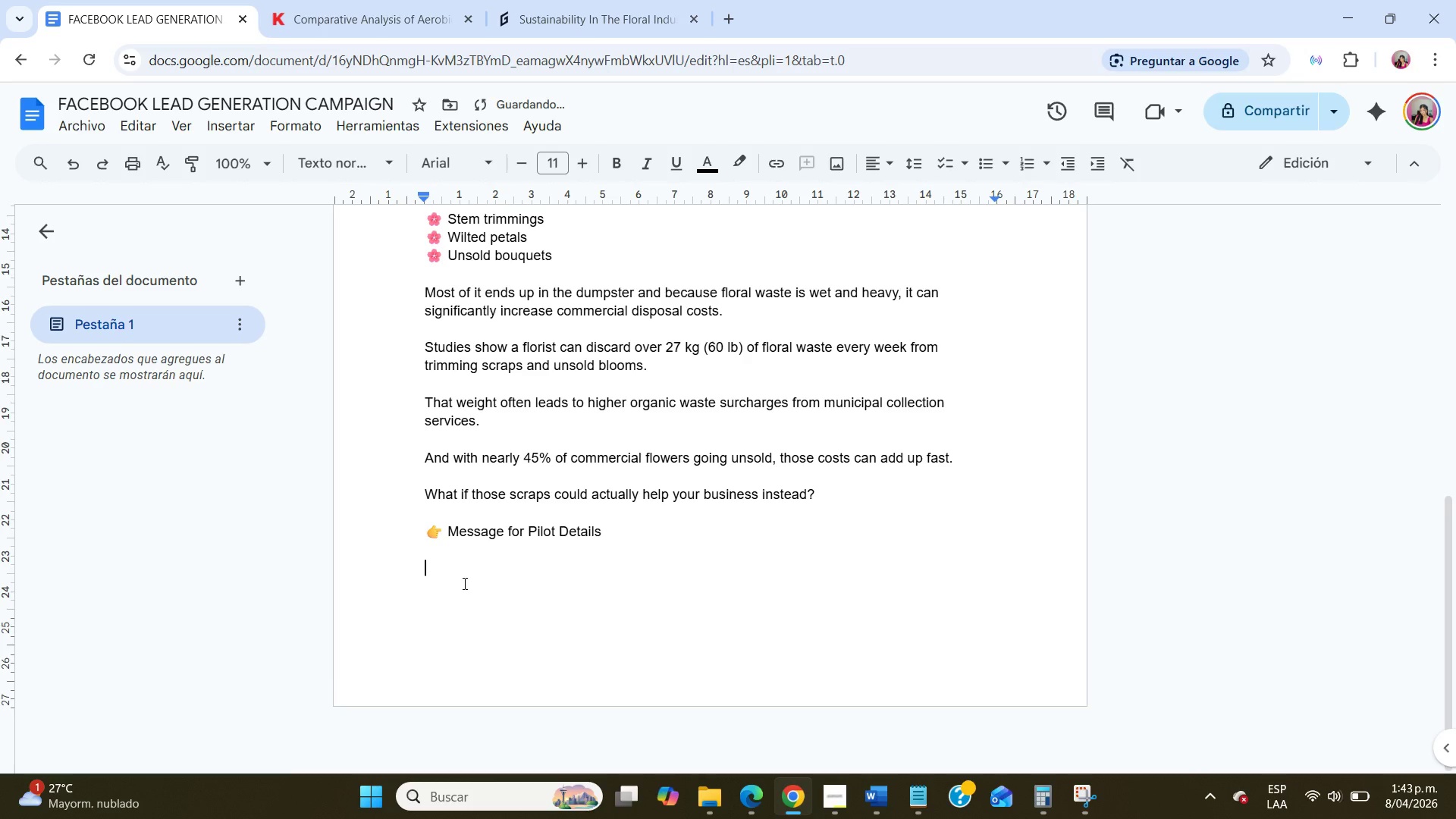 
key(Enter)
 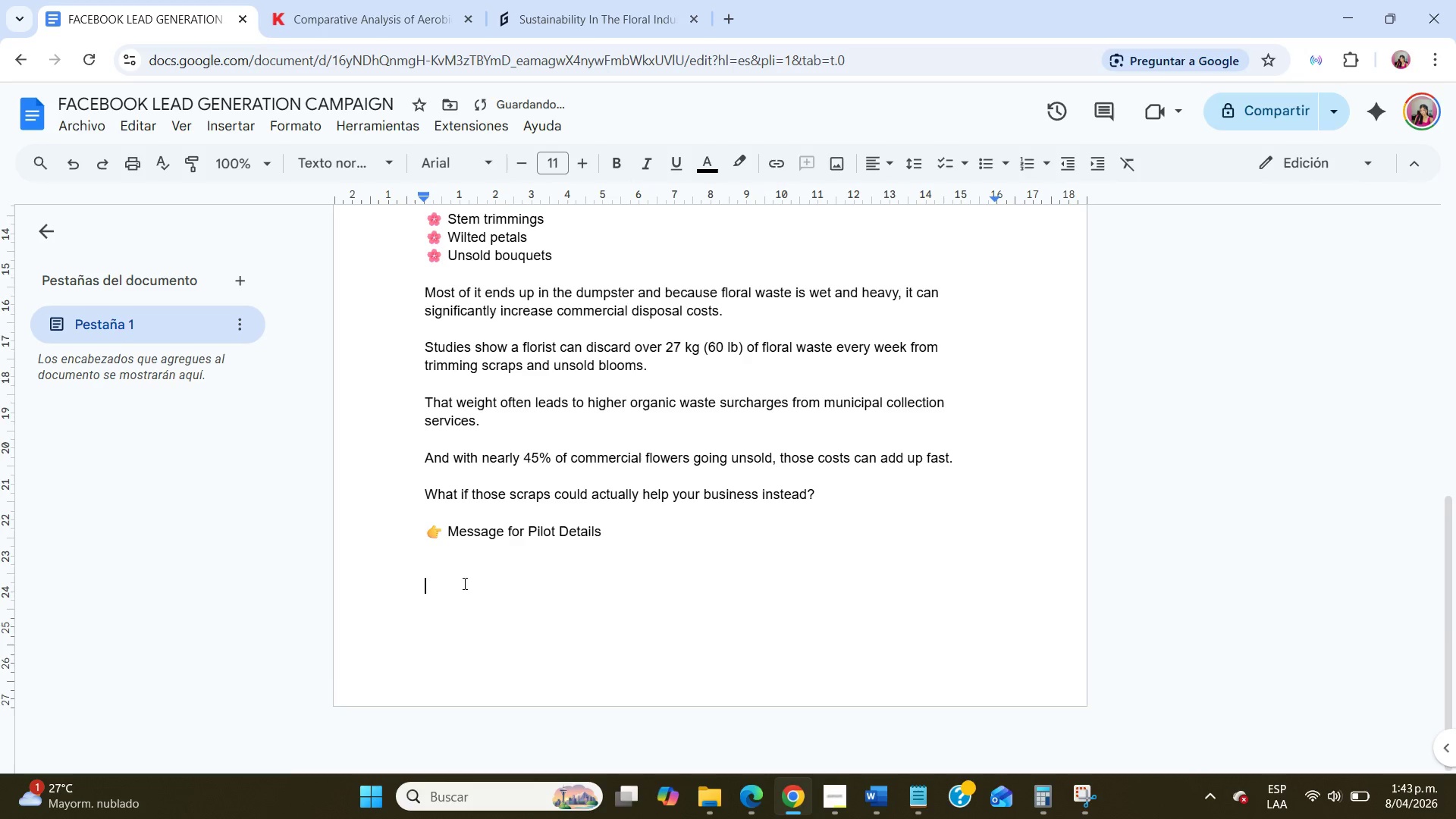 
type(#SmaillBizSustainability)
 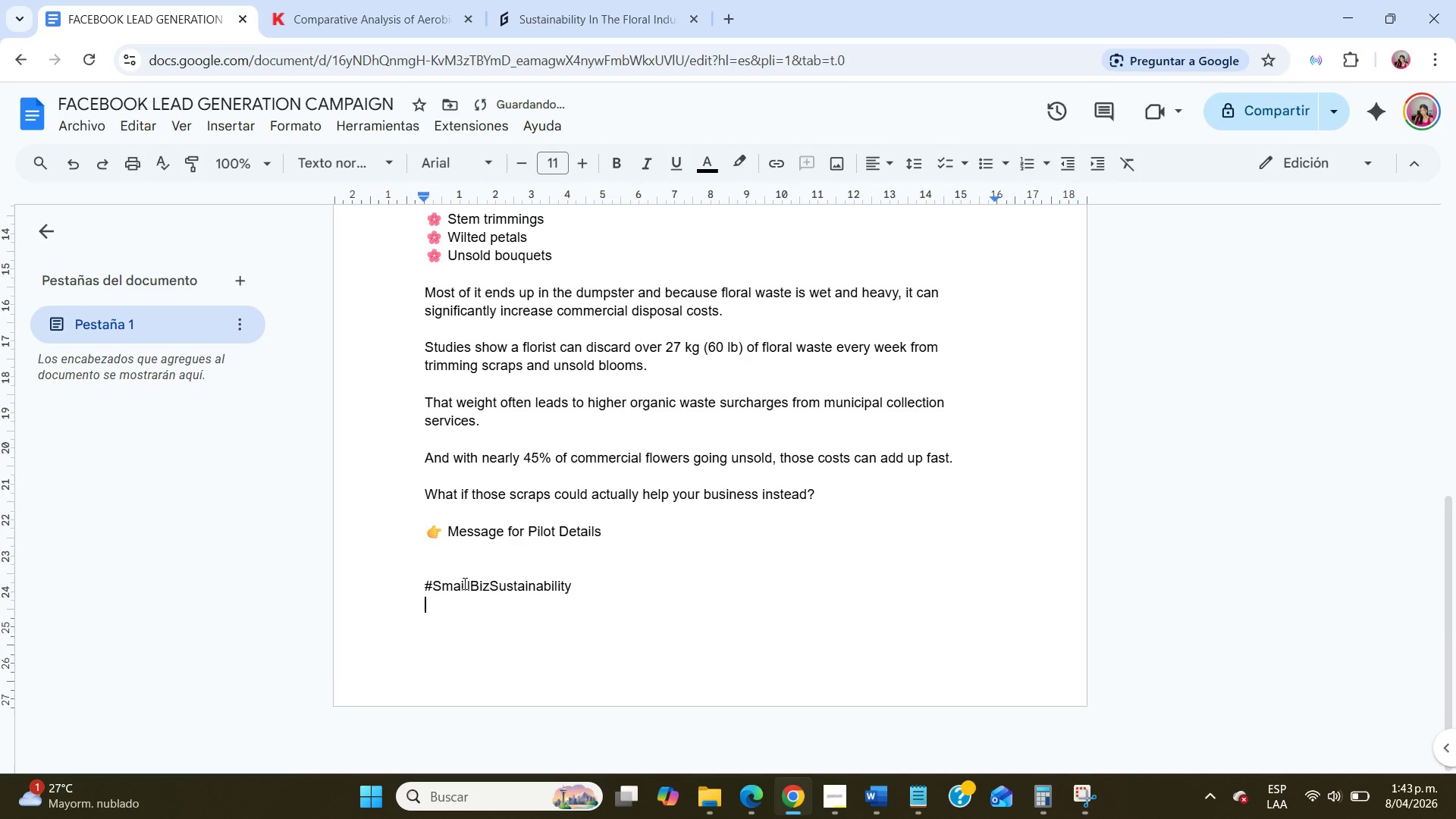 
key(Enter)
 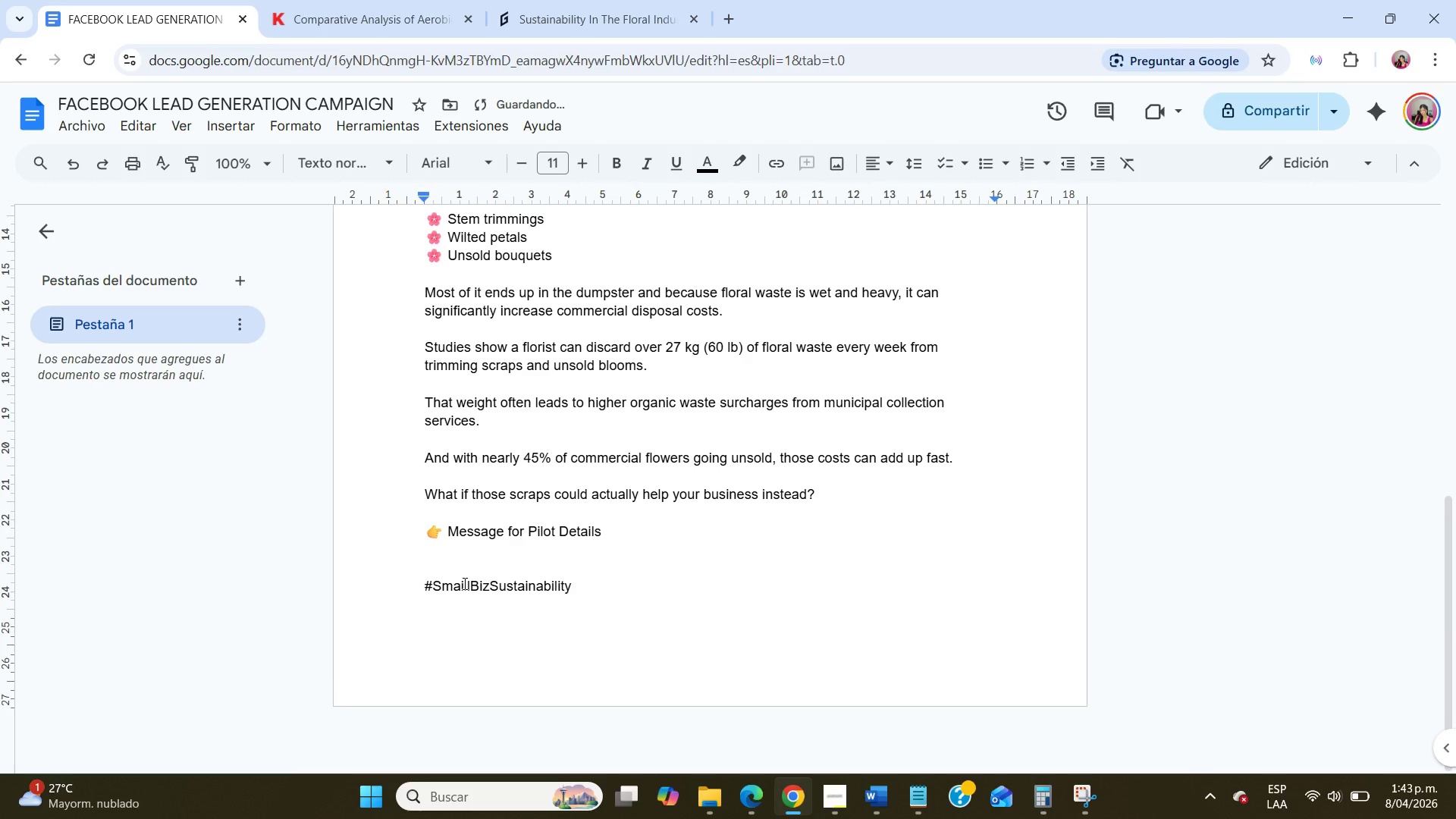 
type(#FloralWaste)
 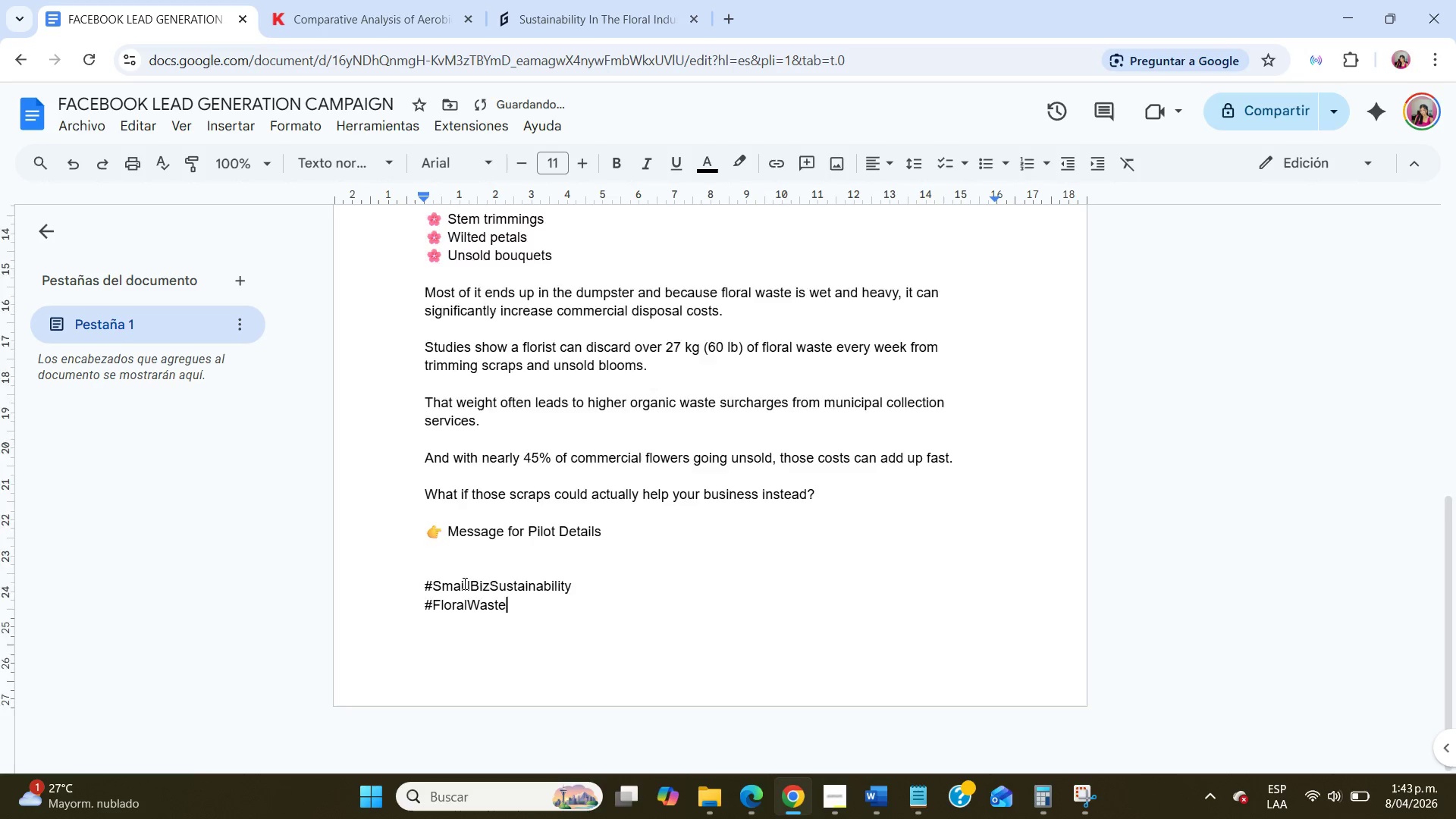 
key(Enter)
 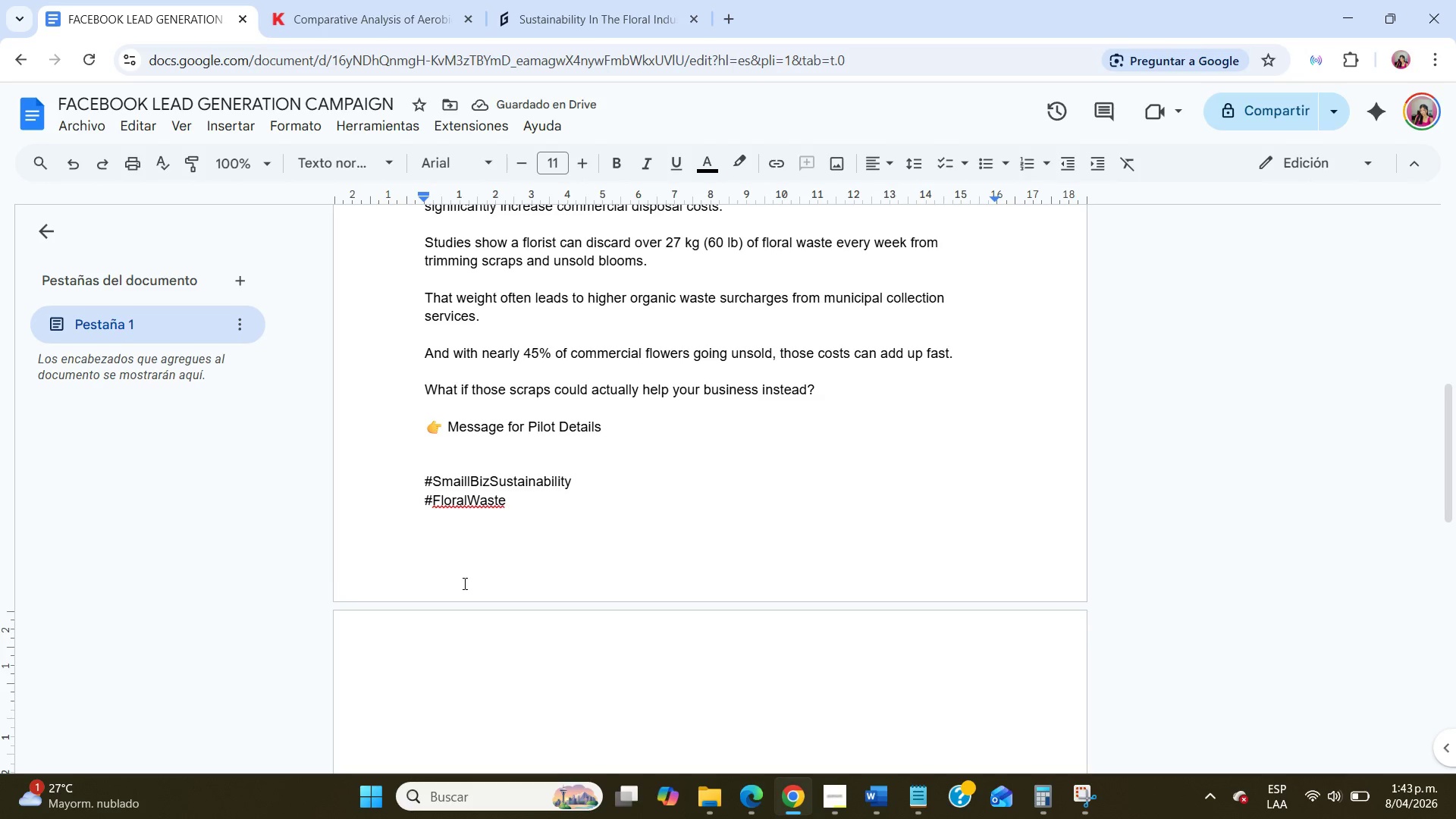 
type(#FloristBusiness)
 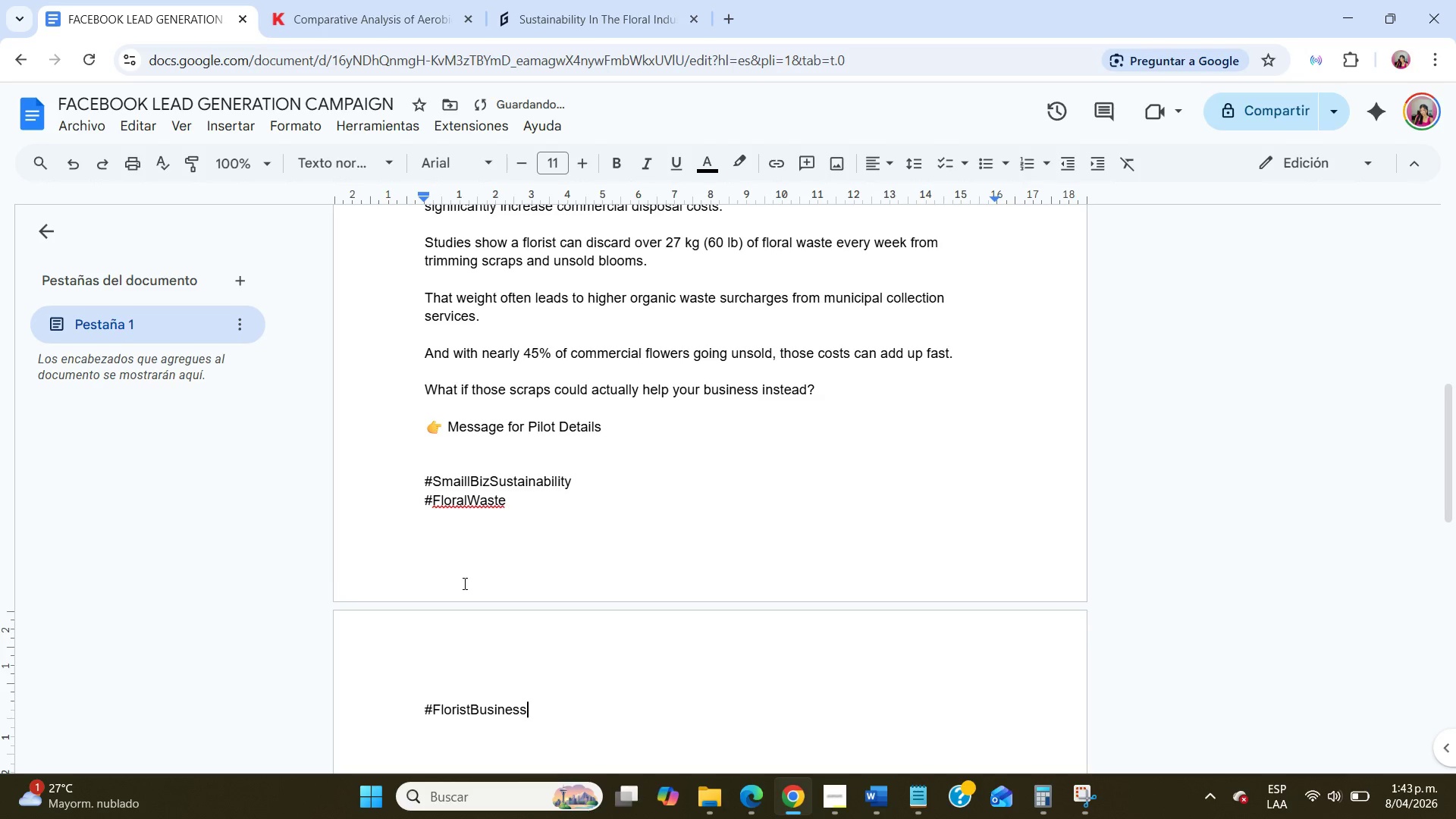 
key(Enter)
 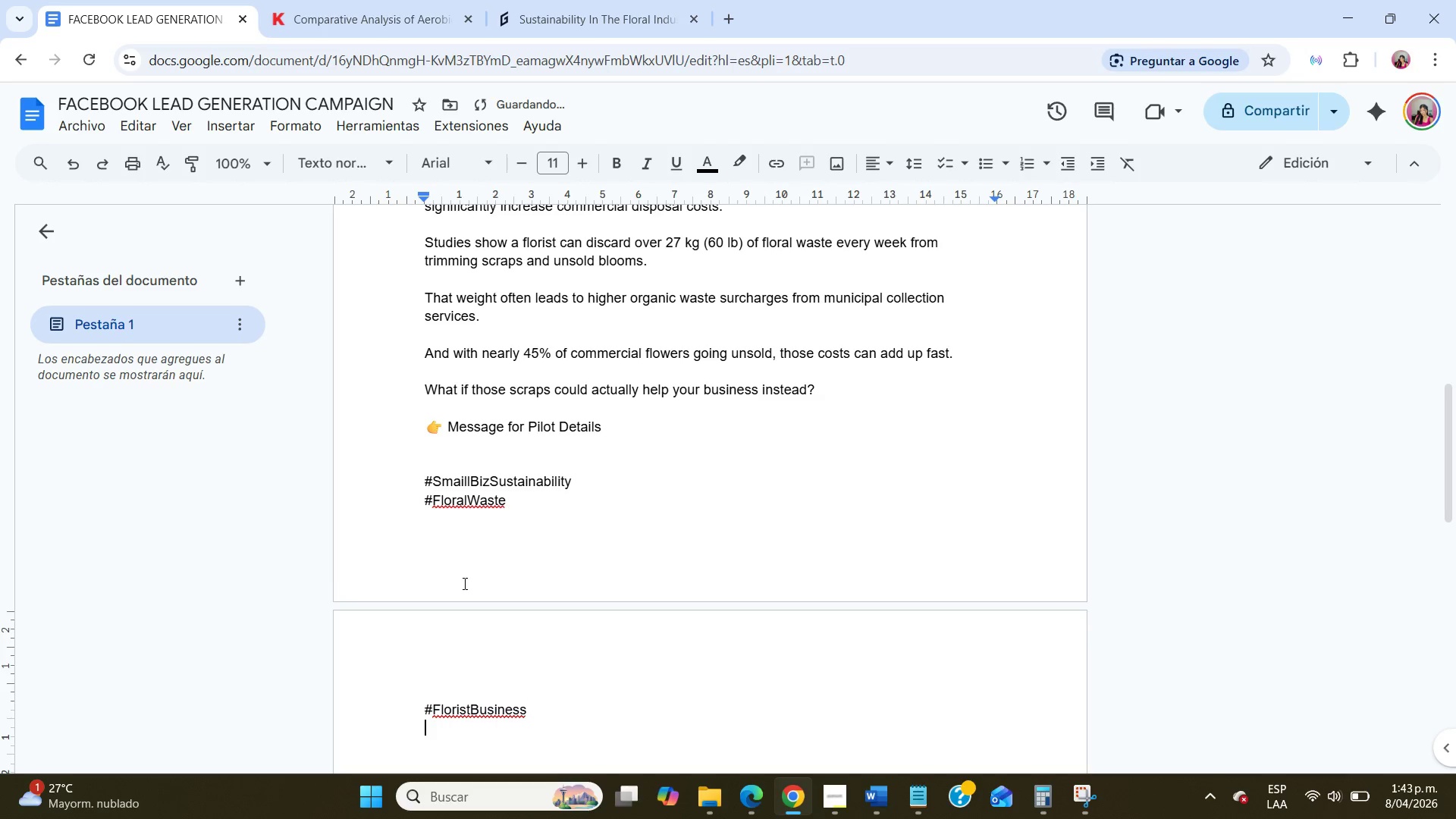 
type(#GreenWaste)
 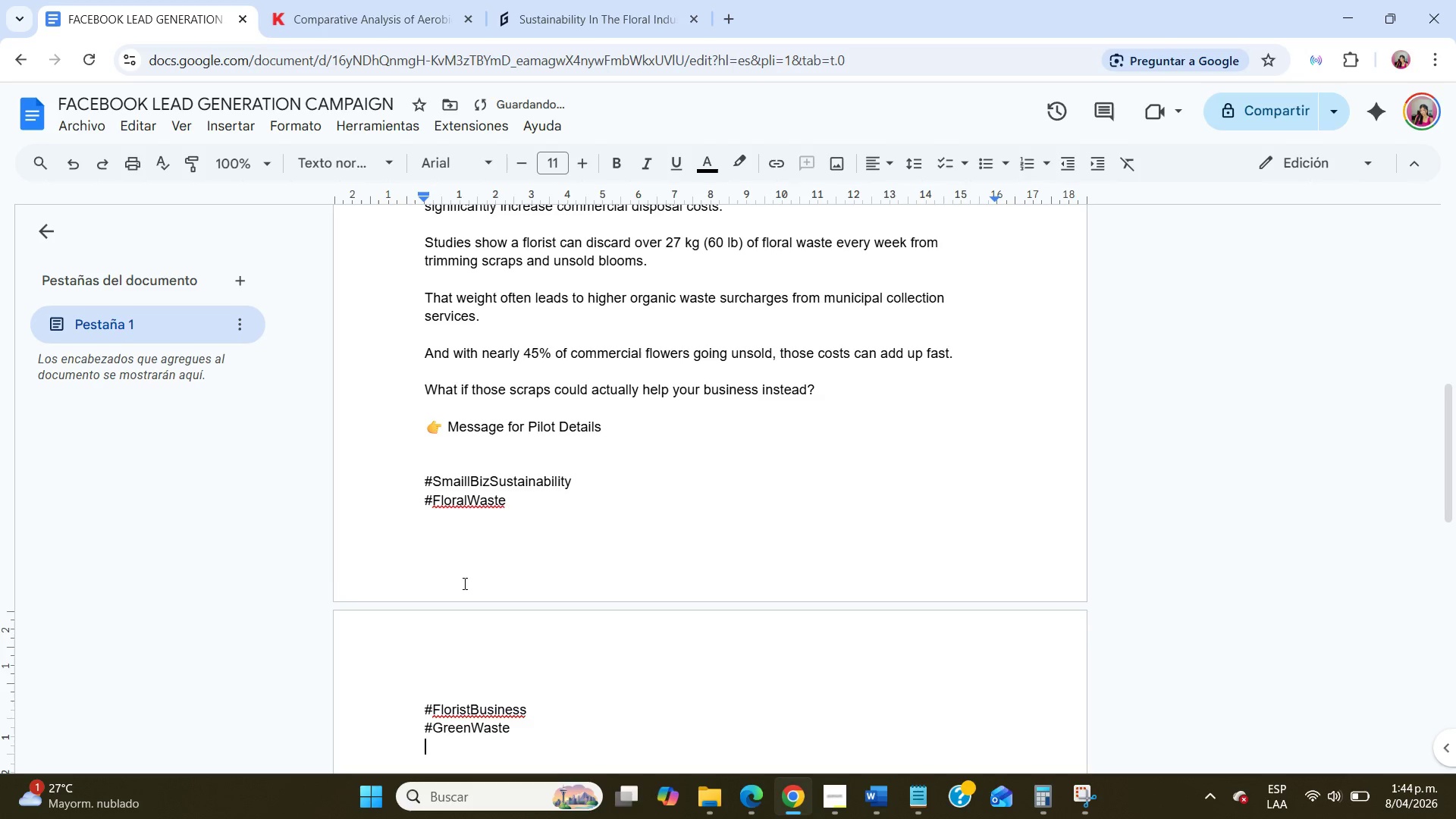 
key(Enter)
 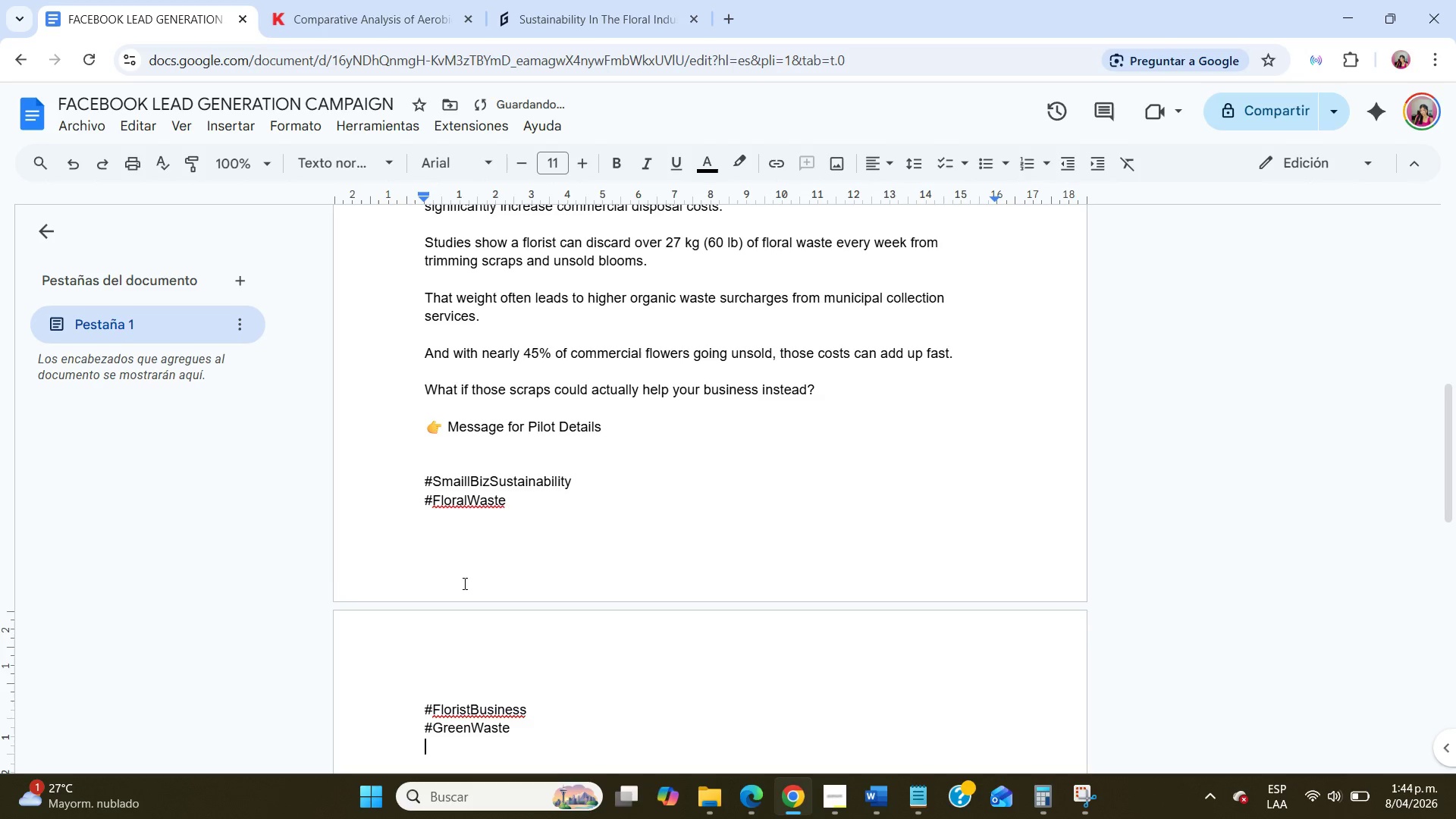 
type(#FlowerShopOwners)
 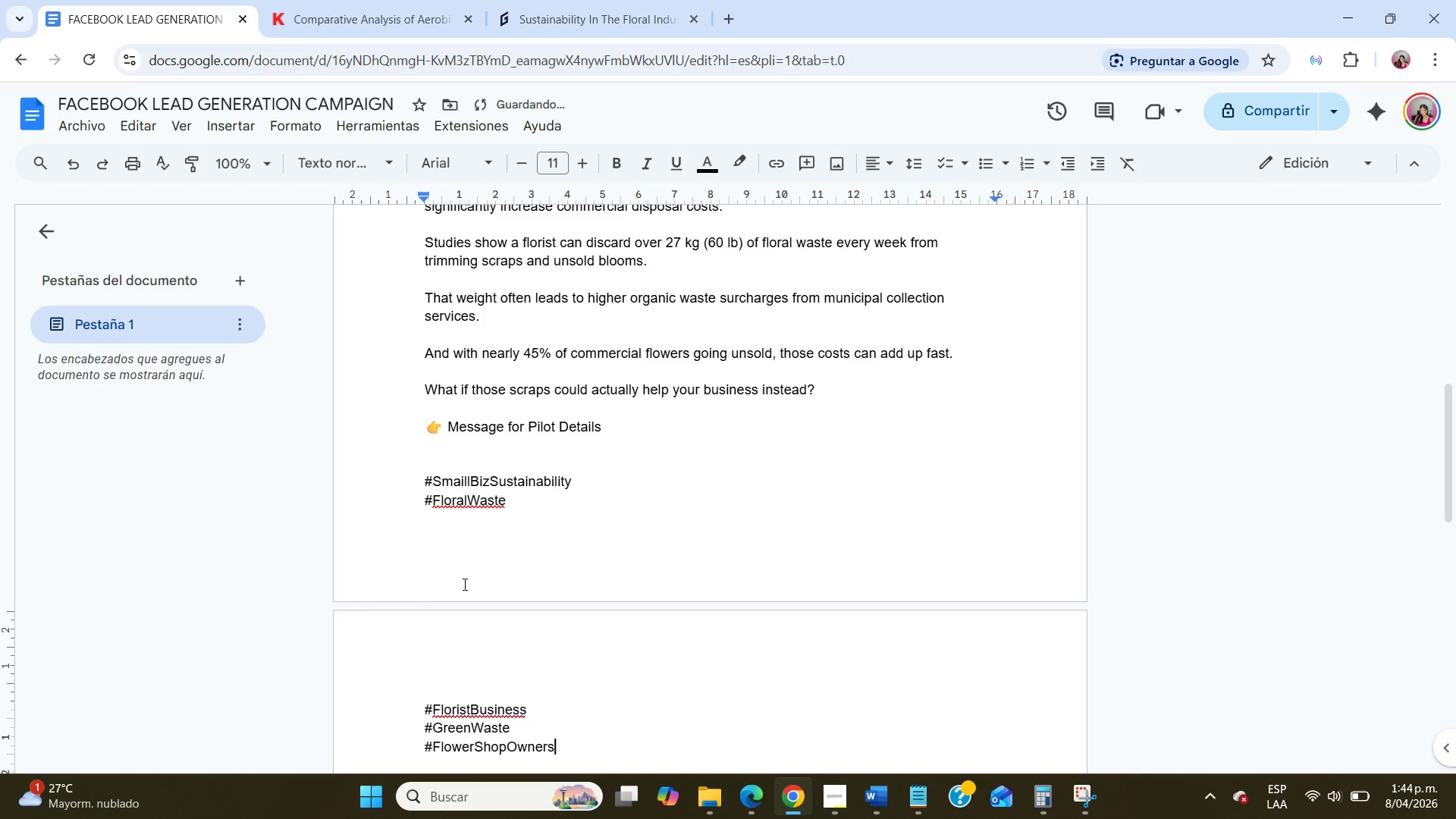 
scroll: coordinate [463, 584], scroll_direction: up, amount: 4.0
 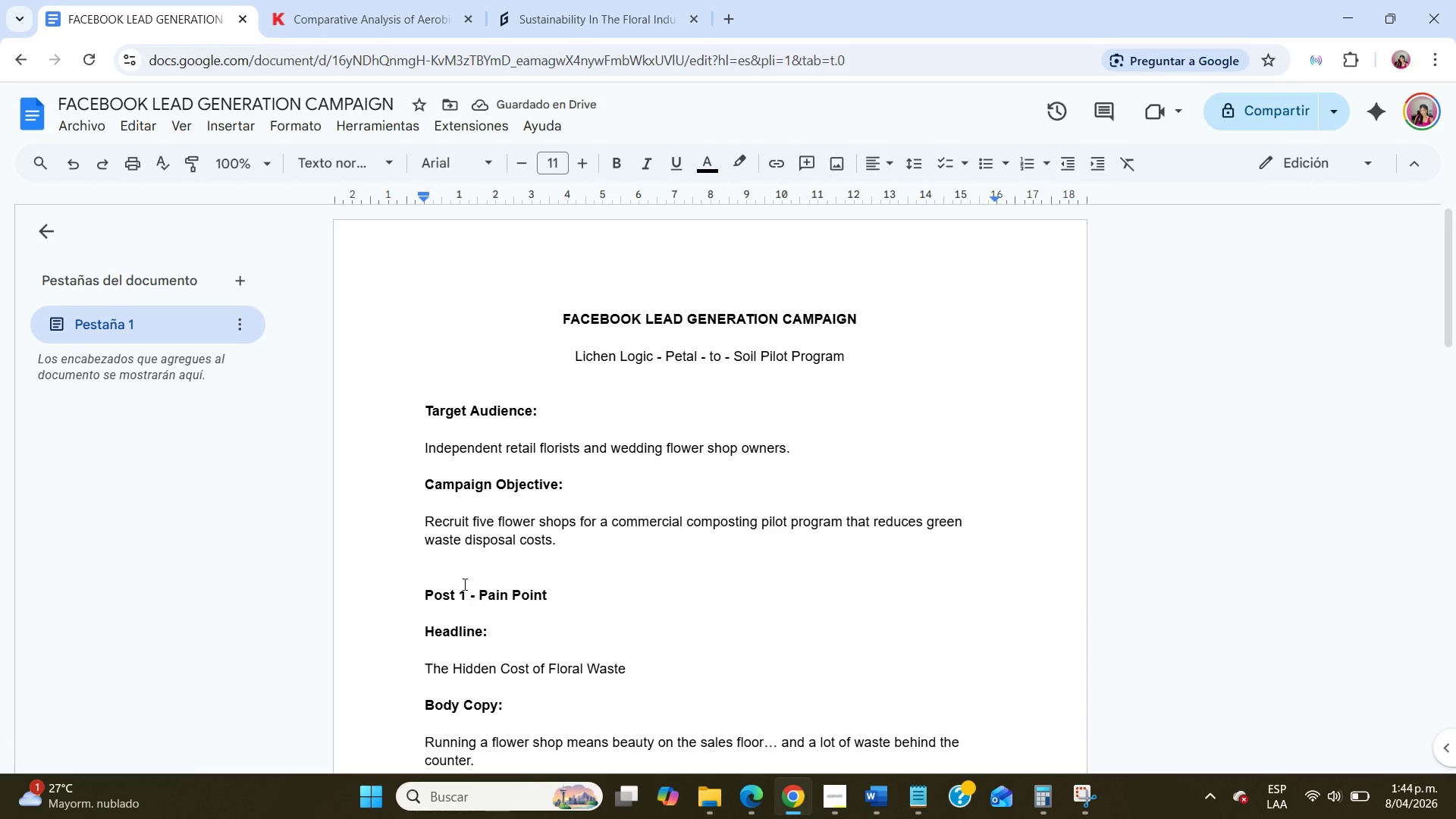 
scroll: coordinate [463, 584], scroll_direction: down, amount: 5.0
 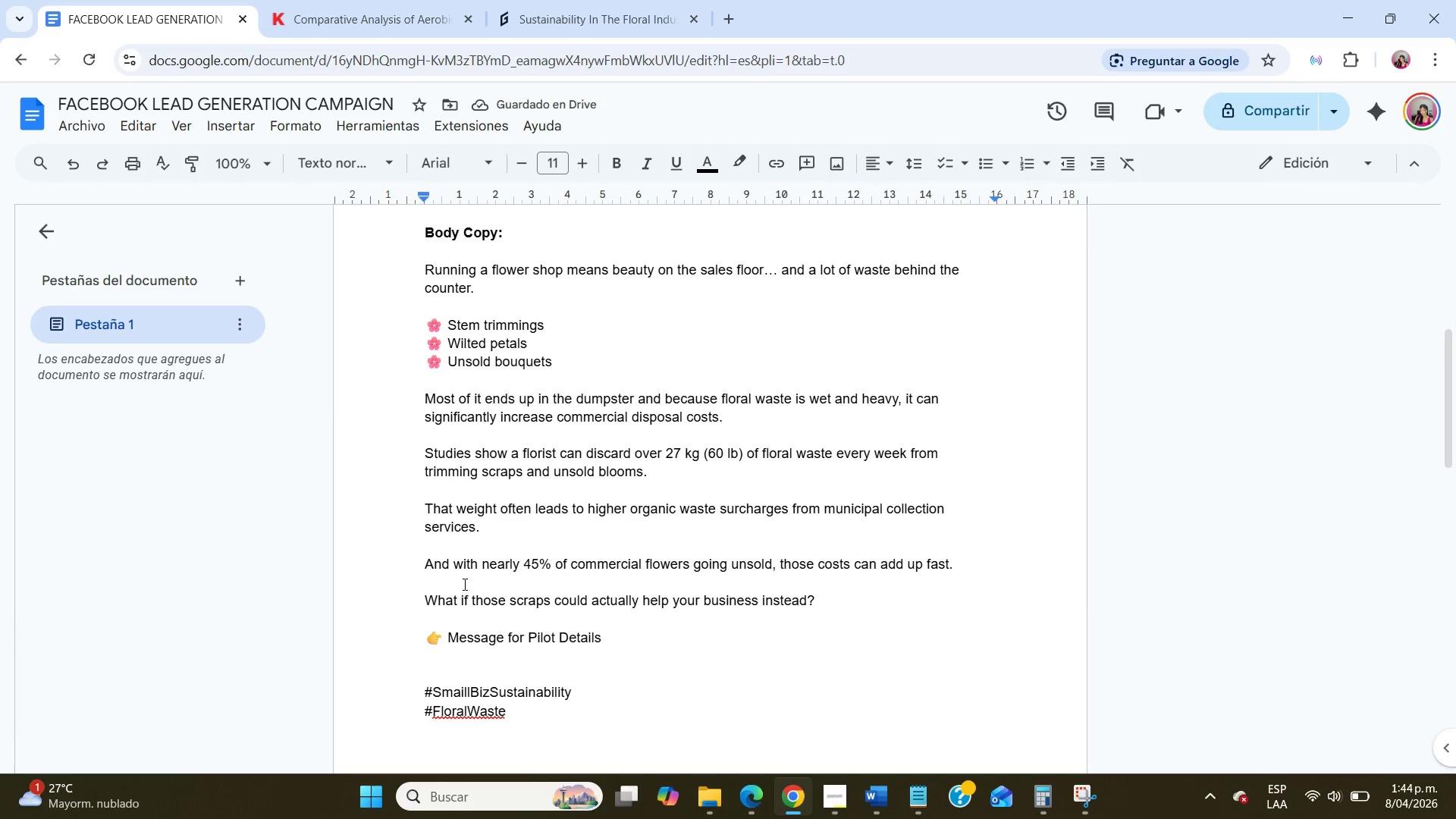 
scroll: coordinate [463, 584], scroll_direction: up, amount: 3.0
 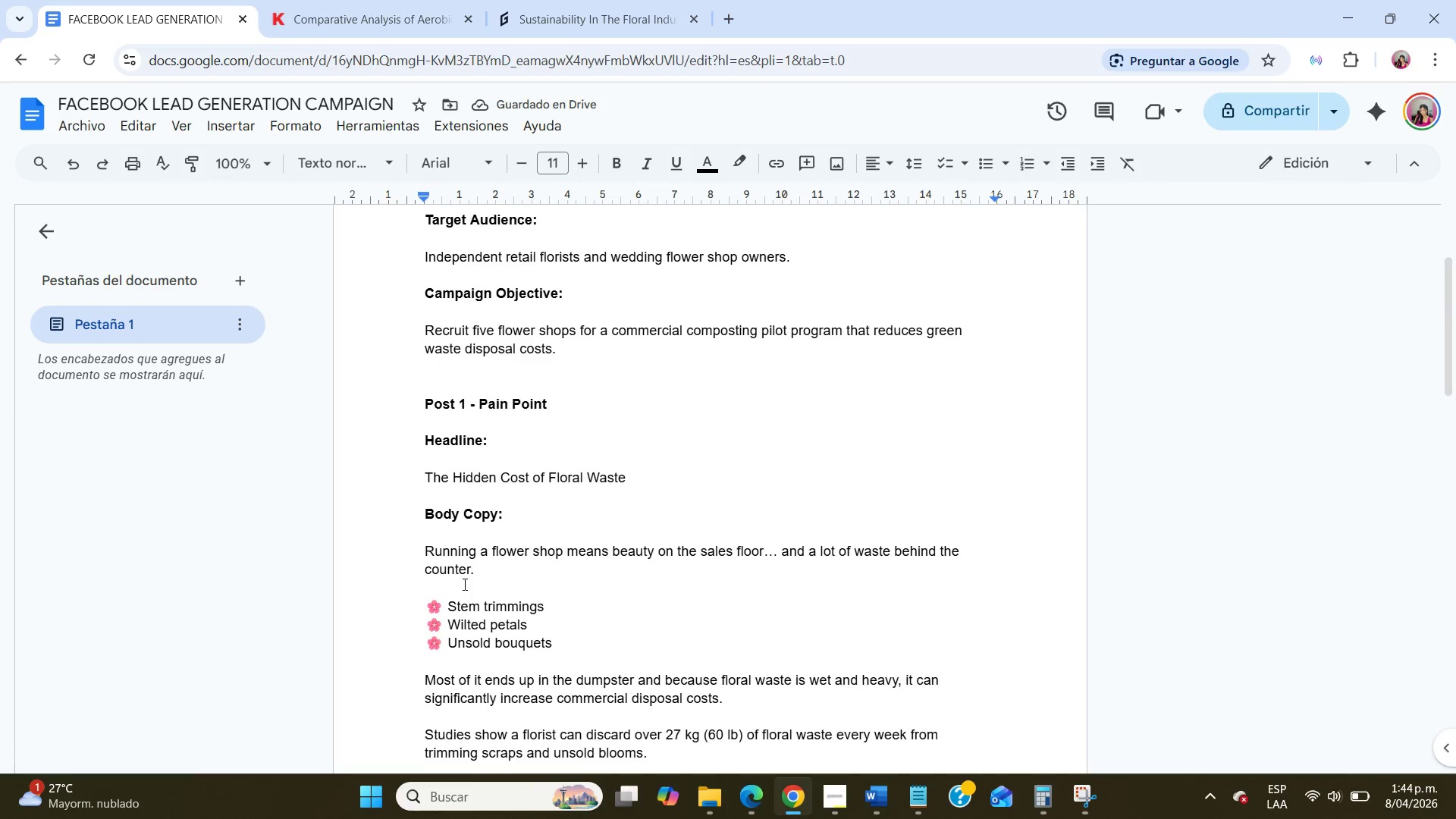 
scroll: coordinate [463, 584], scroll_direction: down, amount: 4.0
 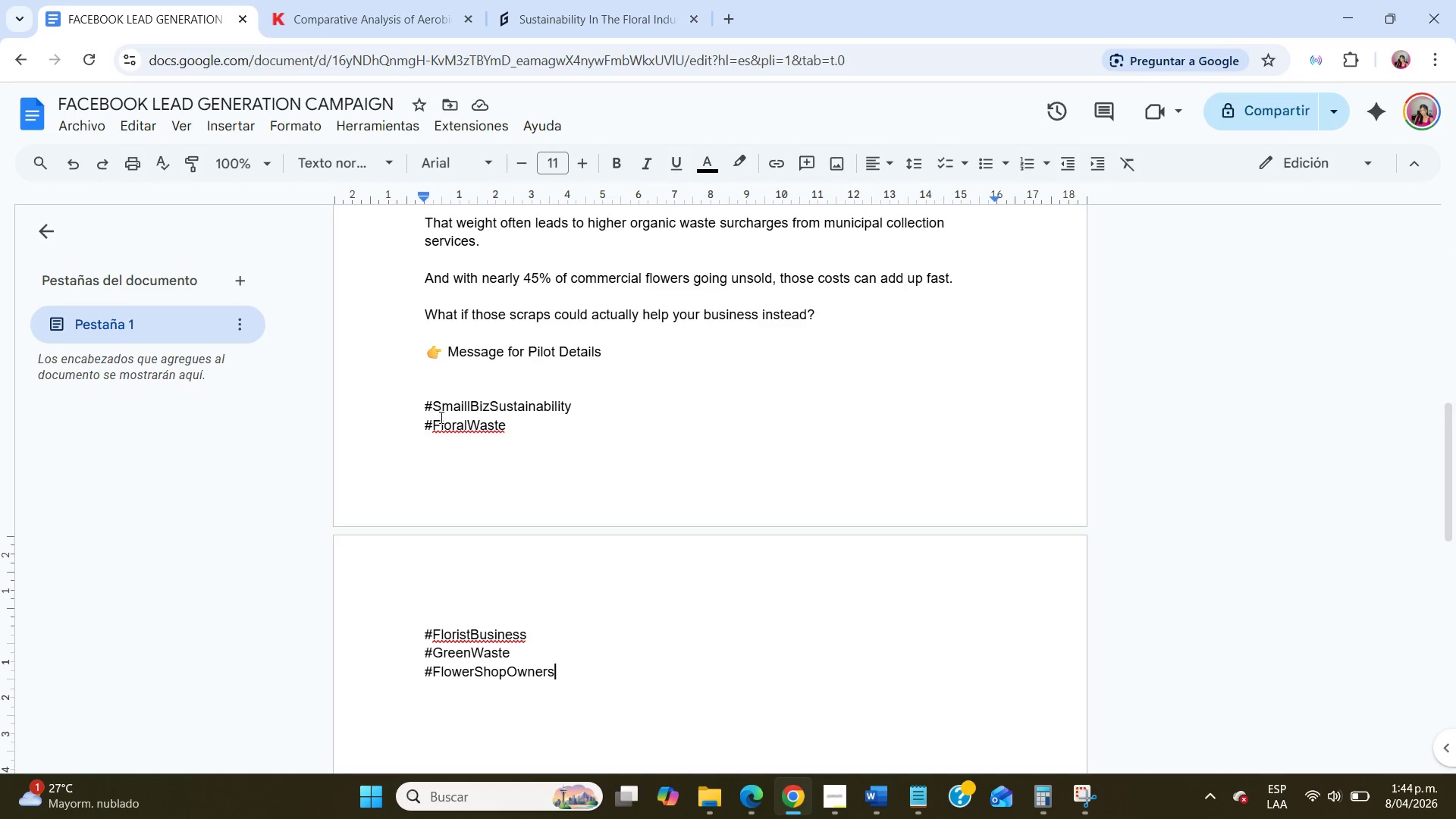 
scroll: coordinate [481, 557], scroll_direction: up, amount: 5.0
 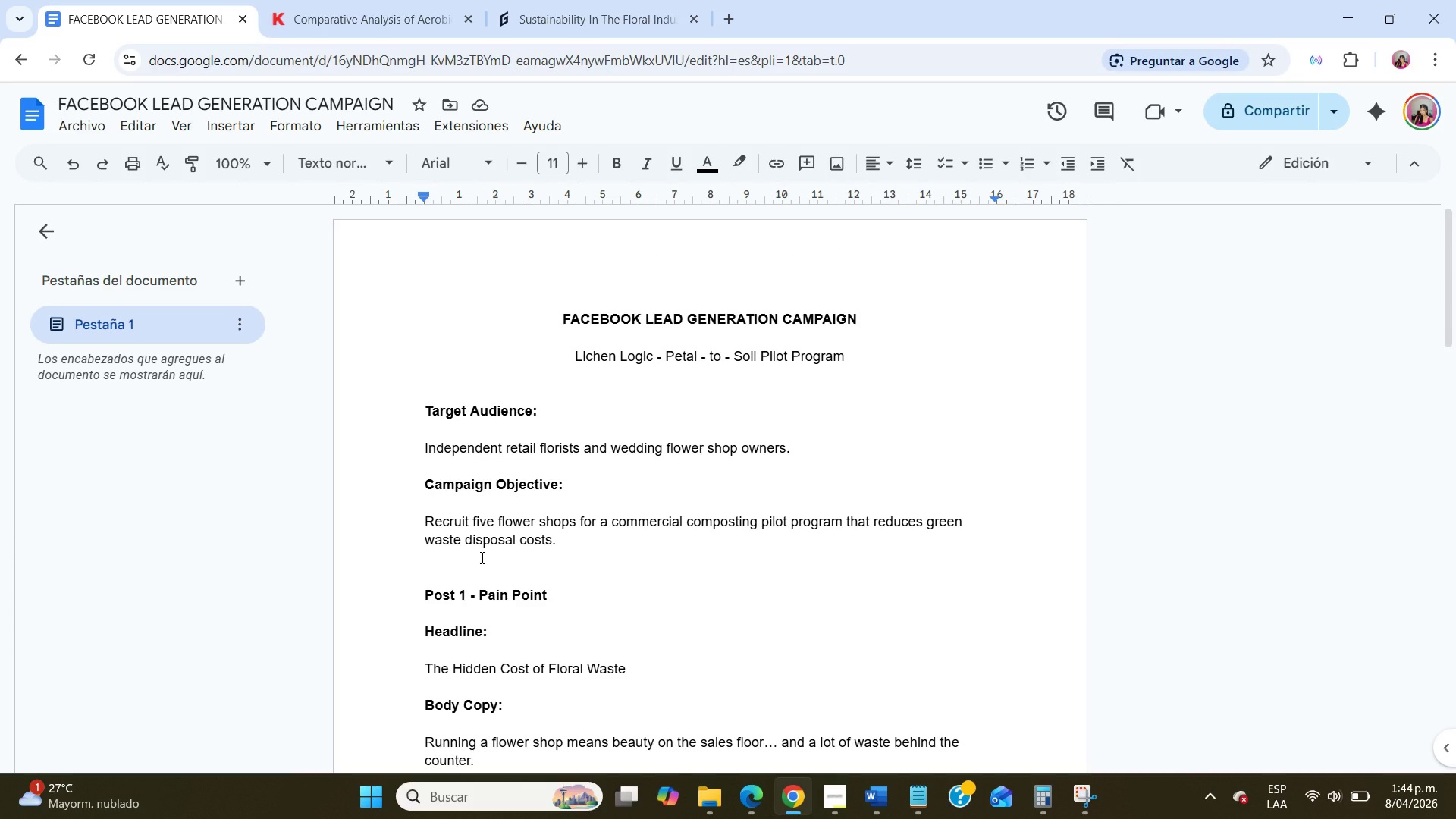 
scroll: coordinate [481, 557], scroll_direction: down, amount: 5.0
 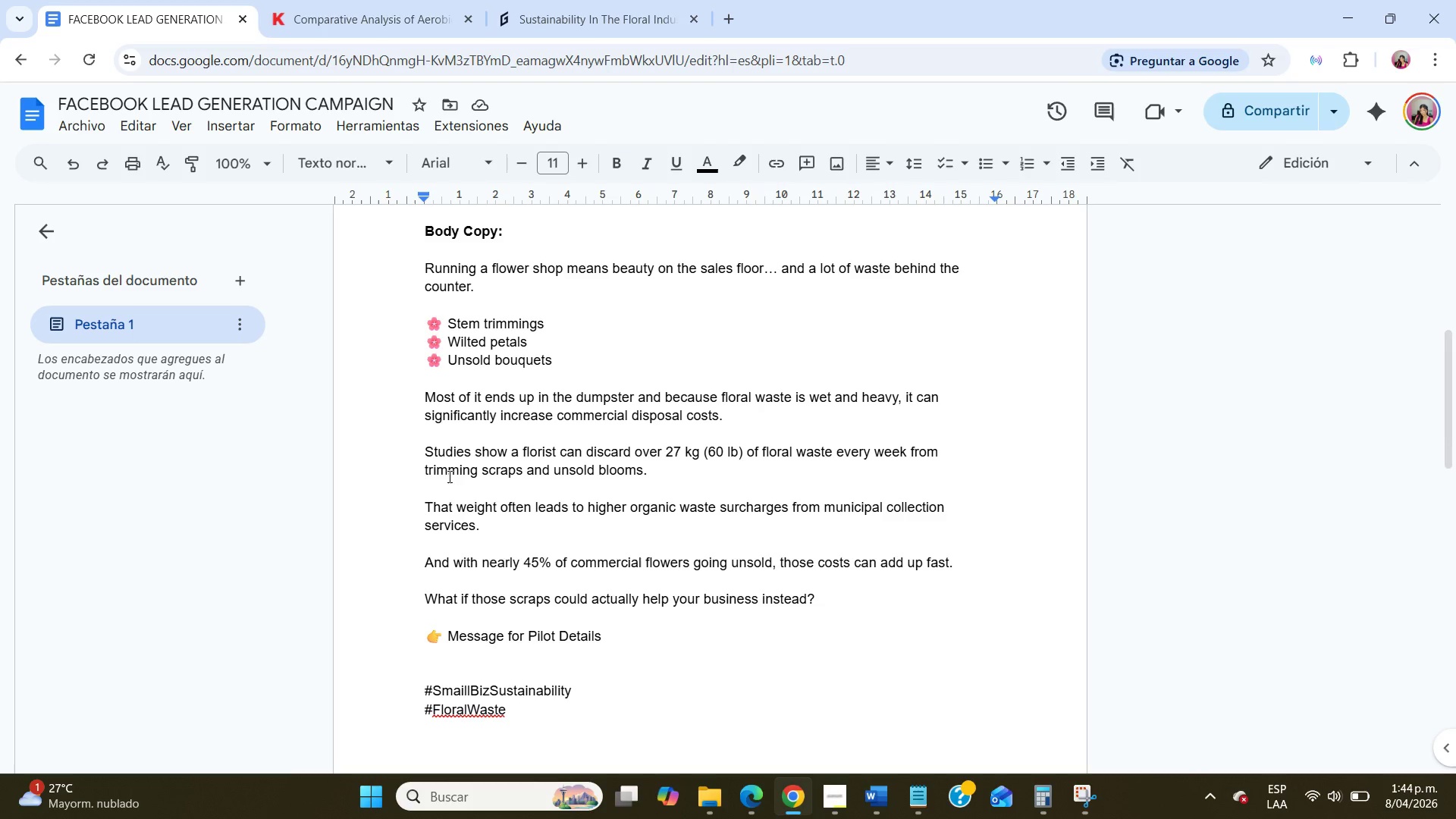 
left_click([427, 450])
 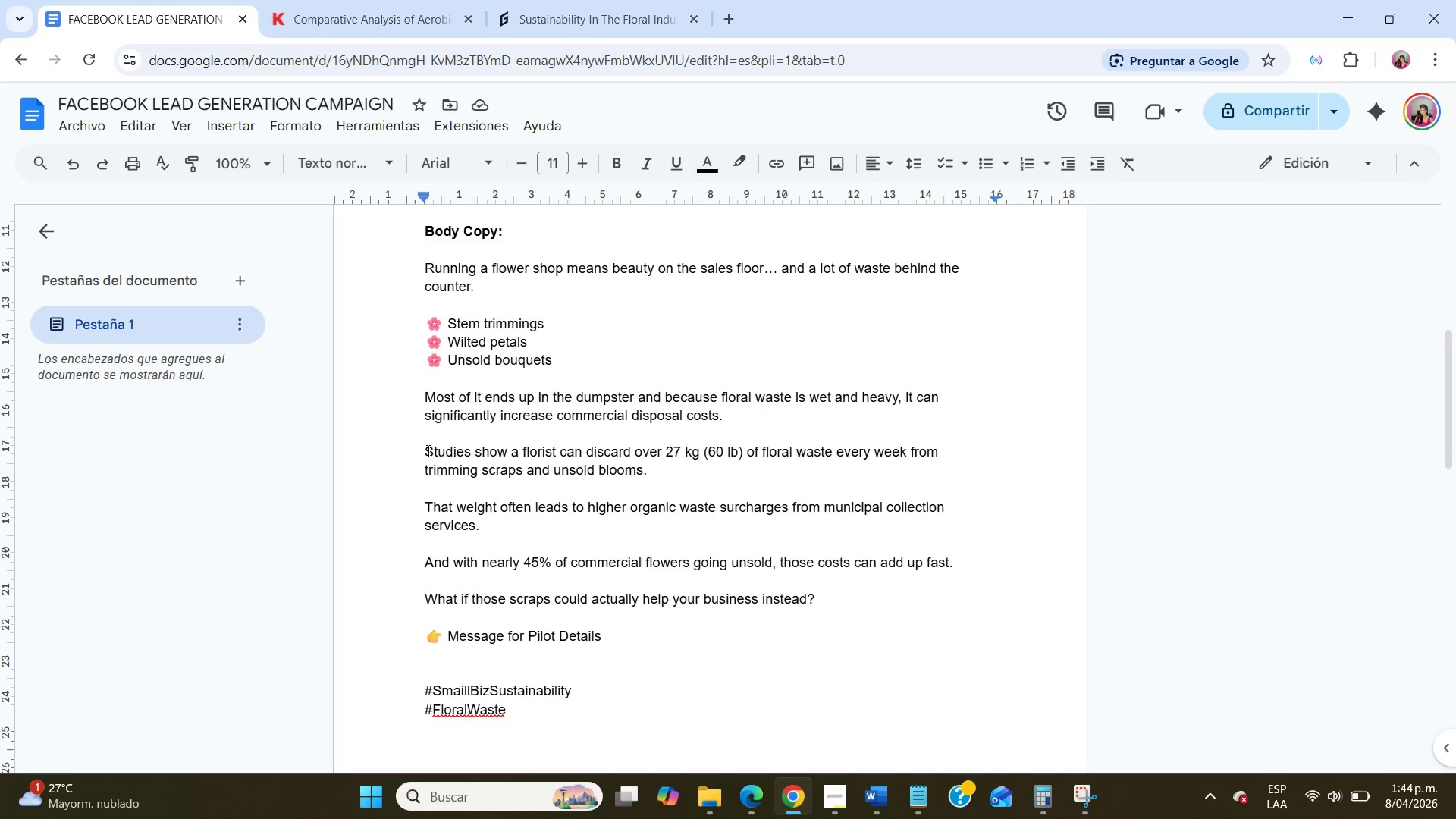 
key(Backspace)
 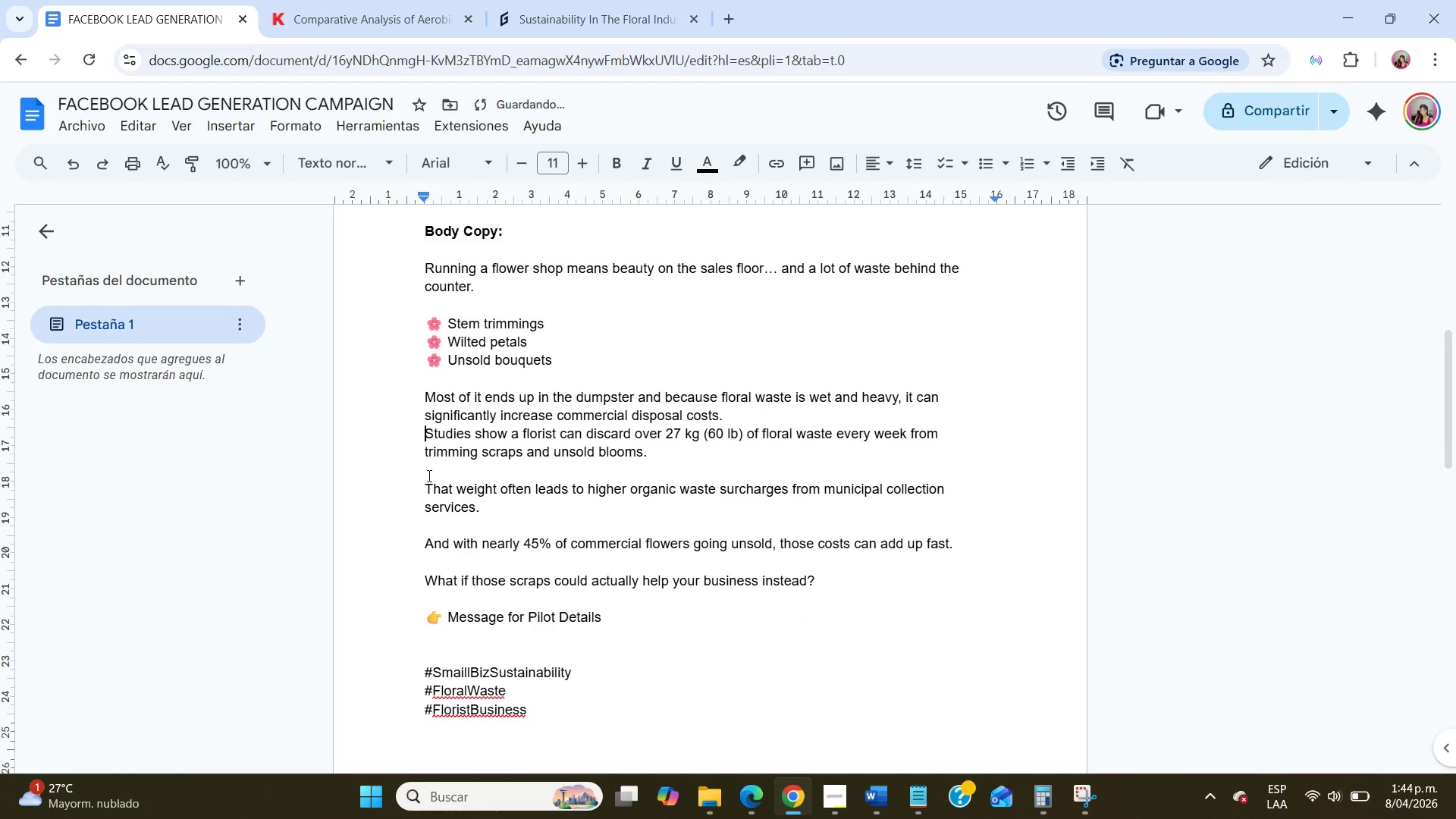 
key(Enter)
 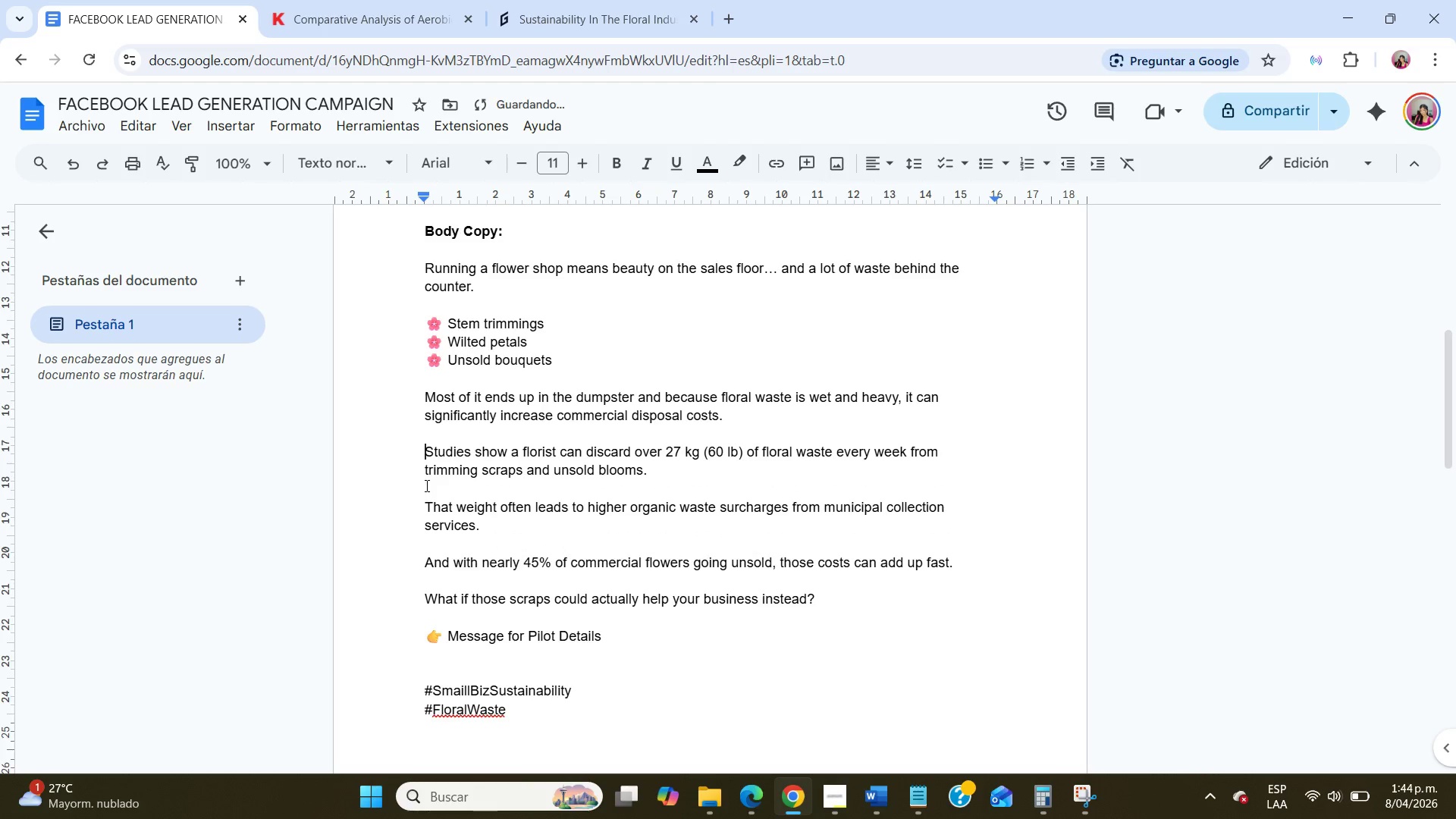 
scroll: coordinate [425, 485], scroll_direction: up, amount: 5.0
 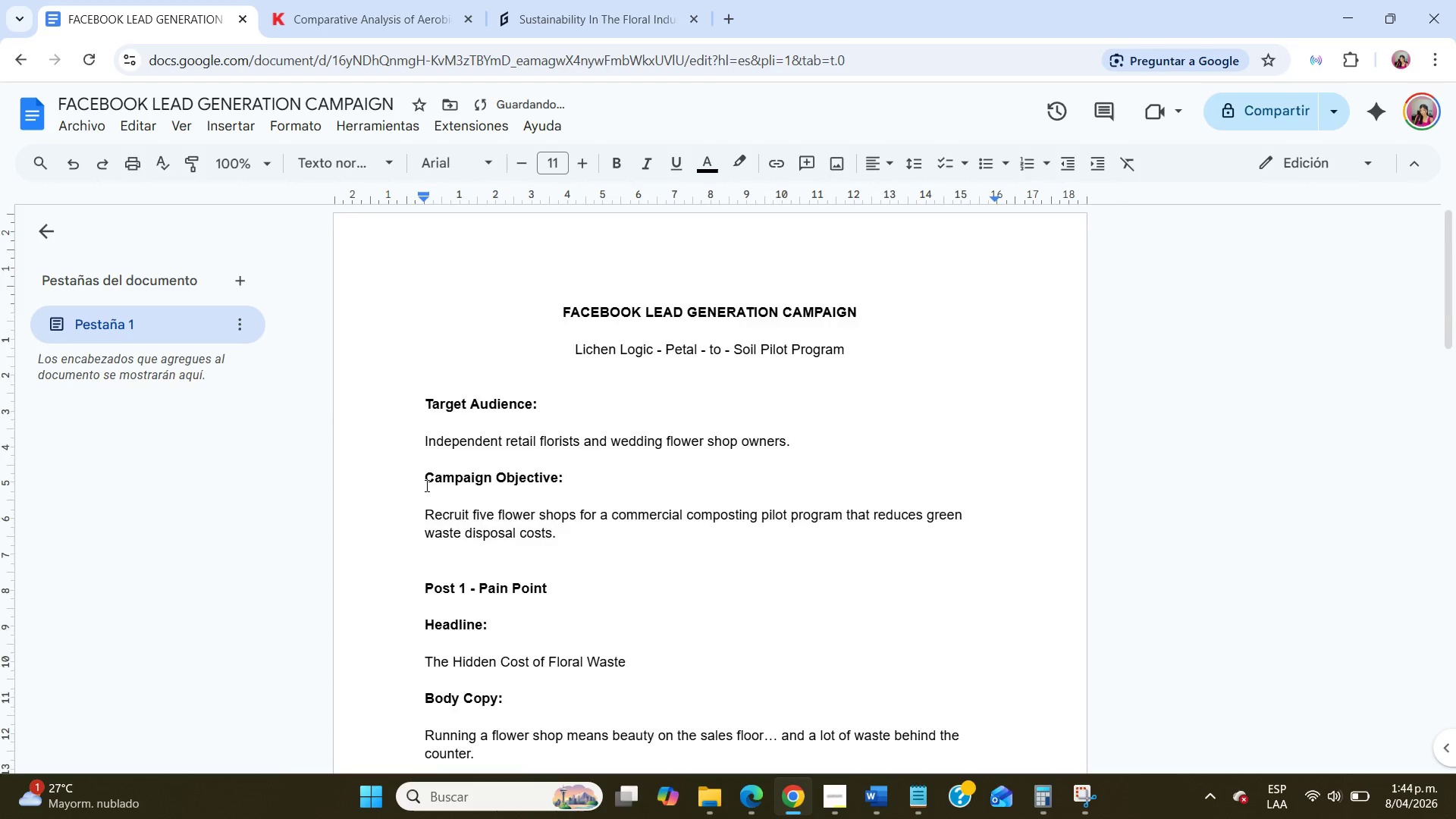 
scroll: coordinate [425, 485], scroll_direction: down, amount: 12.0
 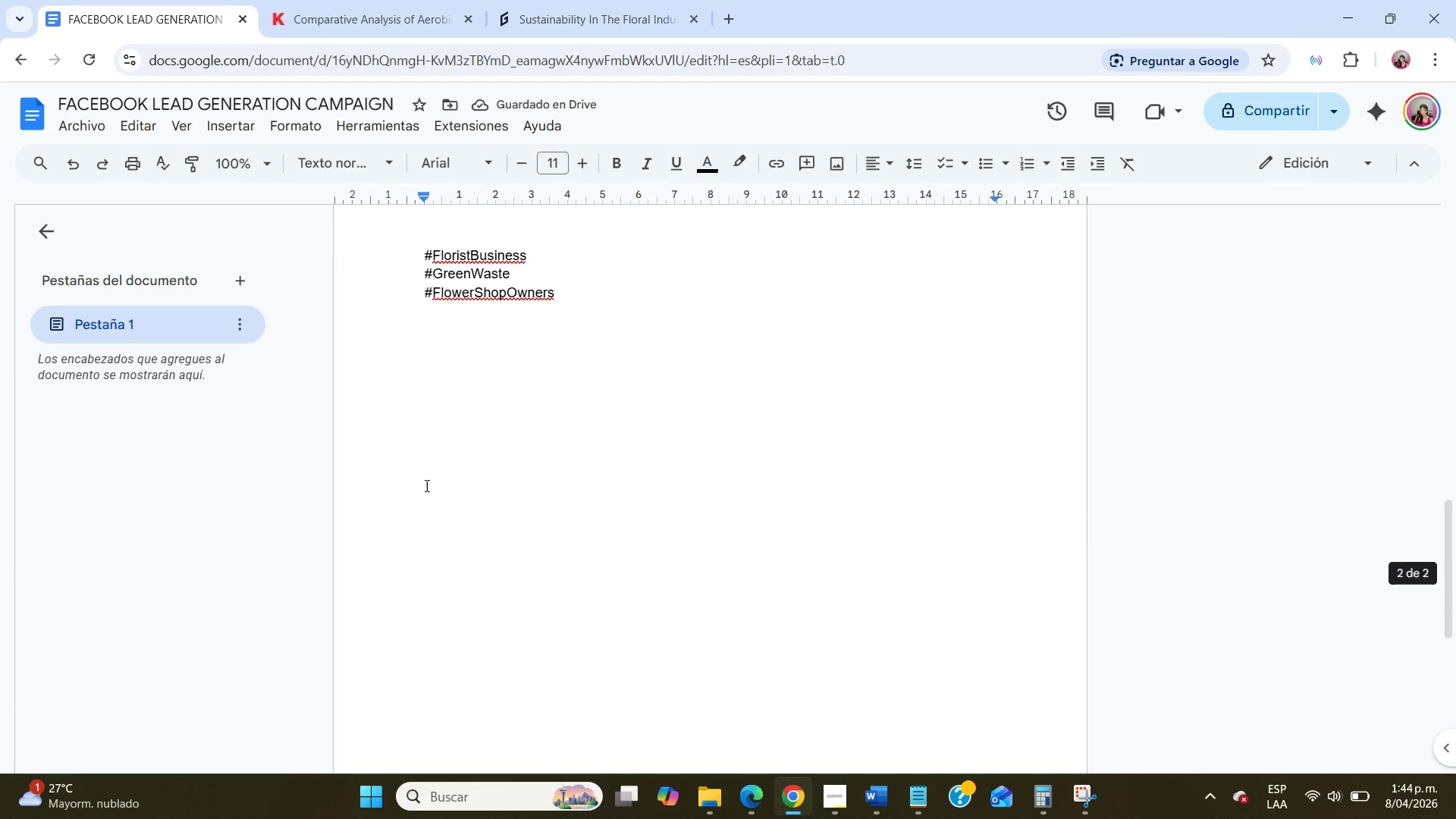 
scroll: coordinate [425, 485], scroll_direction: up, amount: 5.0
 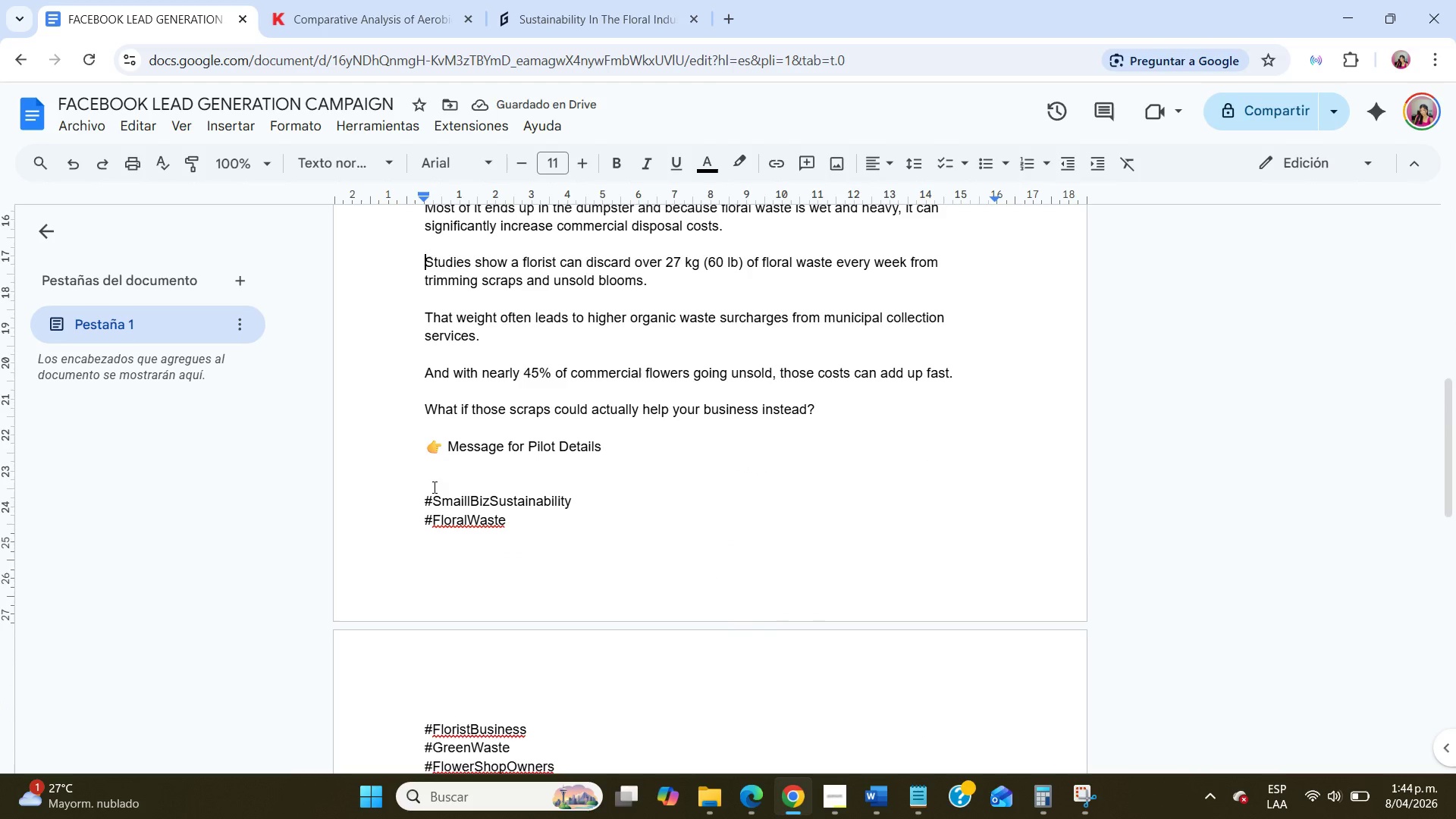 
scroll: coordinate [433, 487], scroll_direction: down, amount: 5.0
 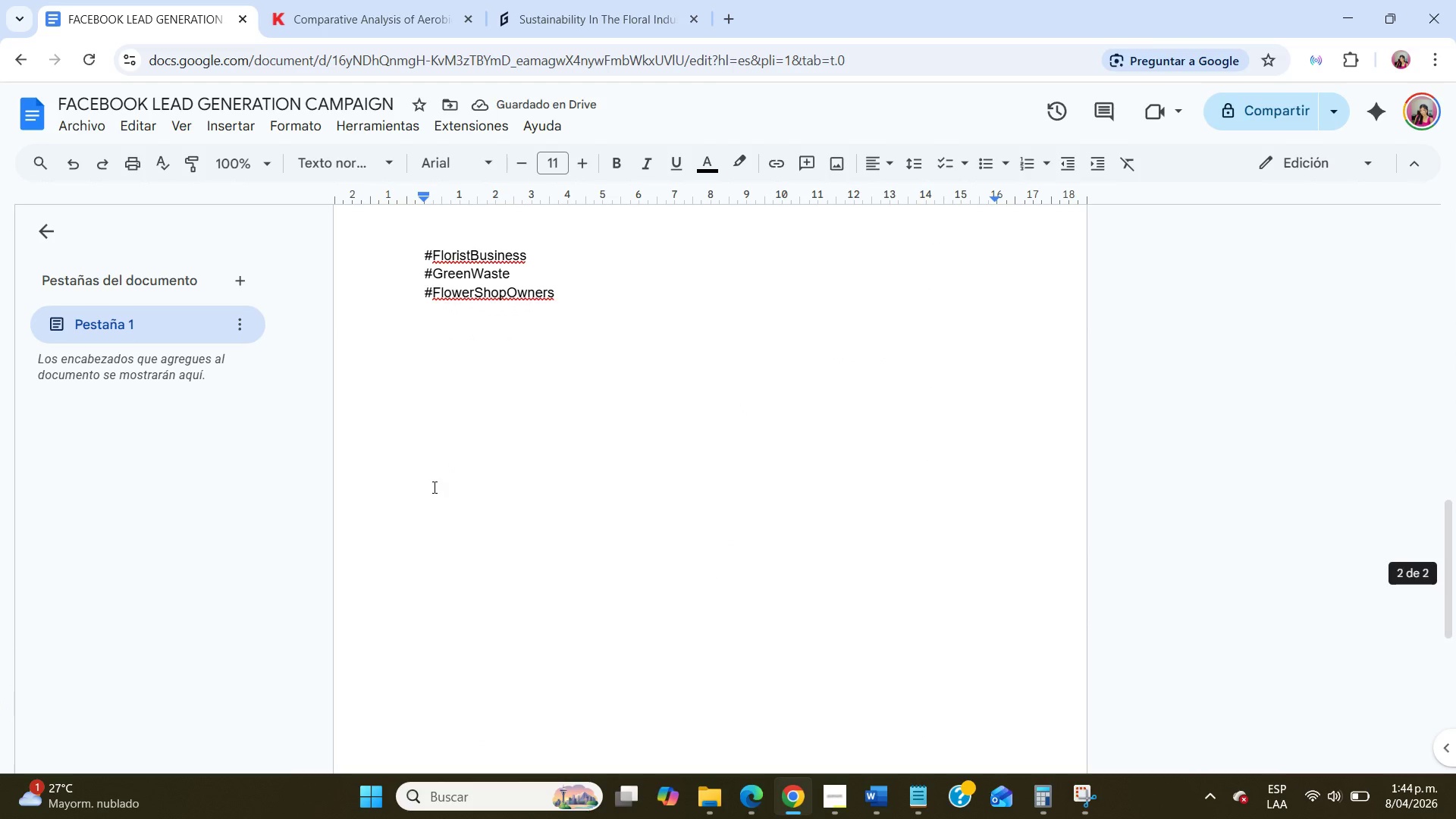 
scroll: coordinate [570, 510], scroll_direction: up, amount: 12.0
 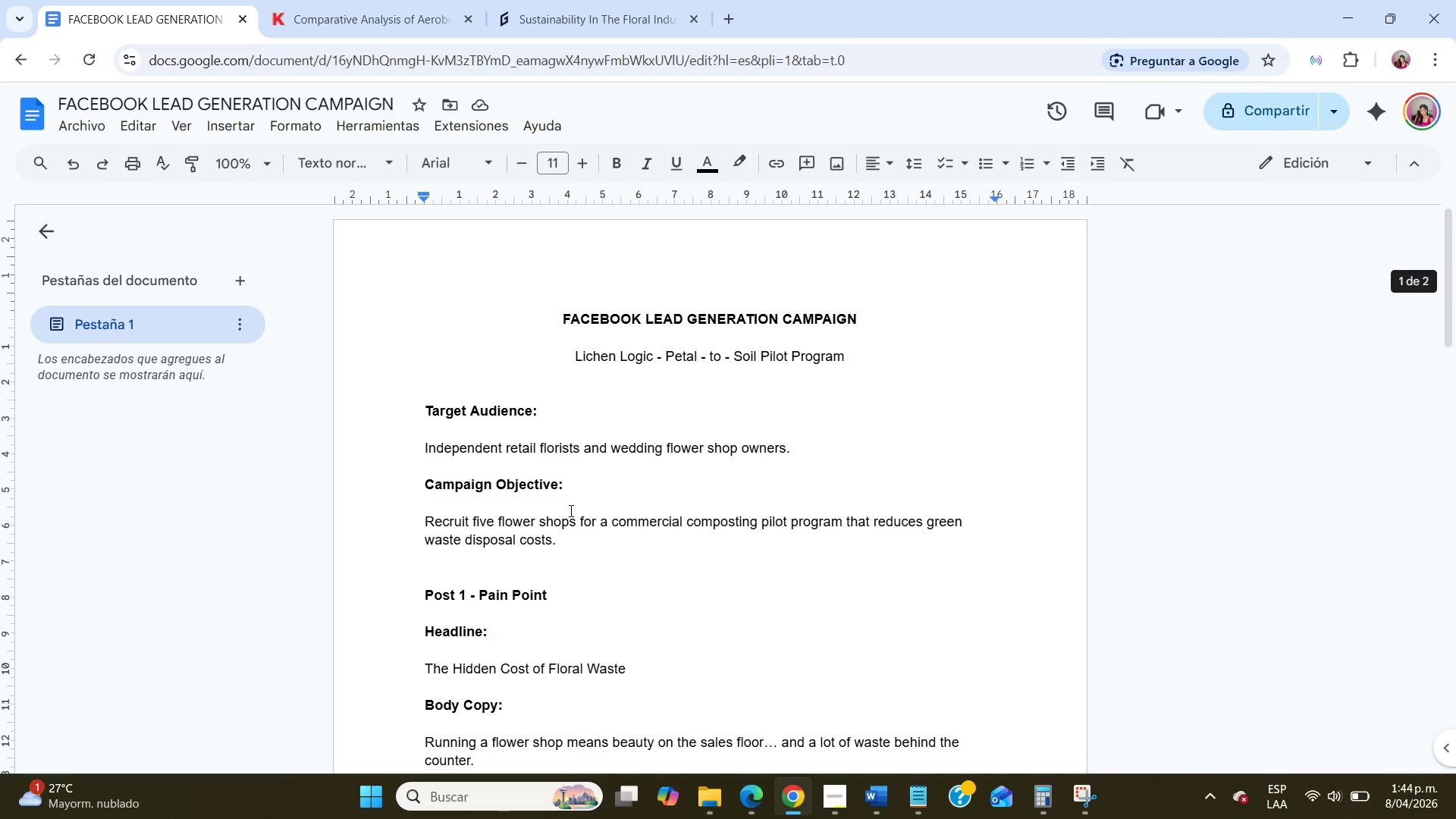 
scroll: coordinate [570, 510], scroll_direction: down, amount: 4.0
 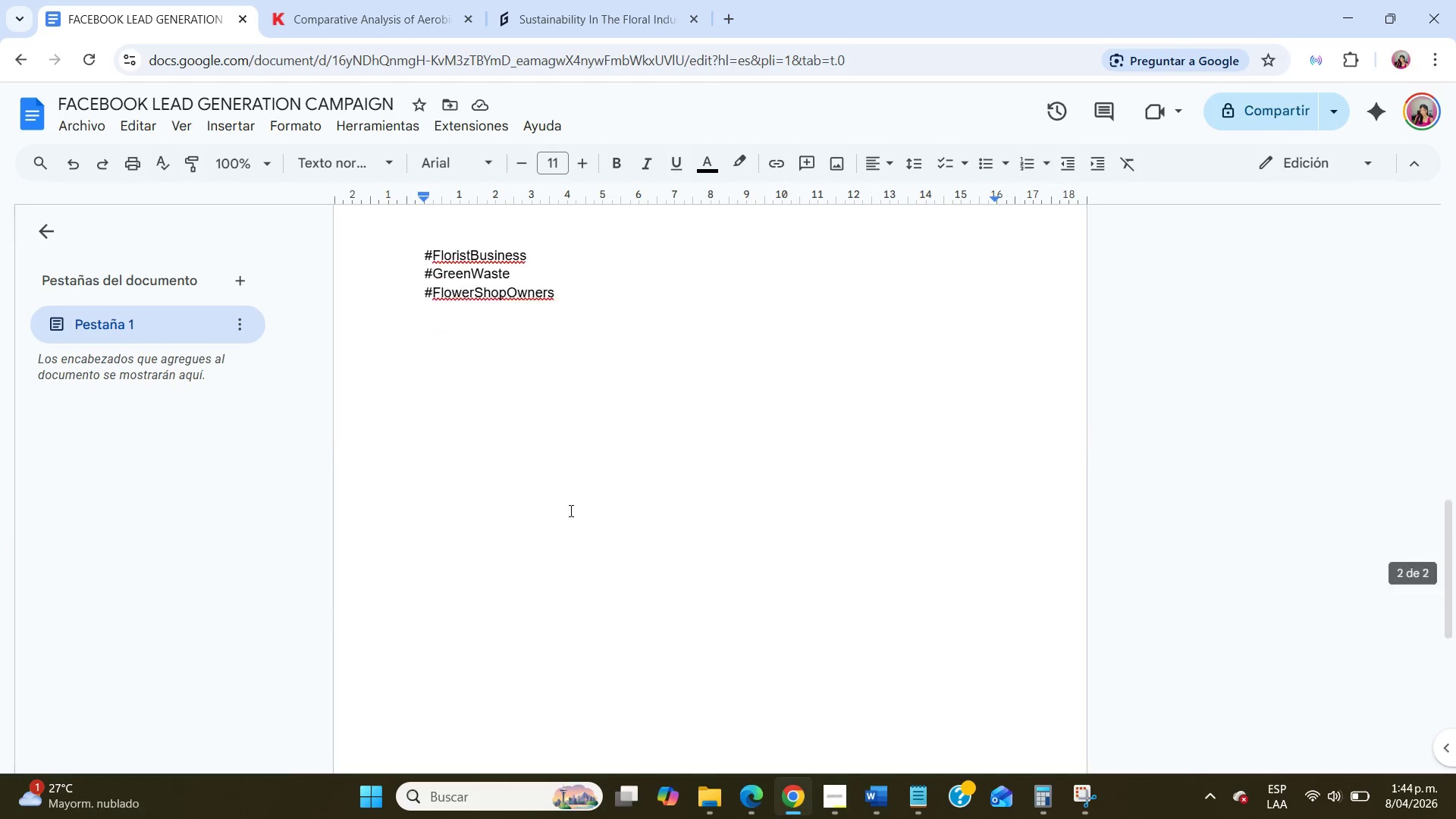 
scroll: coordinate [570, 510], scroll_direction: up, amount: 2.0
 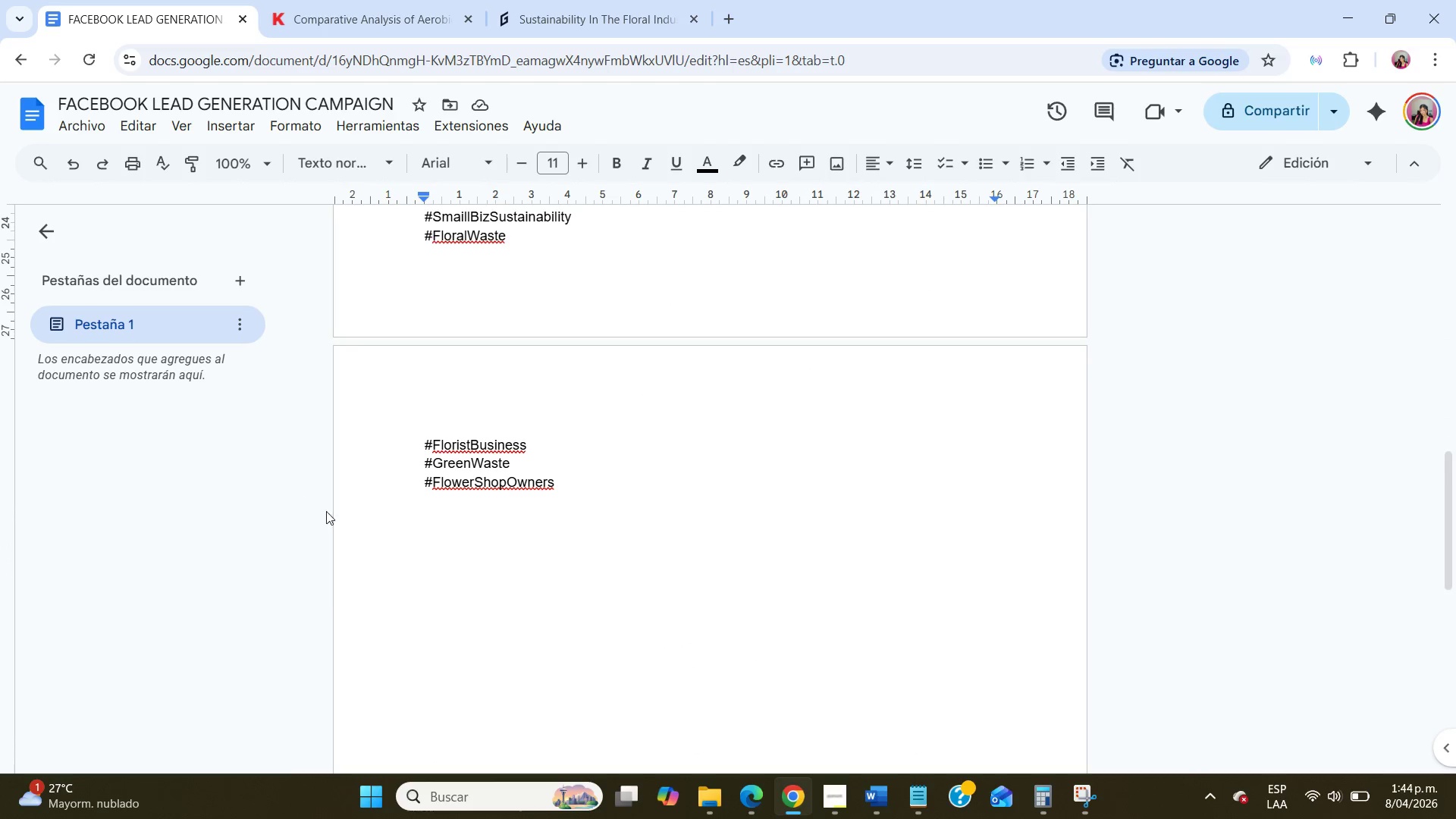 
left_click([572, 488])
 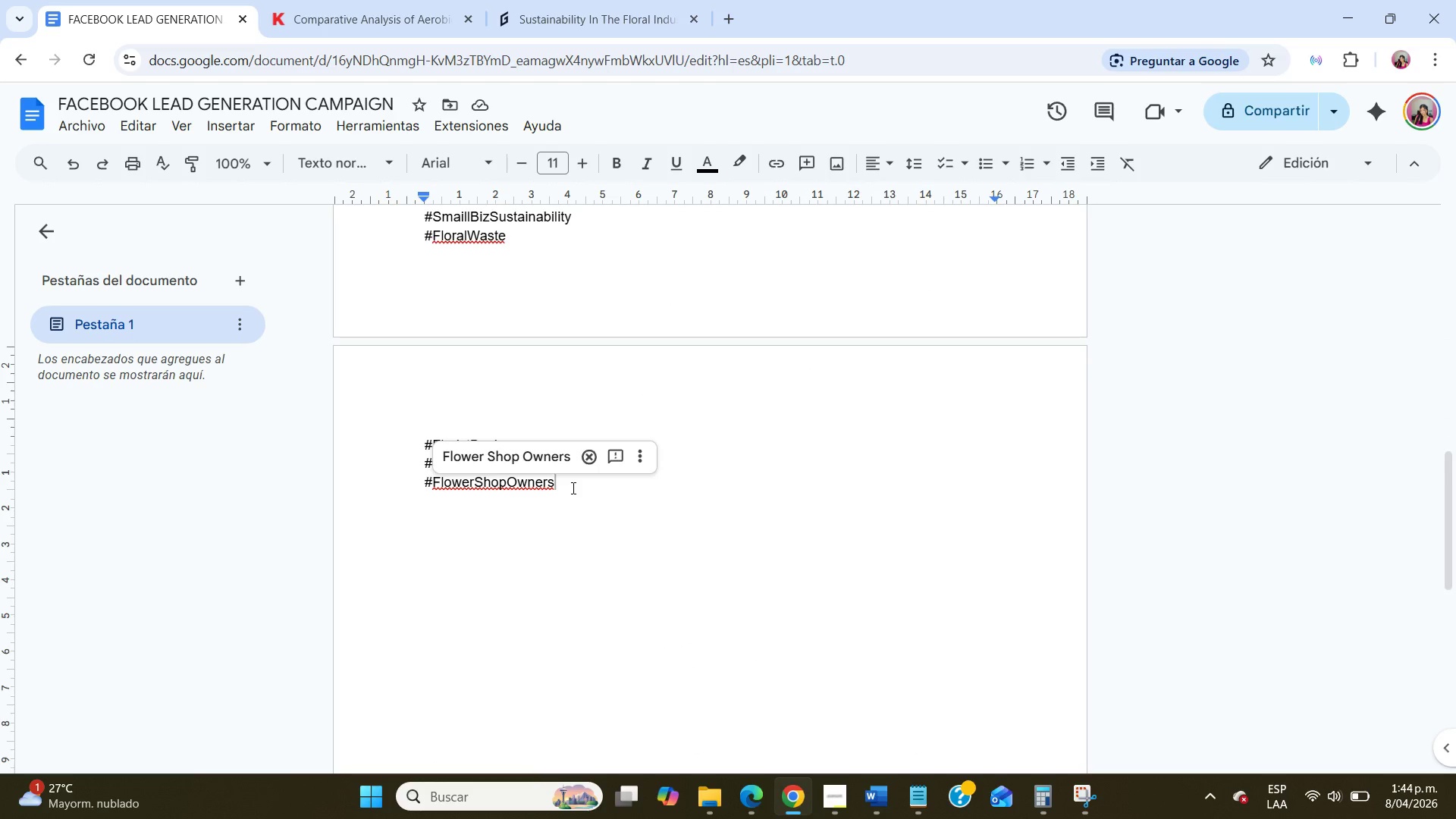 
key(Enter)
 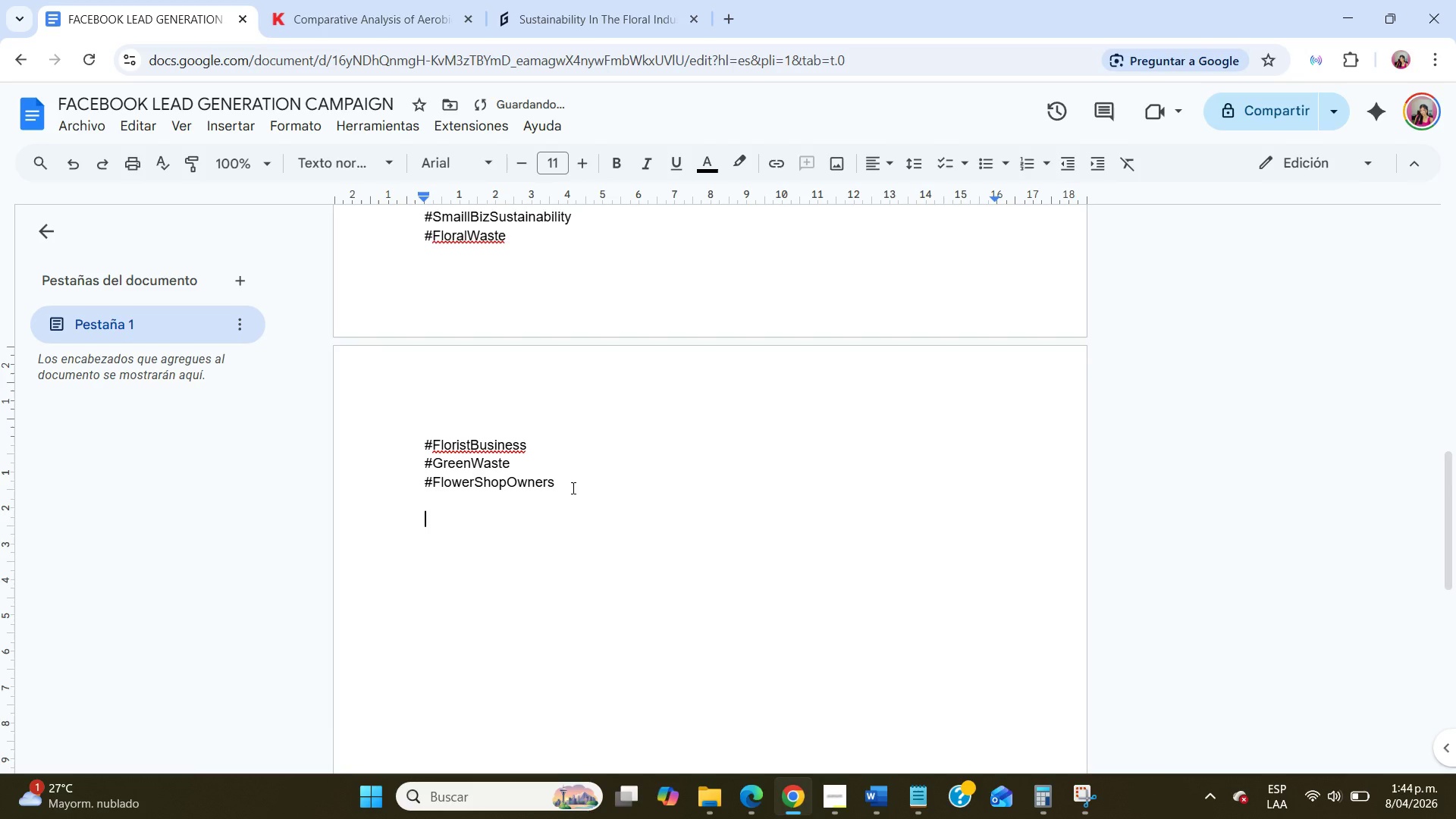 
key(Enter)
 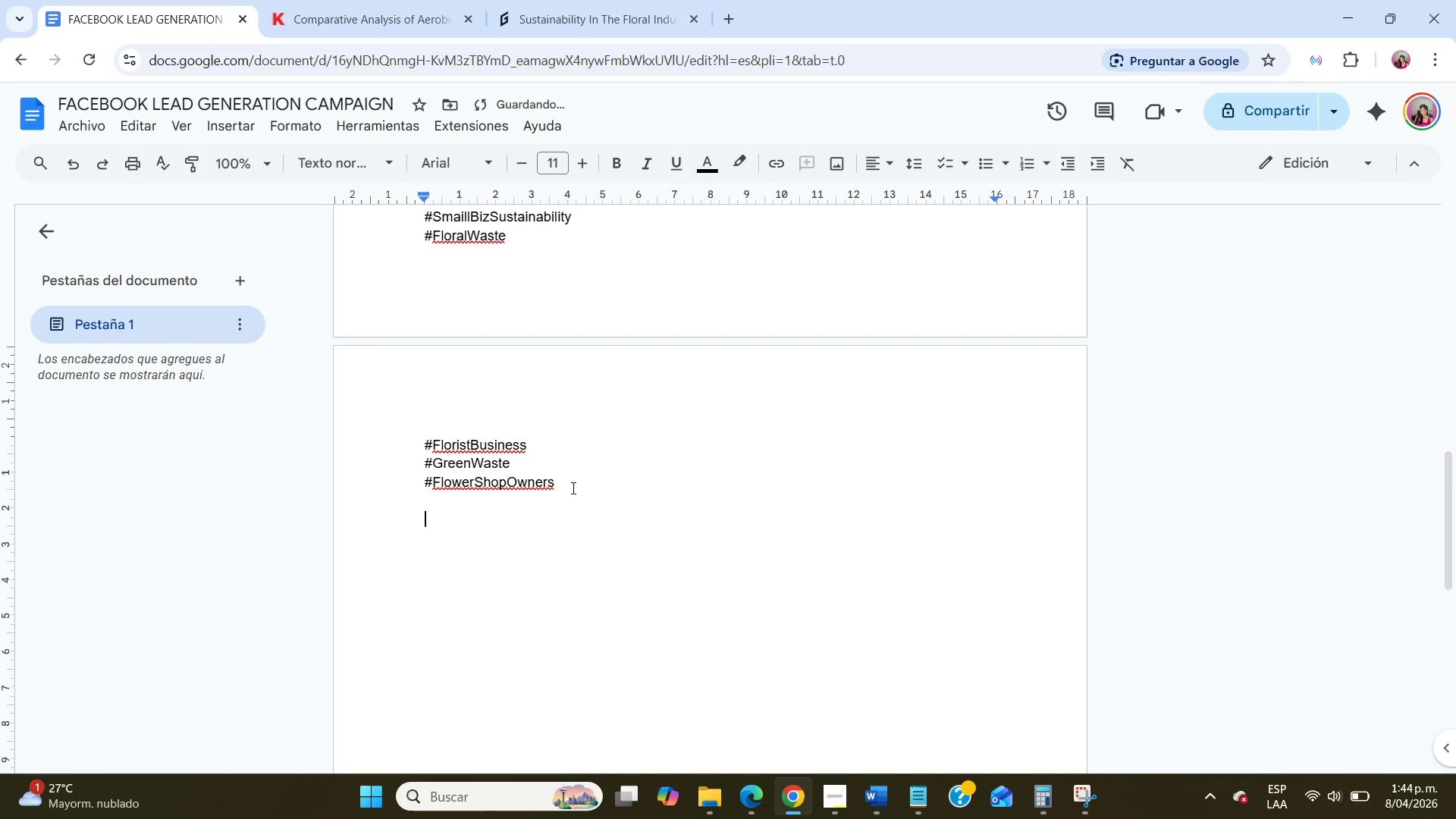 
key(Enter)
 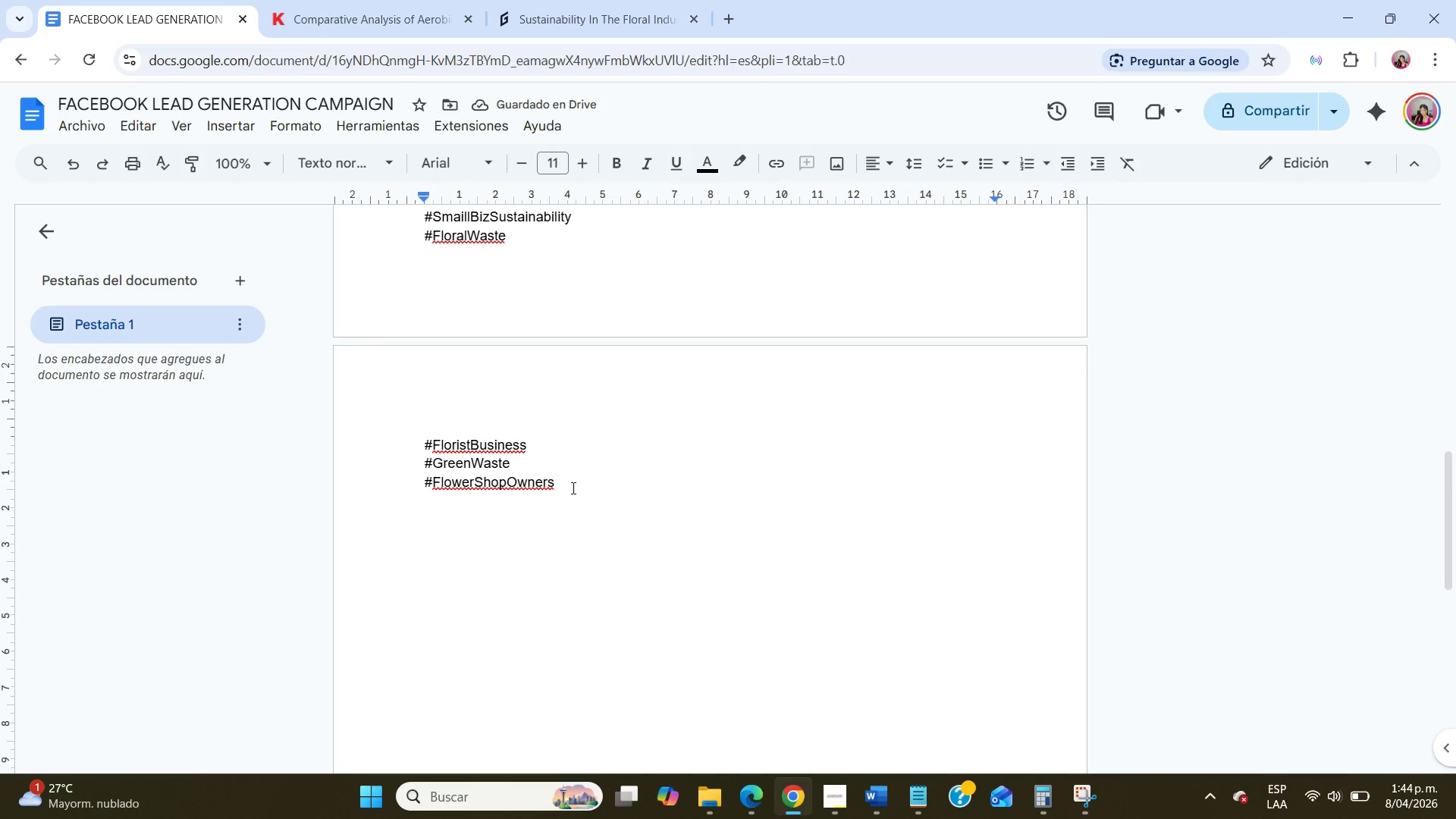 
key(Backspace)
type(Suggested Image>)
 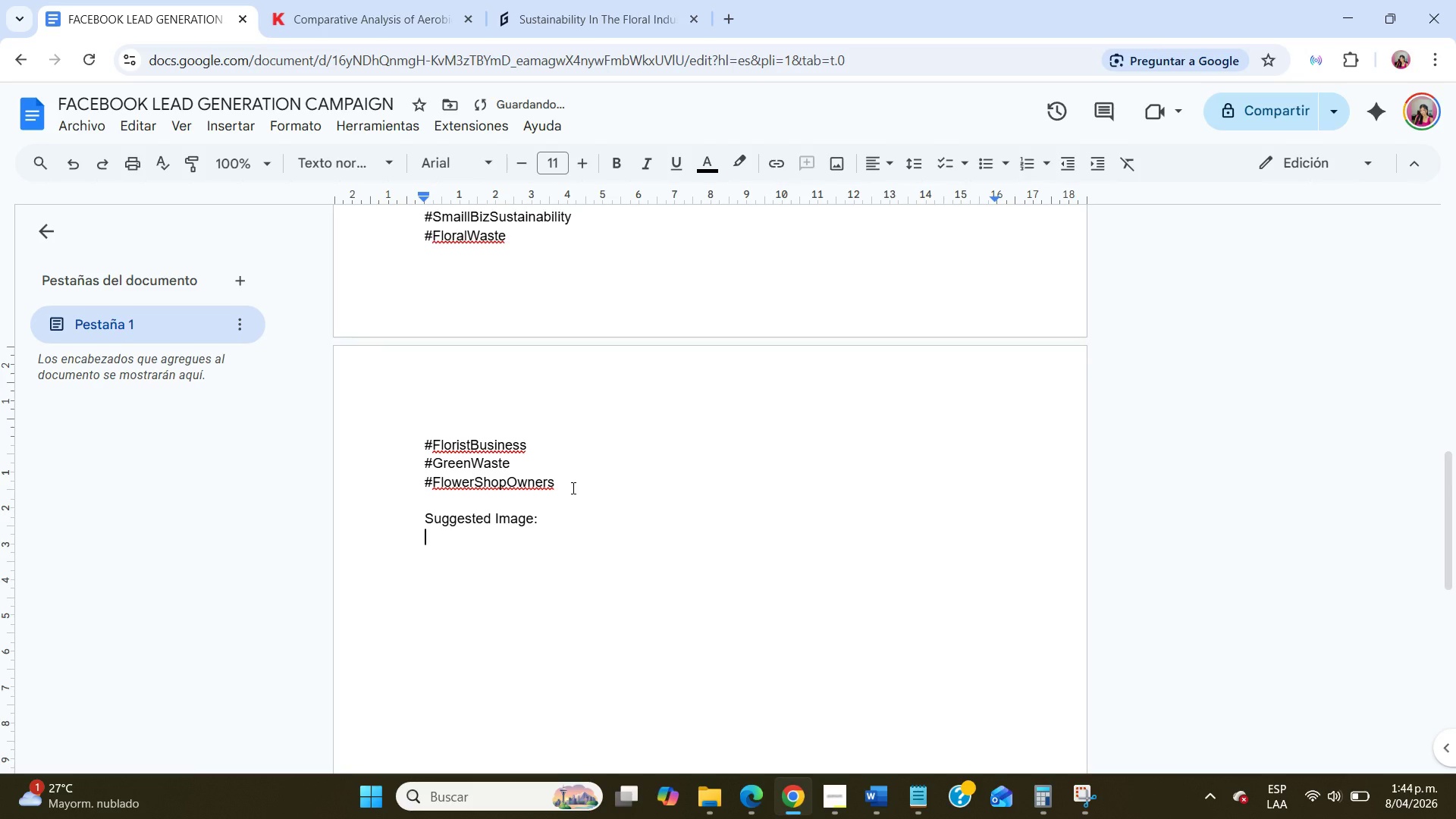 
 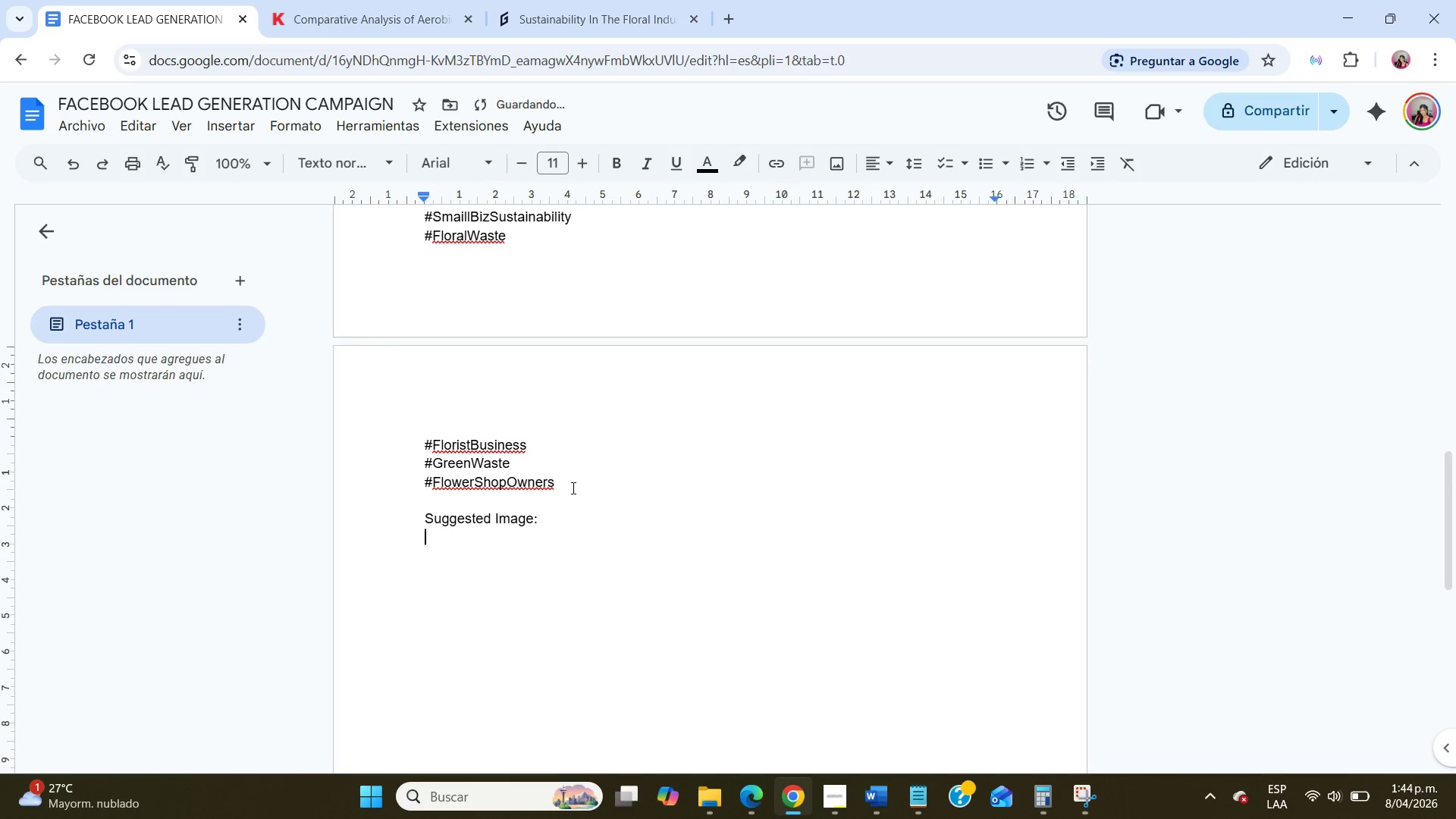 
key(Enter)
 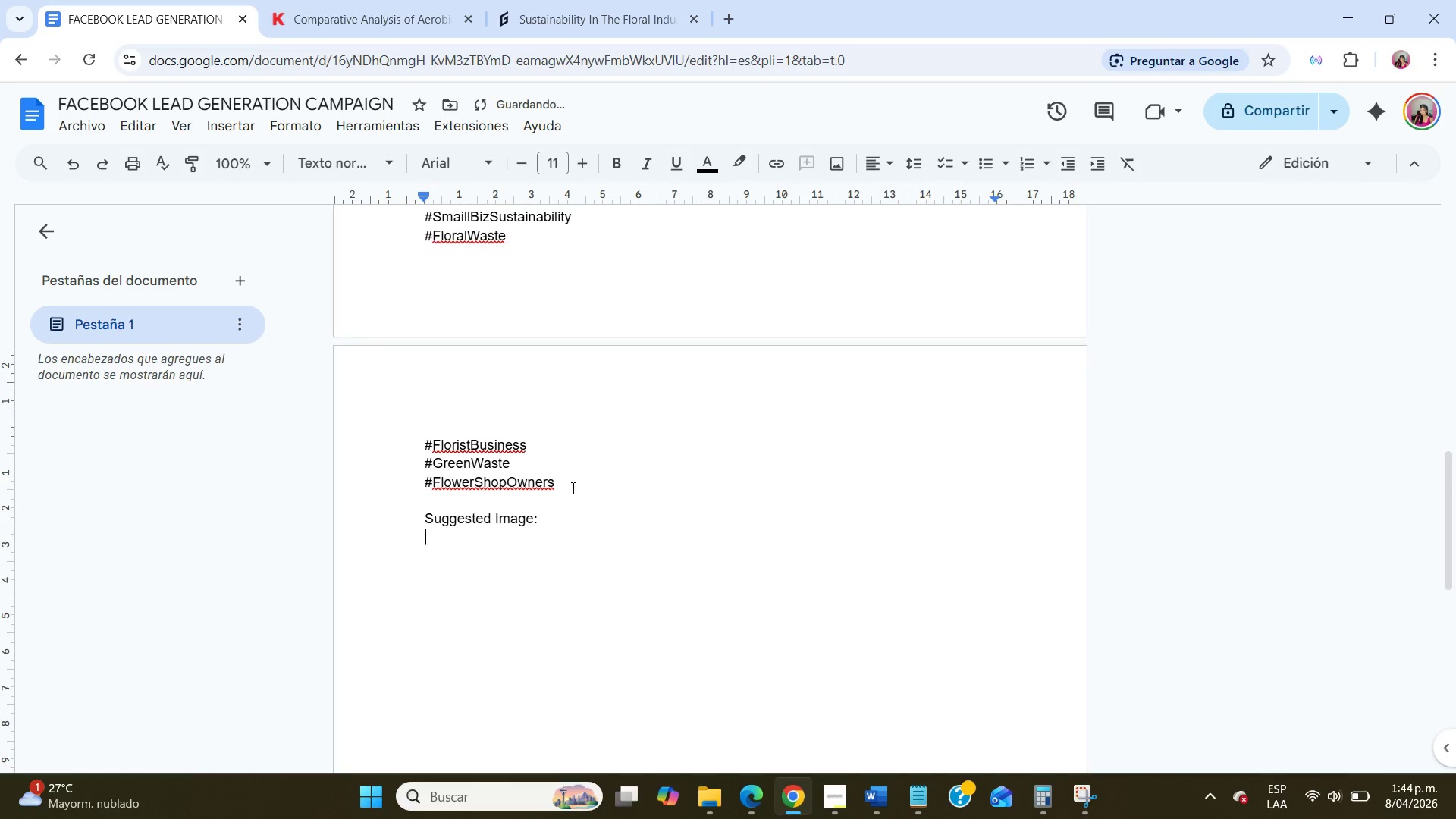 
key(Enter)
 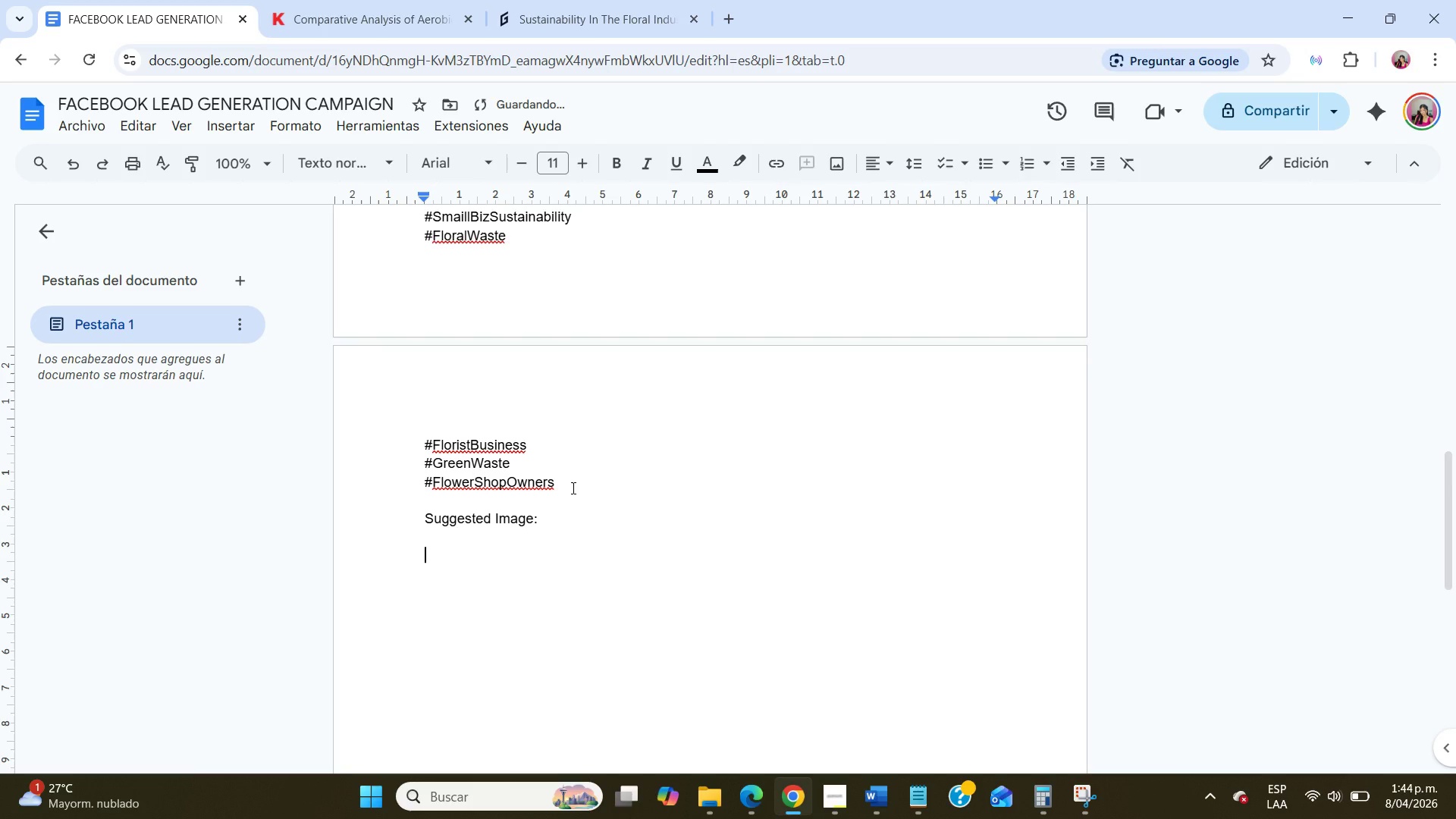 
type(A florist workbench with stem trimmings )
key(Backspace)
type(, leaves, and discardes)
key(Backspace)
type(d flowers after arrr)
key(Backspace)
type(anging bouquets.)
 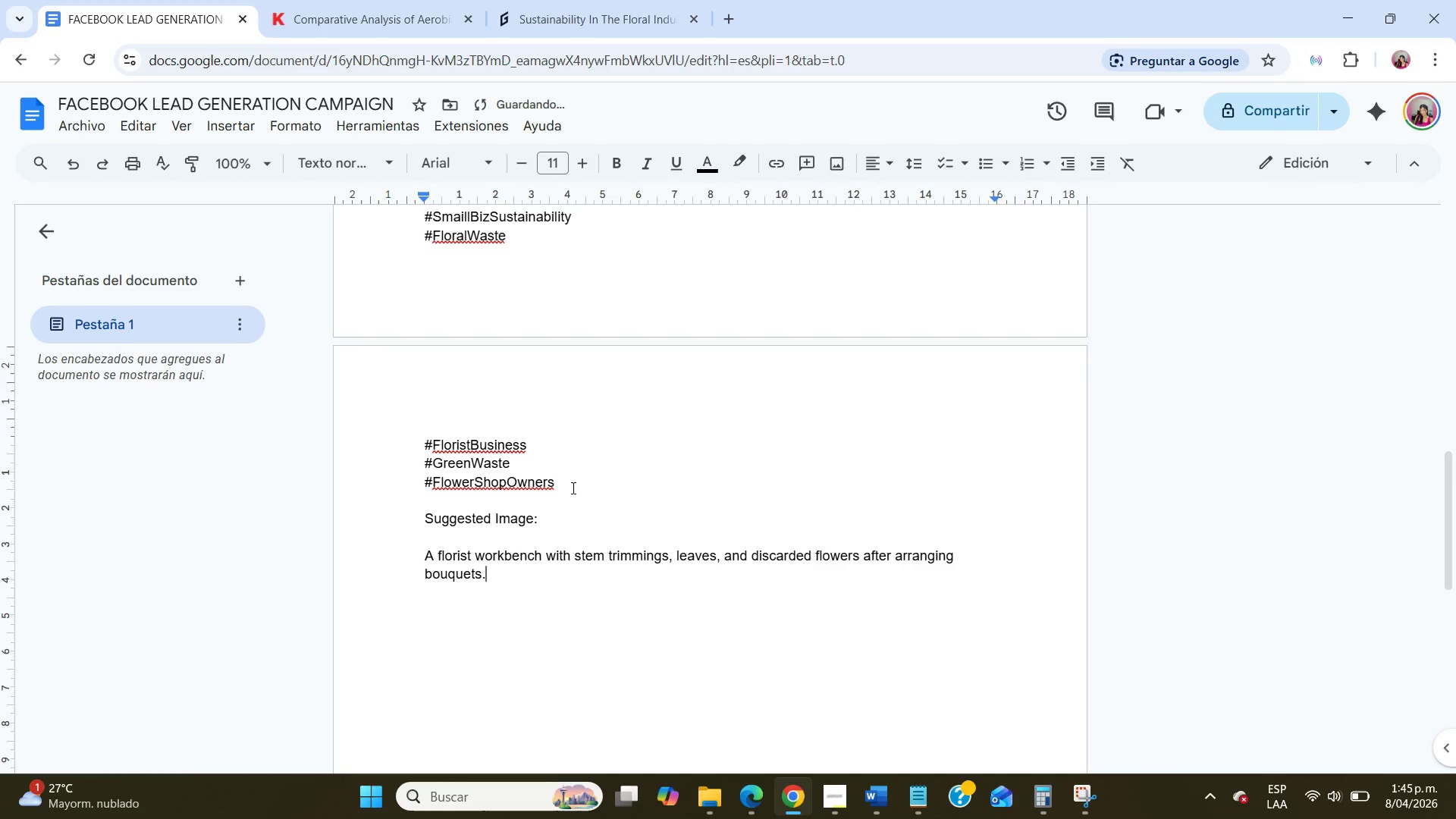 
scroll: coordinate [573, 488], scroll_direction: up, amount: 2.0
 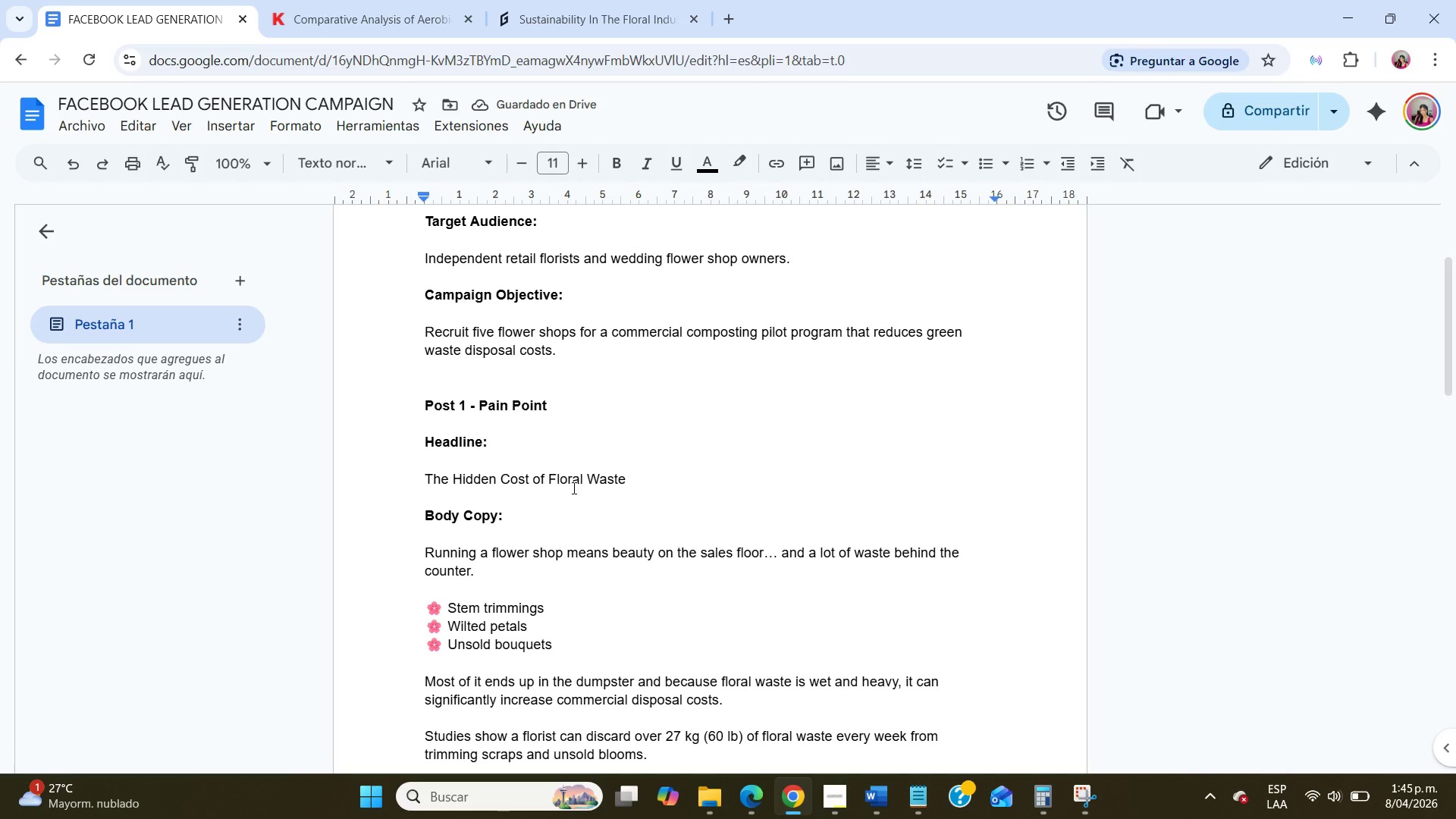 
scroll: coordinate [560, 493], scroll_direction: down, amount: 9.0
 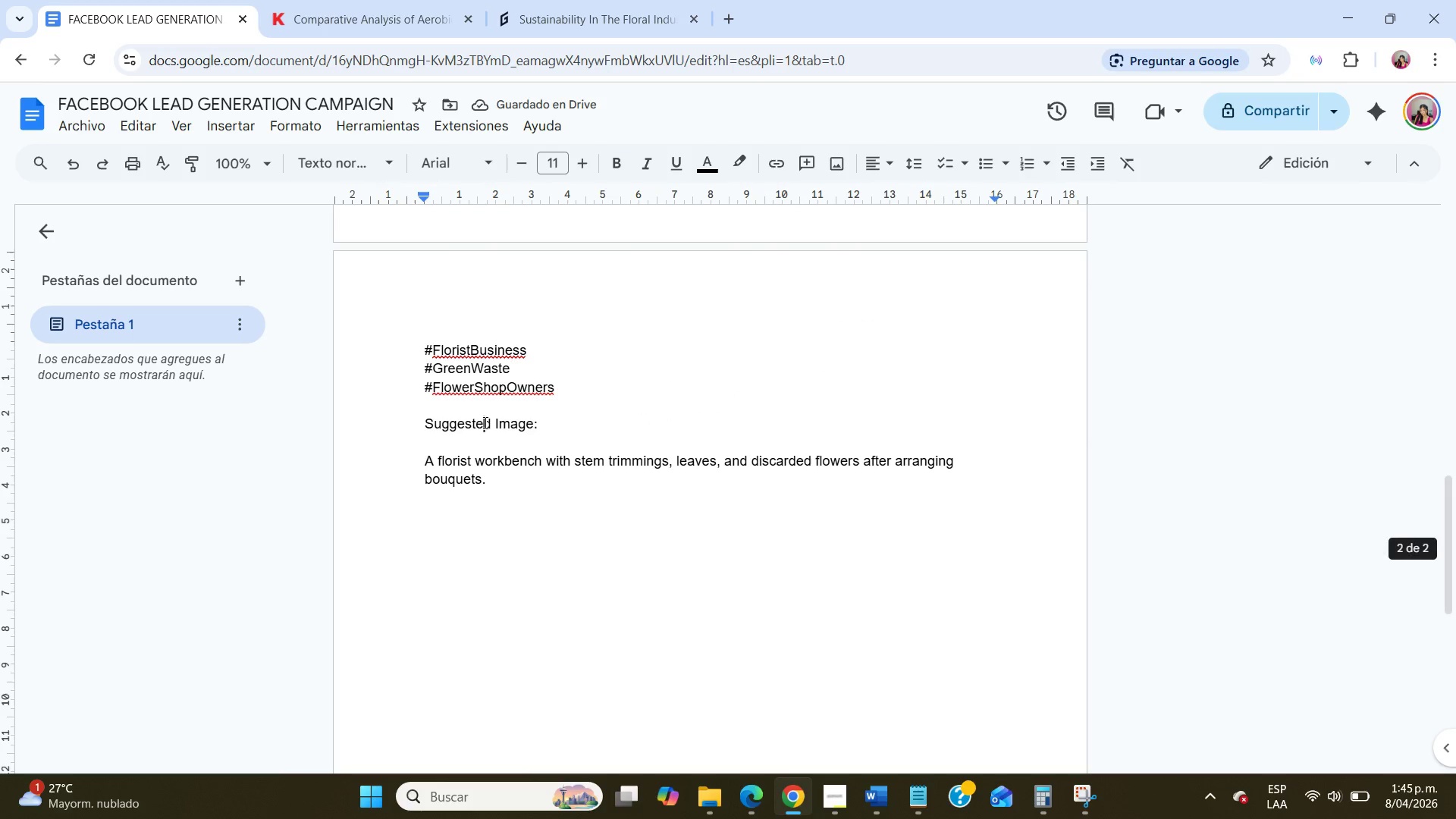 
double_click([484, 422])
 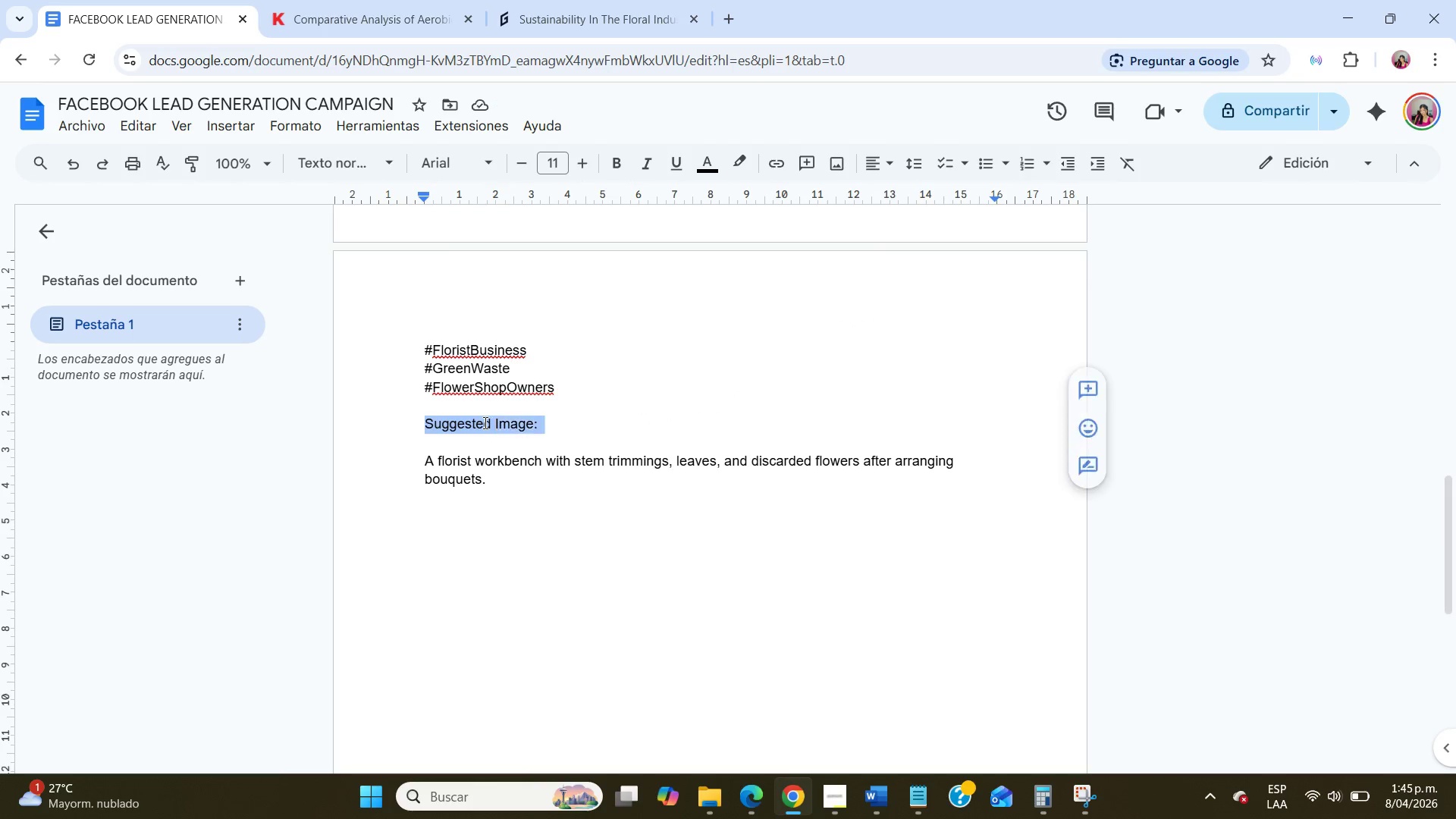 
triple_click([484, 422])
 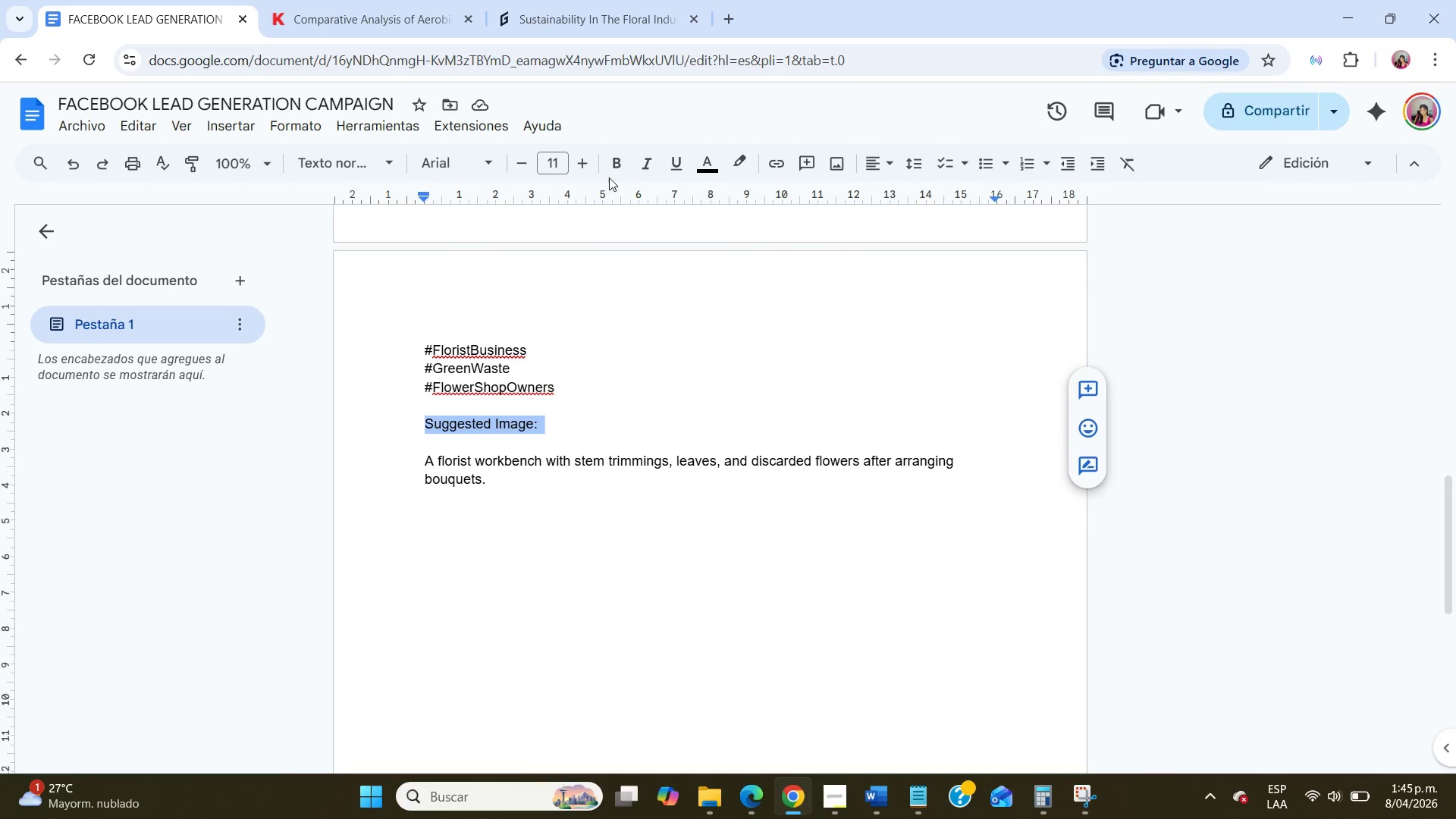 
left_click([609, 167])
 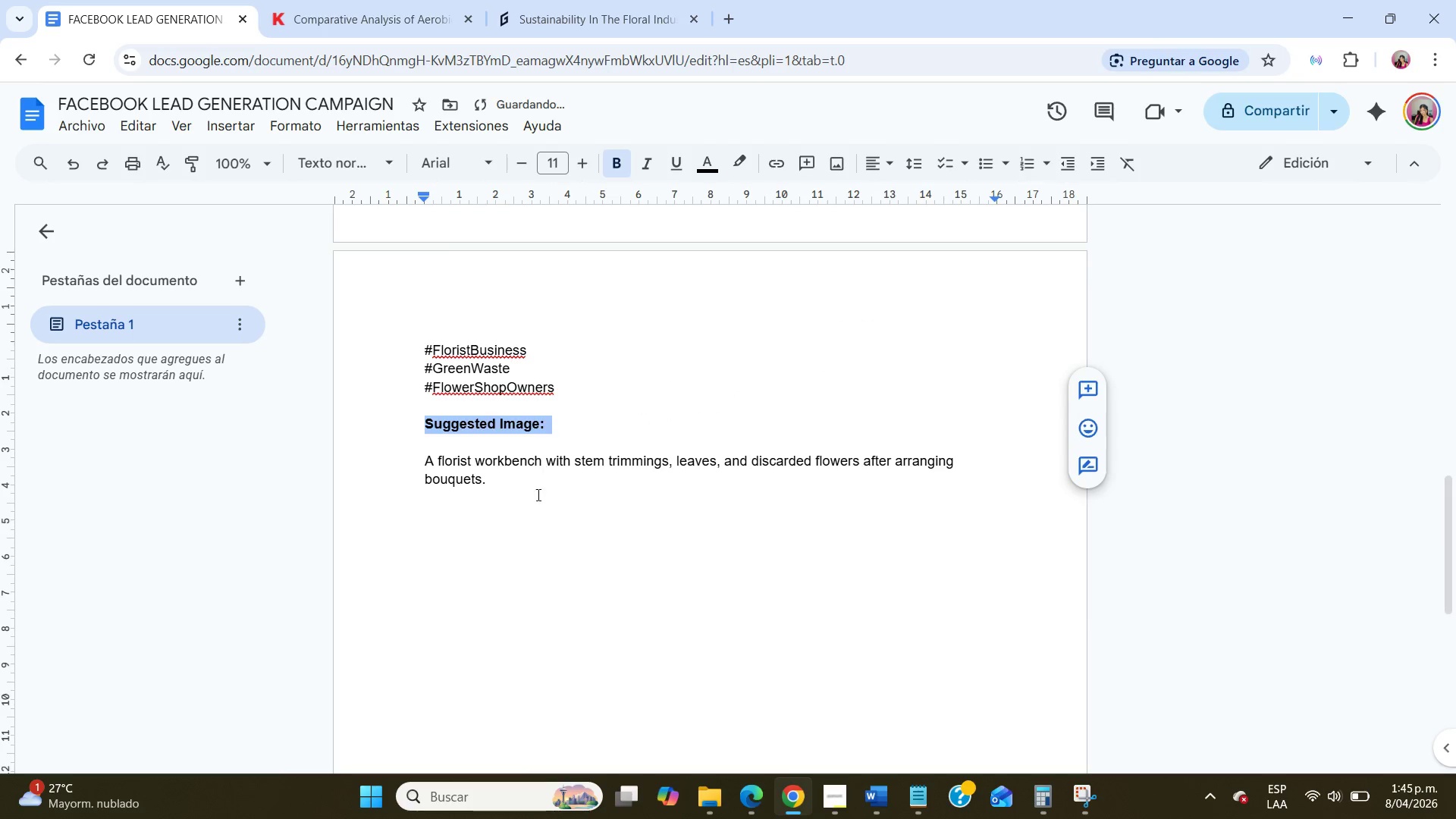 
left_click([536, 504])
 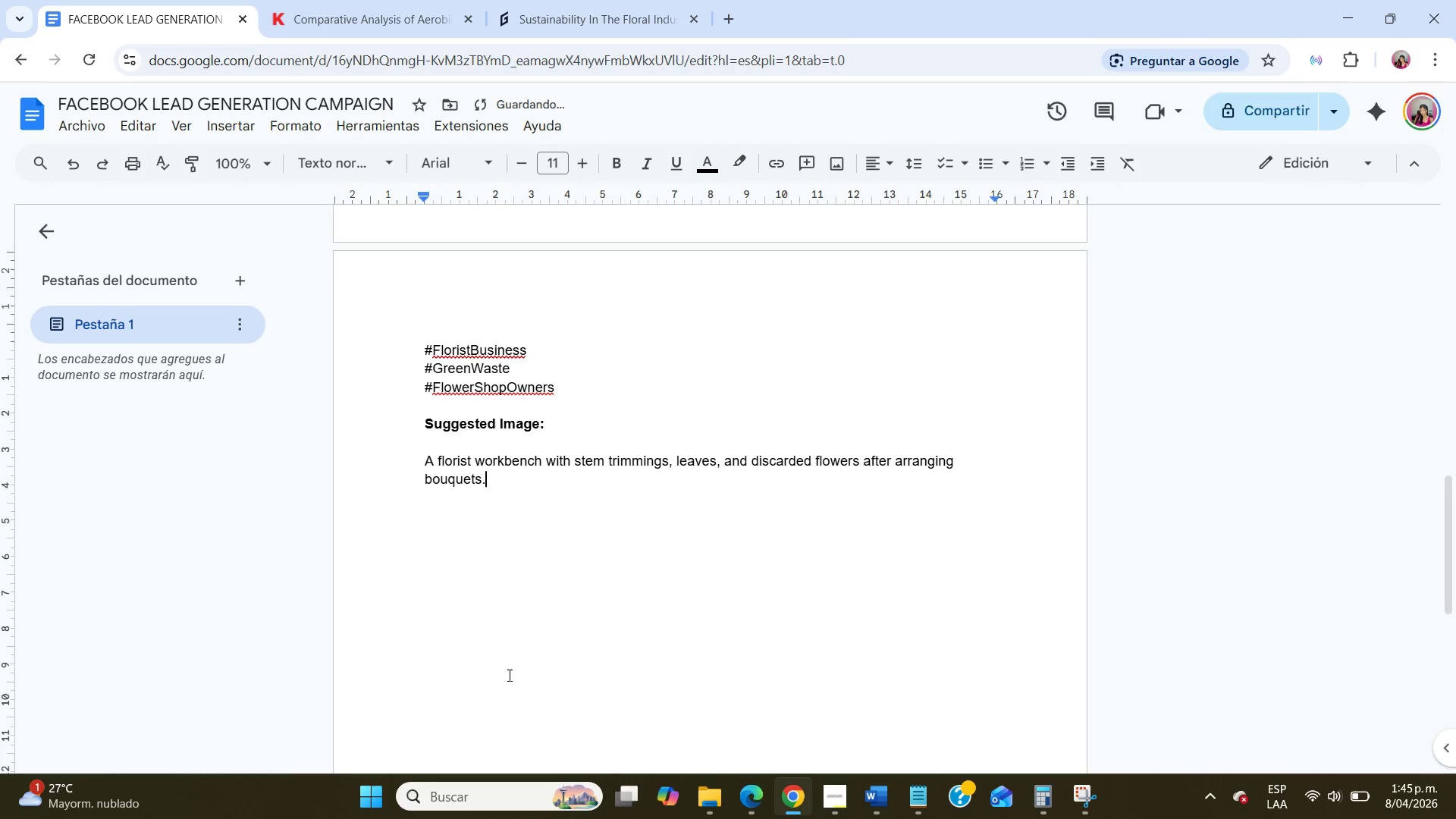 
scroll: coordinate [508, 678], scroll_direction: up, amount: 6.0
 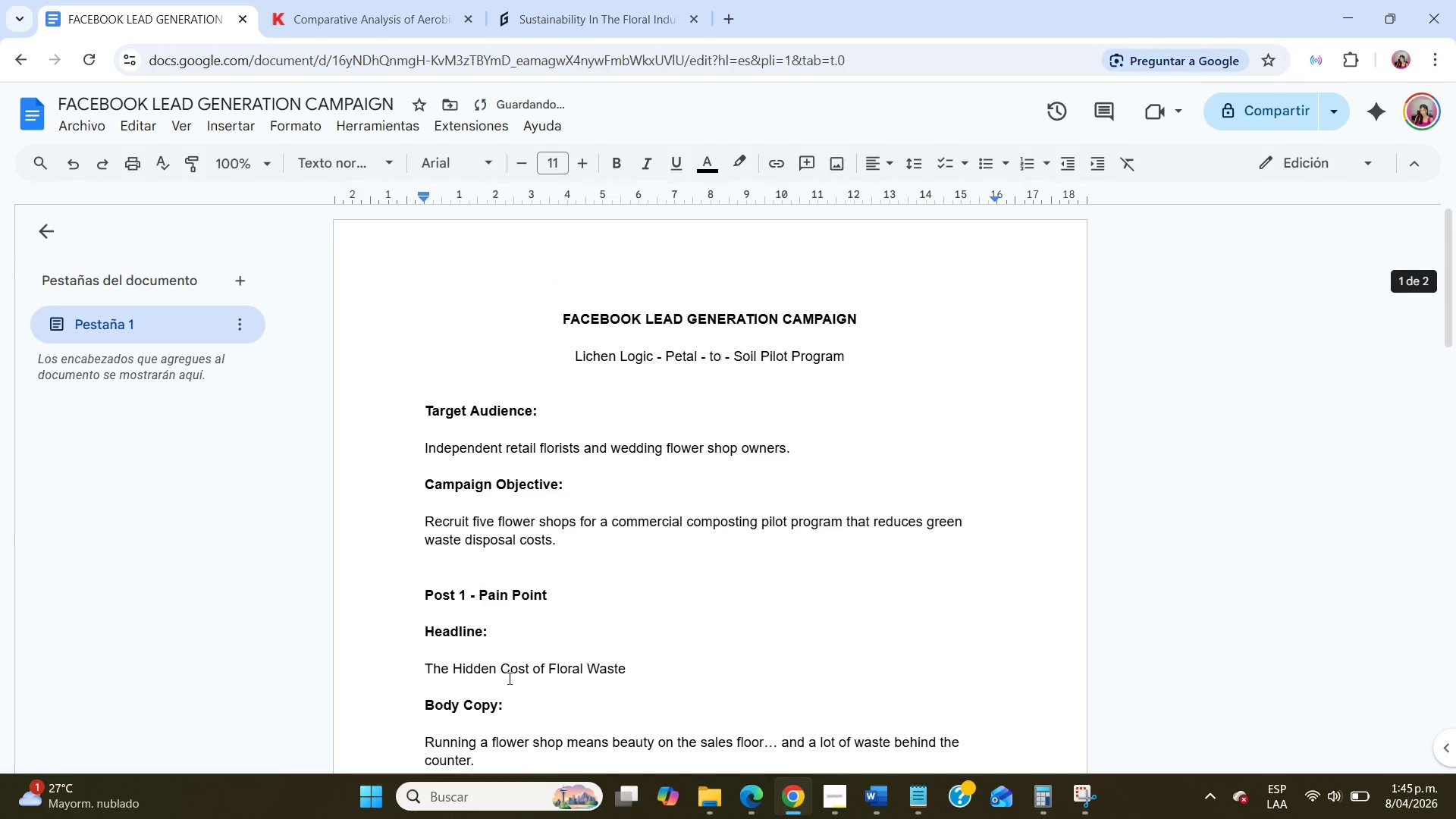 
scroll: coordinate [595, 503], scroll_direction: down, amount: 11.0
 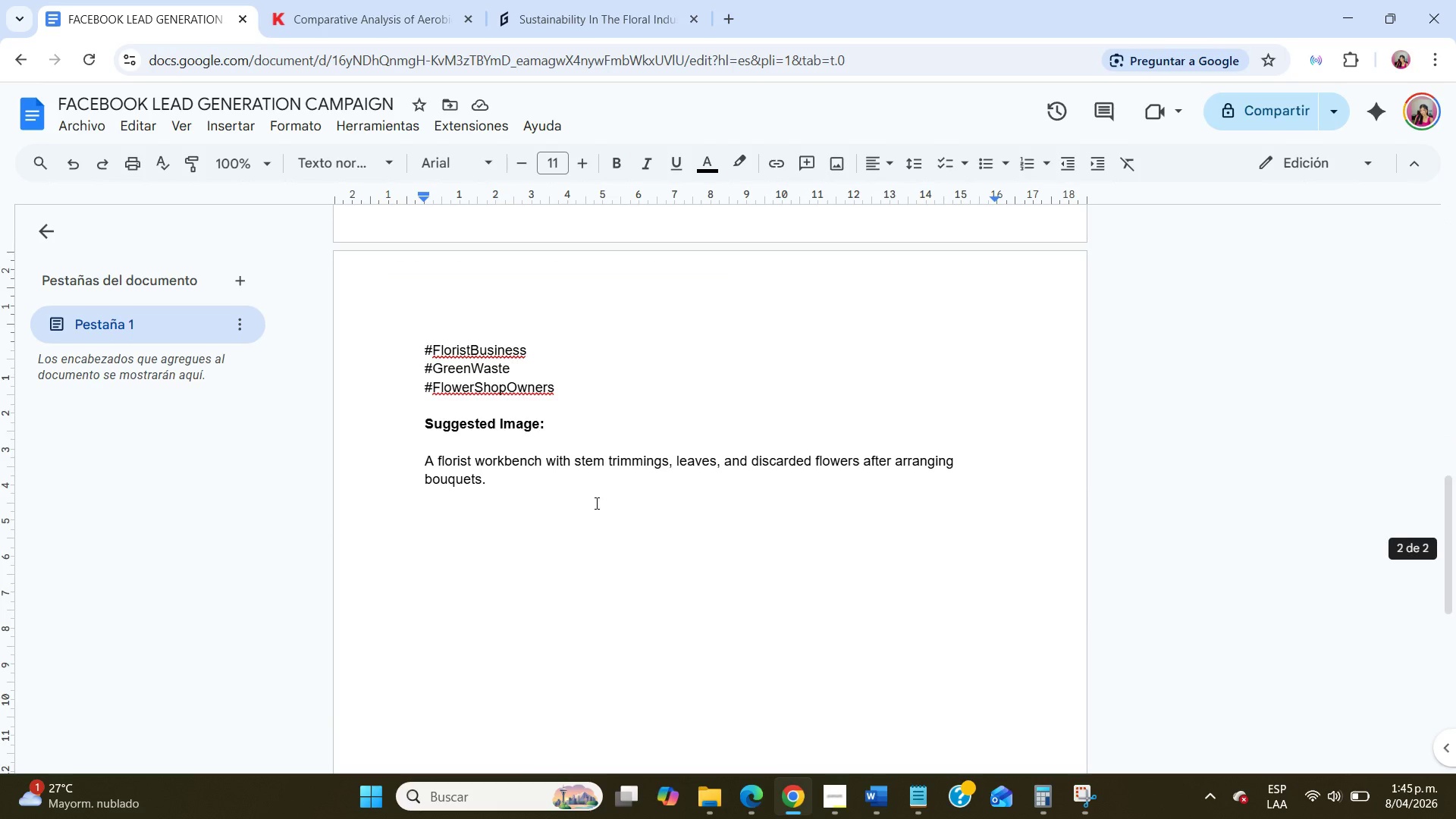 
scroll: coordinate [595, 503], scroll_direction: up, amount: 19.0
 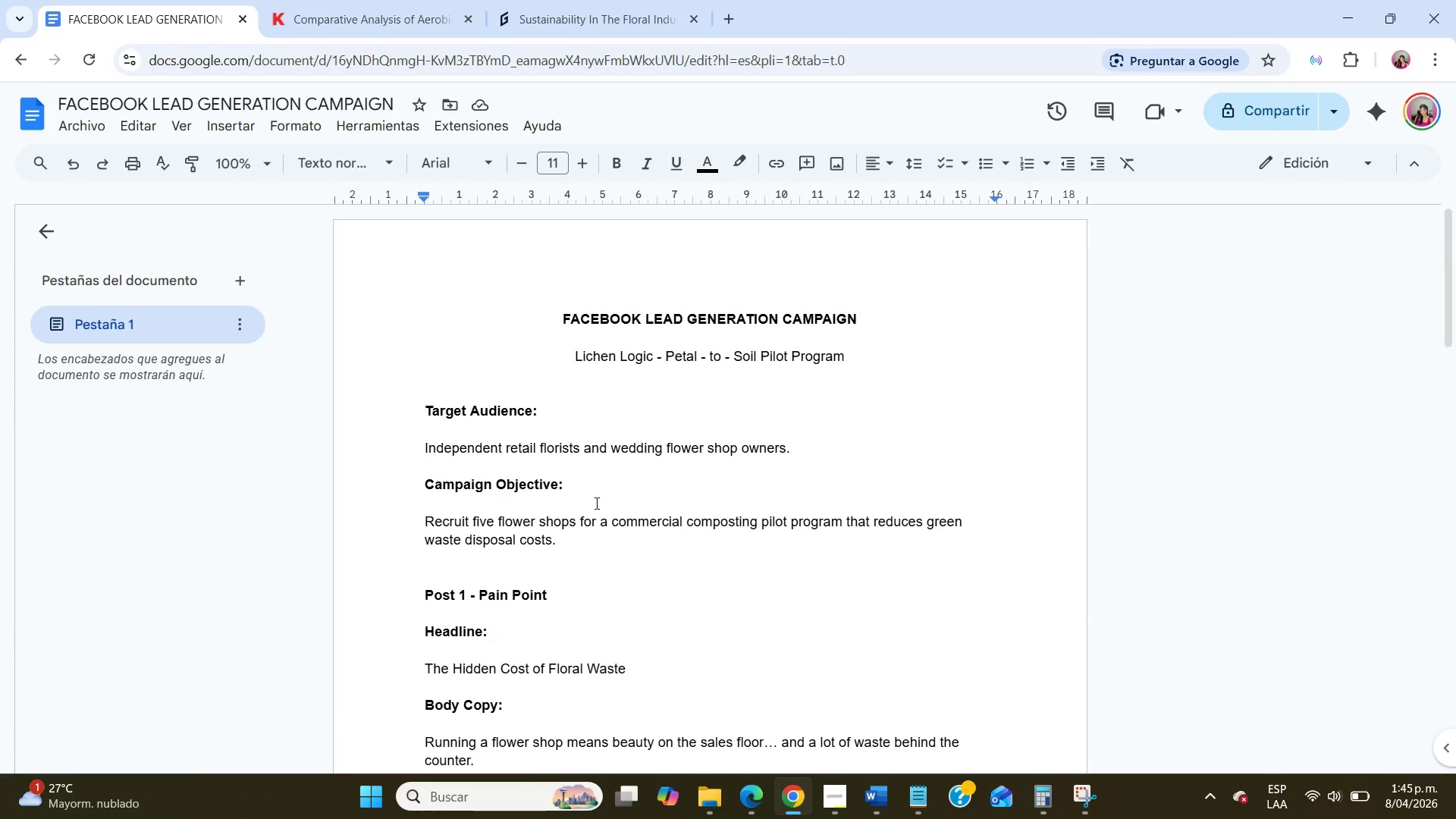 
scroll: coordinate [595, 503], scroll_direction: down, amount: 15.0
 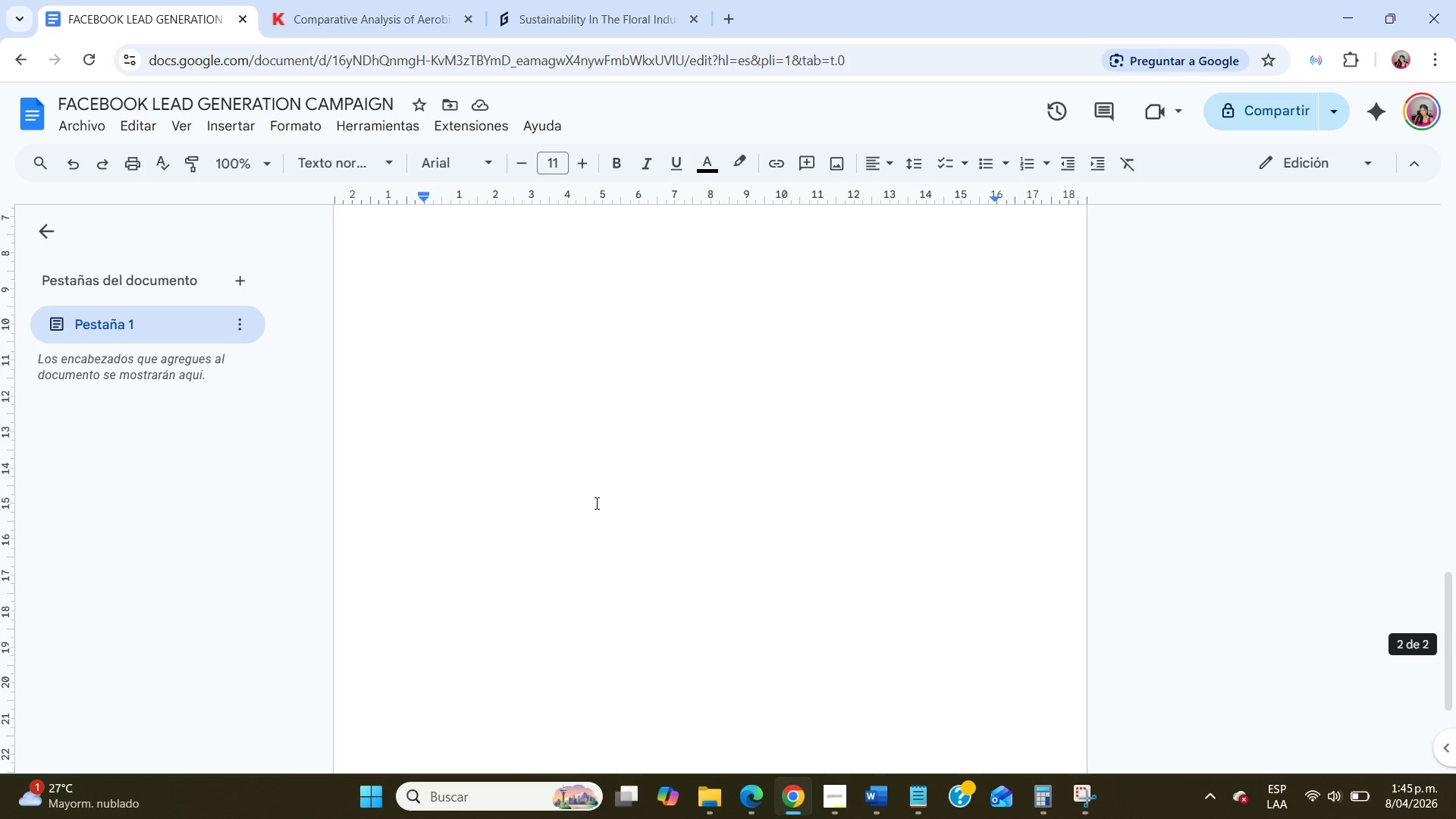 
scroll: coordinate [595, 503], scroll_direction: up, amount: 3.0
 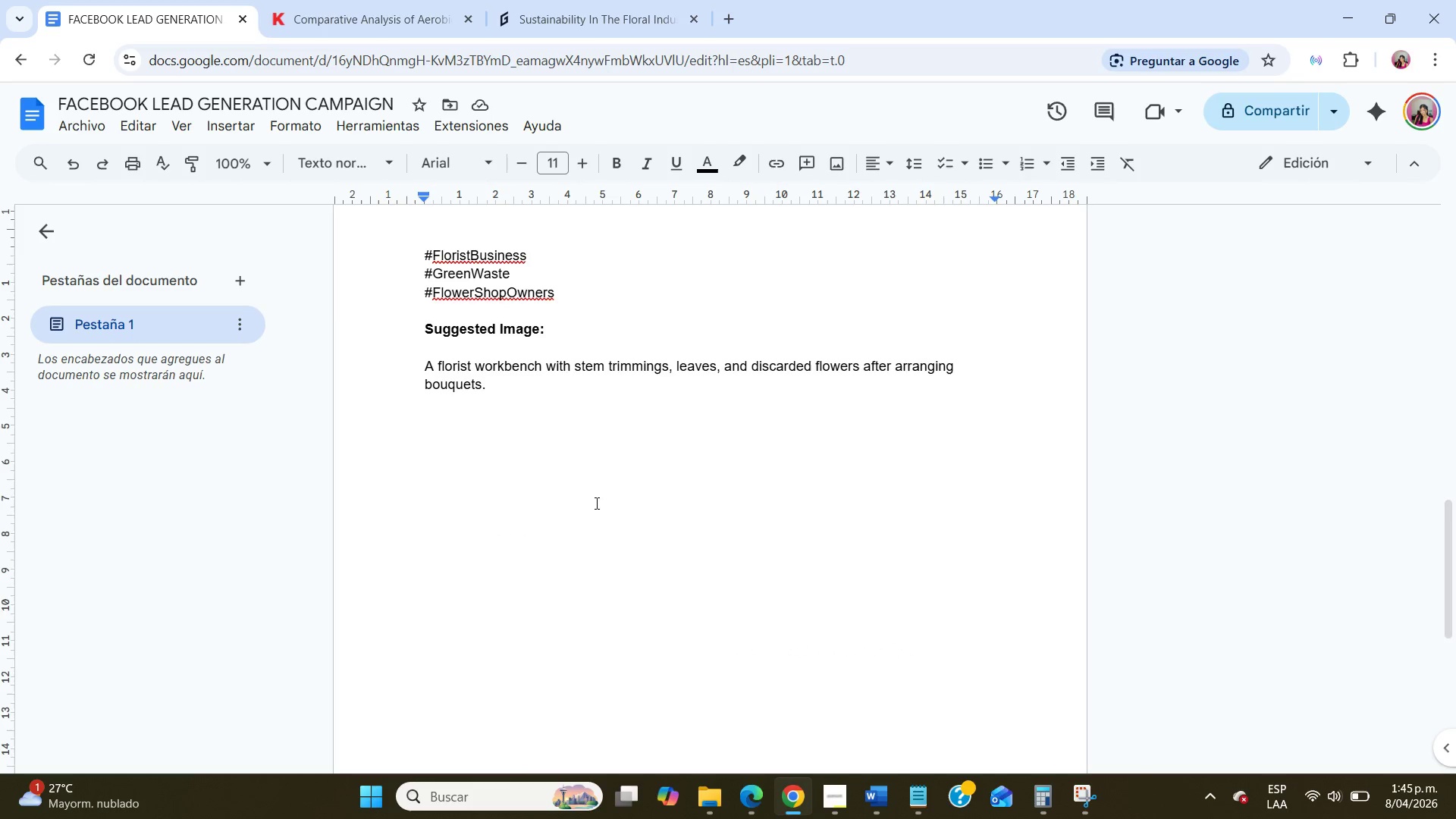 
key(NumpadEnter)
 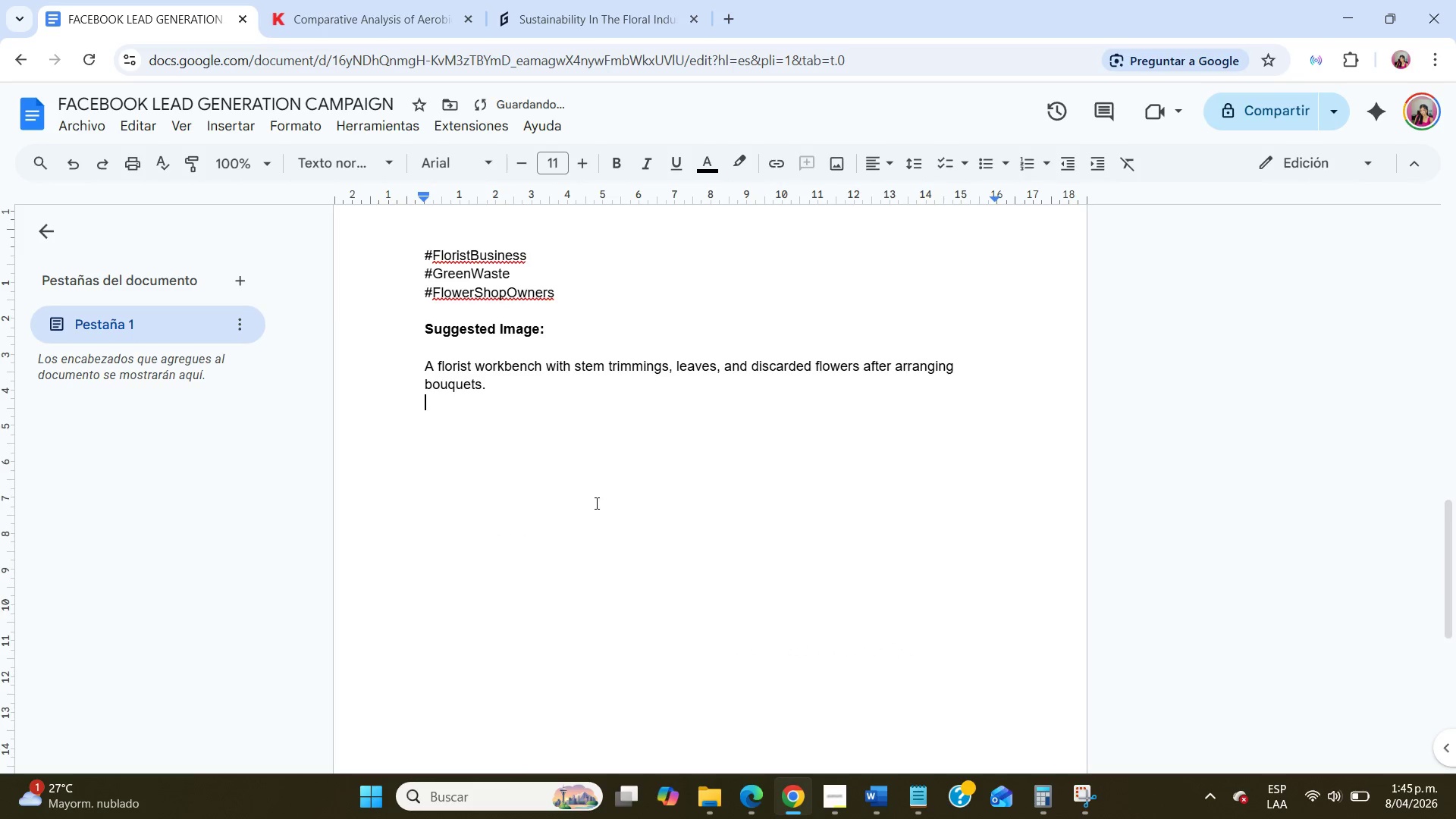 
key(NumpadEnter)
 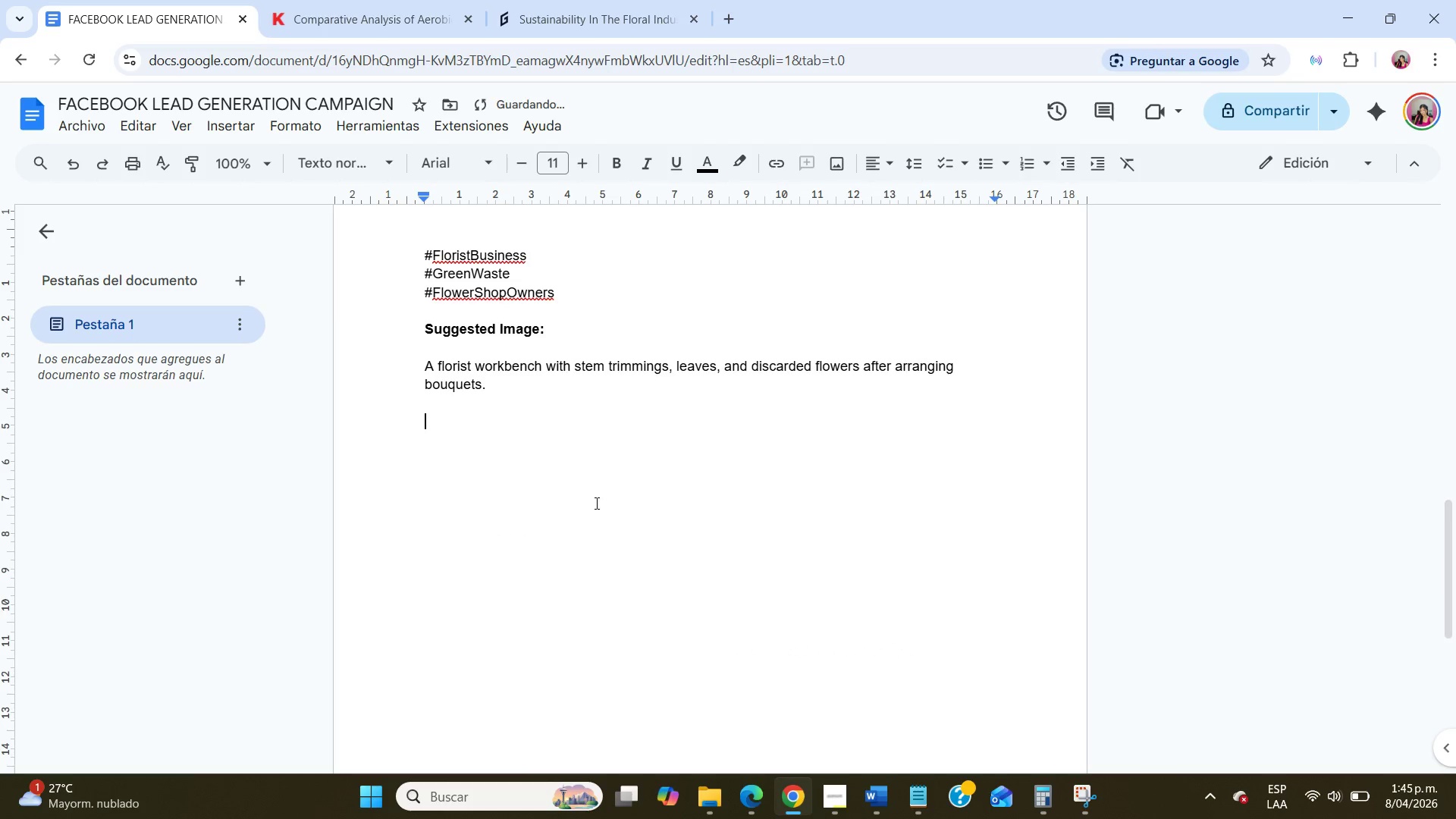 
key(NumpadEnter)
 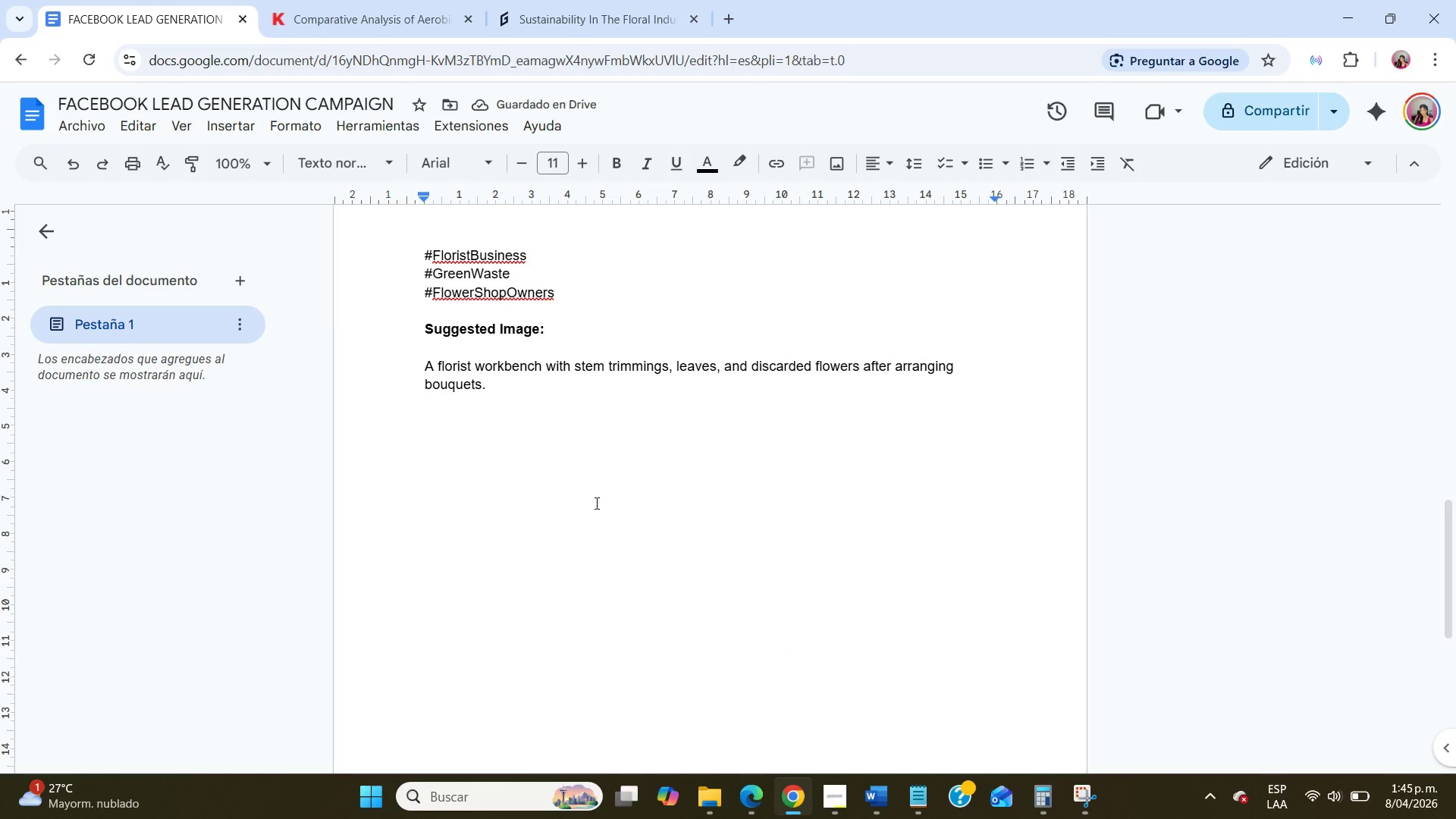 
scroll: coordinate [476, 468], scroll_direction: up, amount: 7.0
 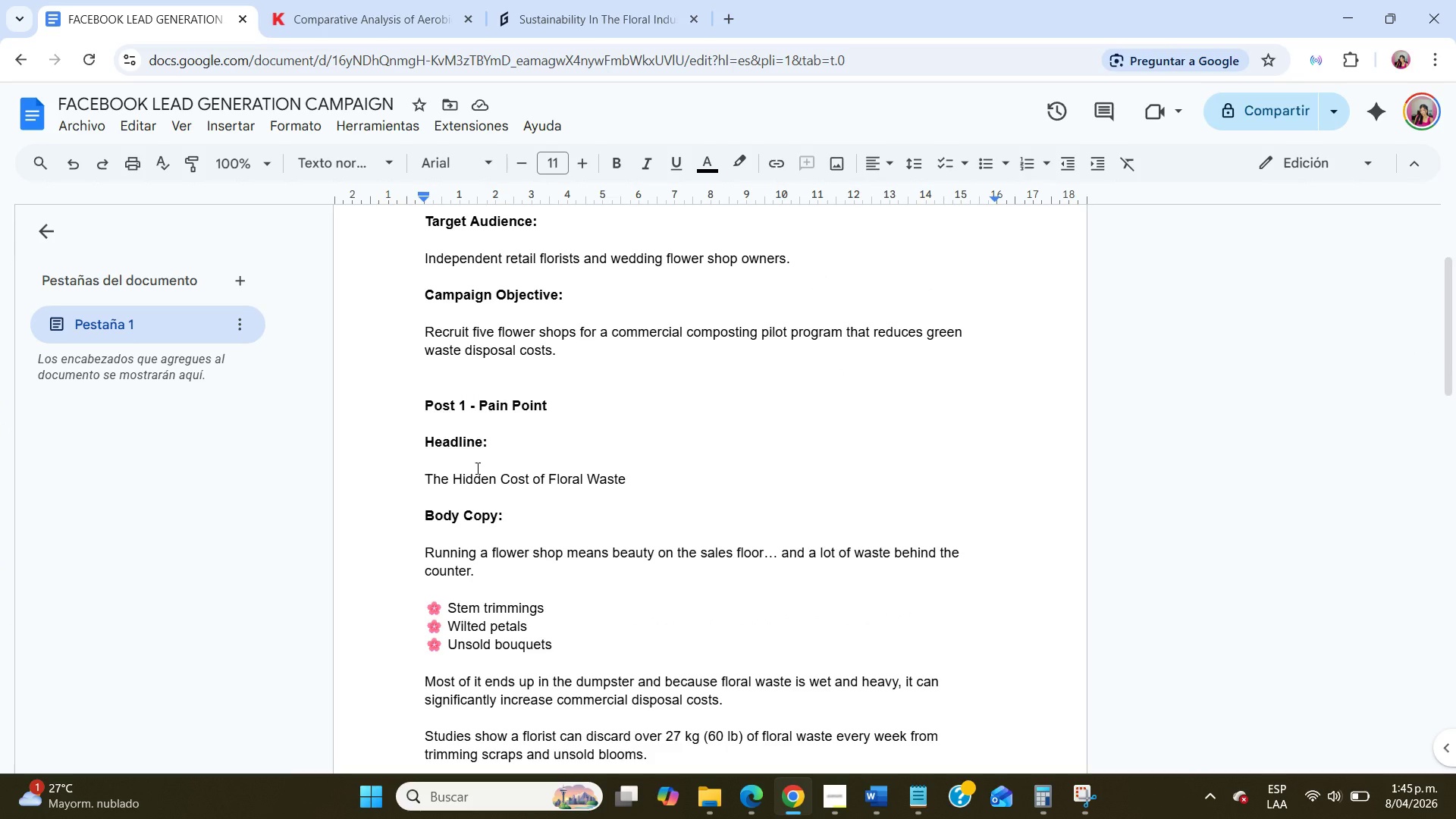 
wait(5.77)
 